 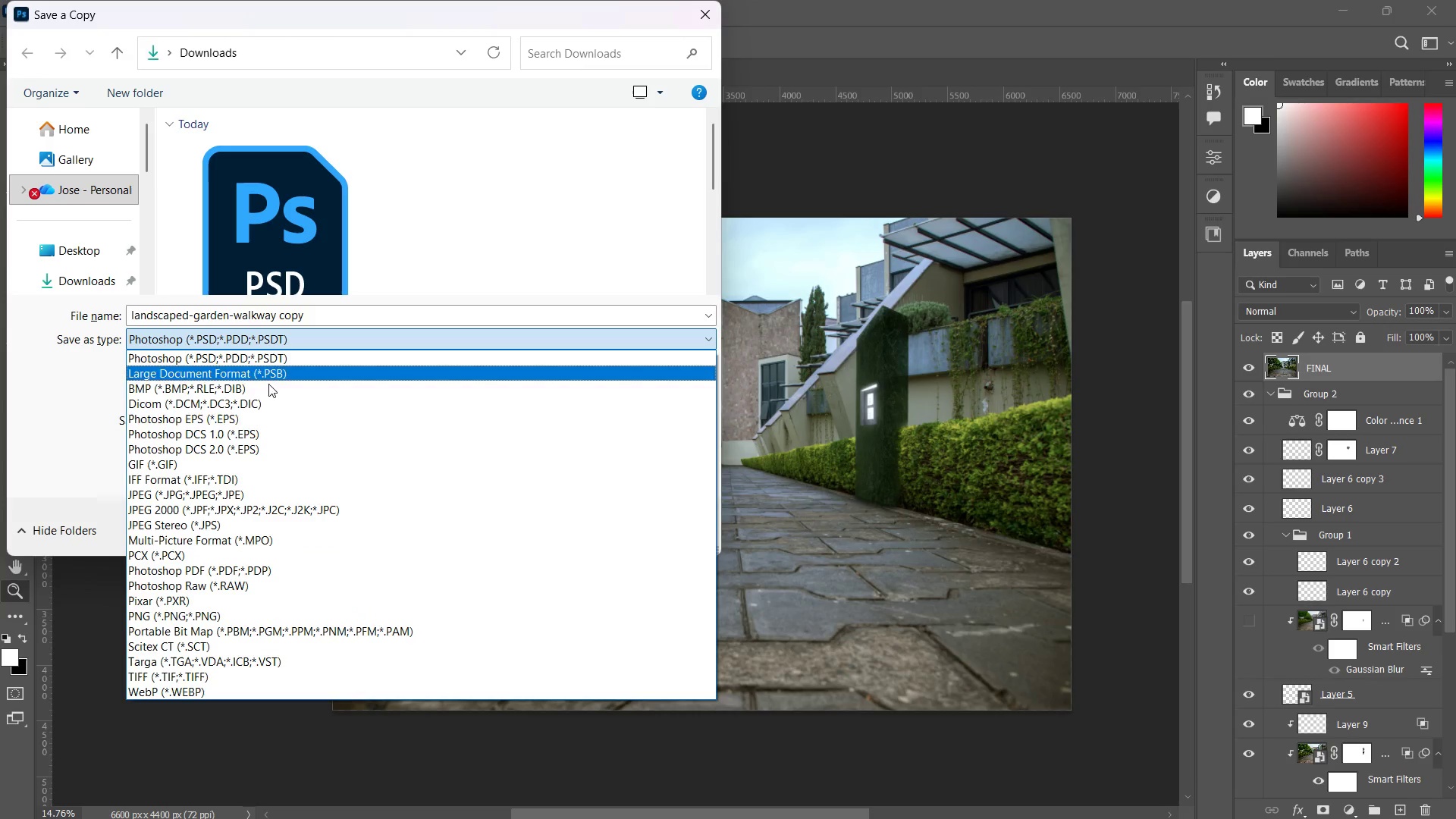 
left_click([238, 497])
 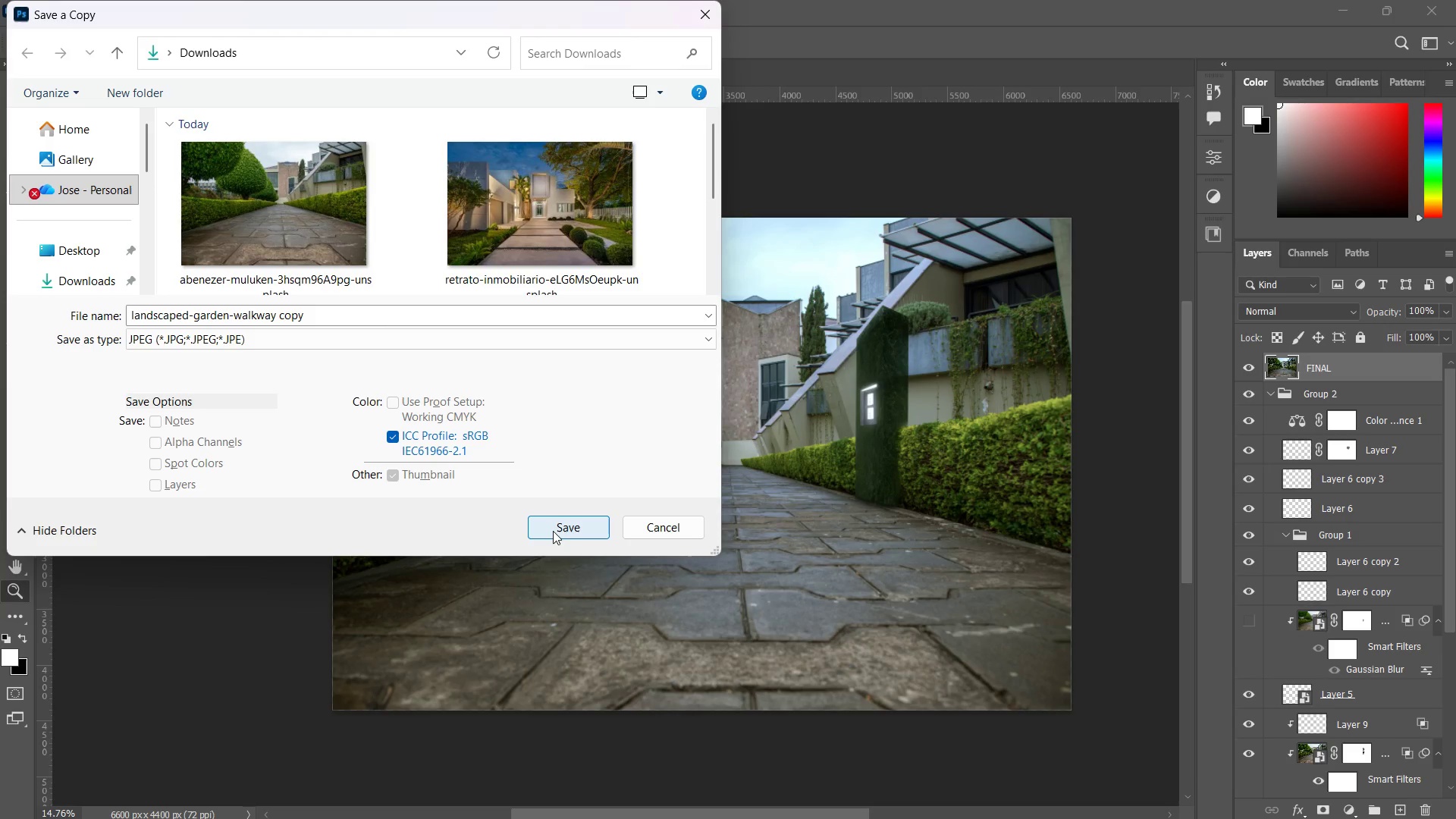 
left_click([553, 531])
 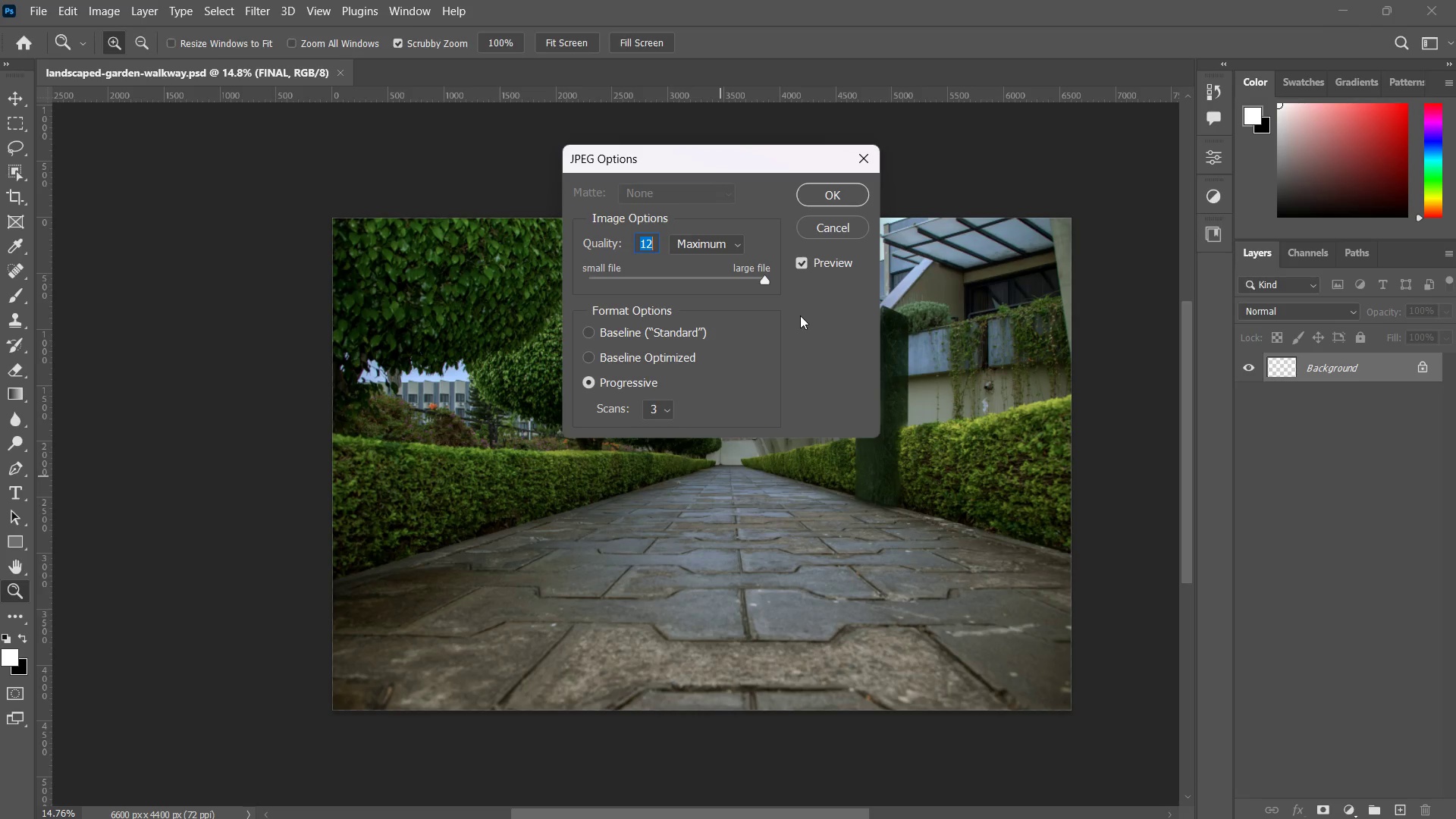 
left_click_drag(start_coordinate=[764, 278], to_coordinate=[787, 290])
 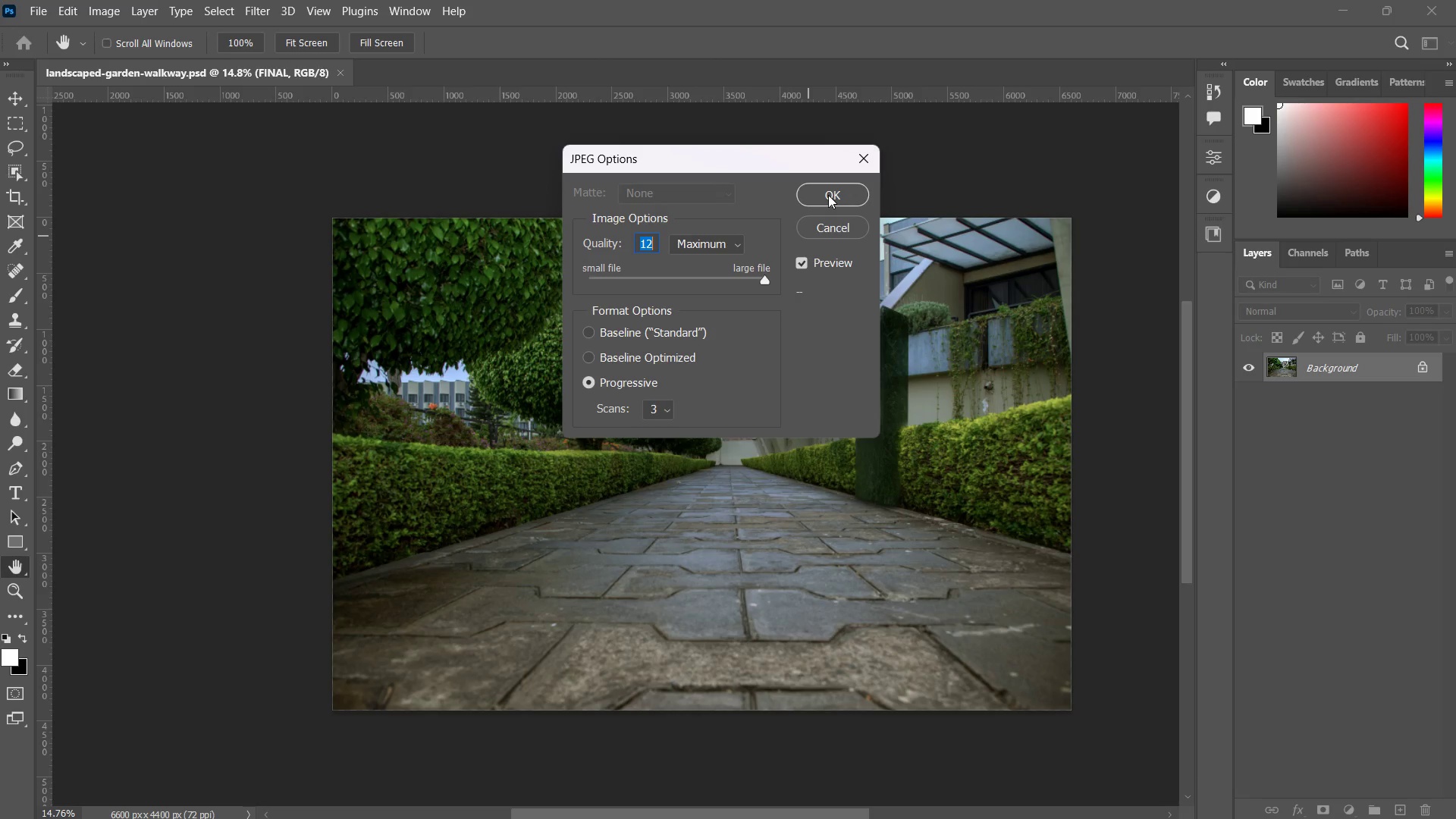 
left_click([828, 195])
 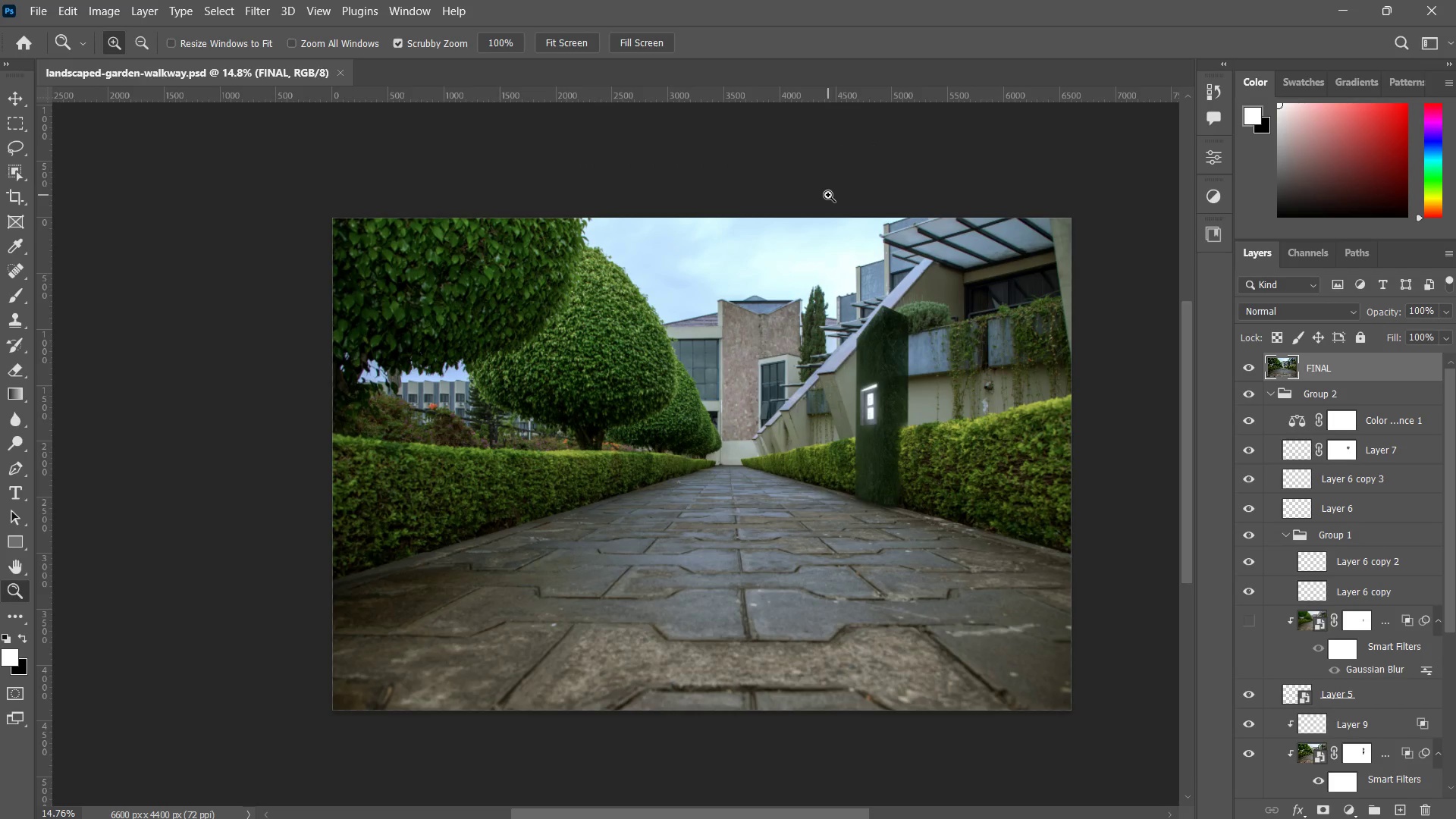 
wait(5.44)
 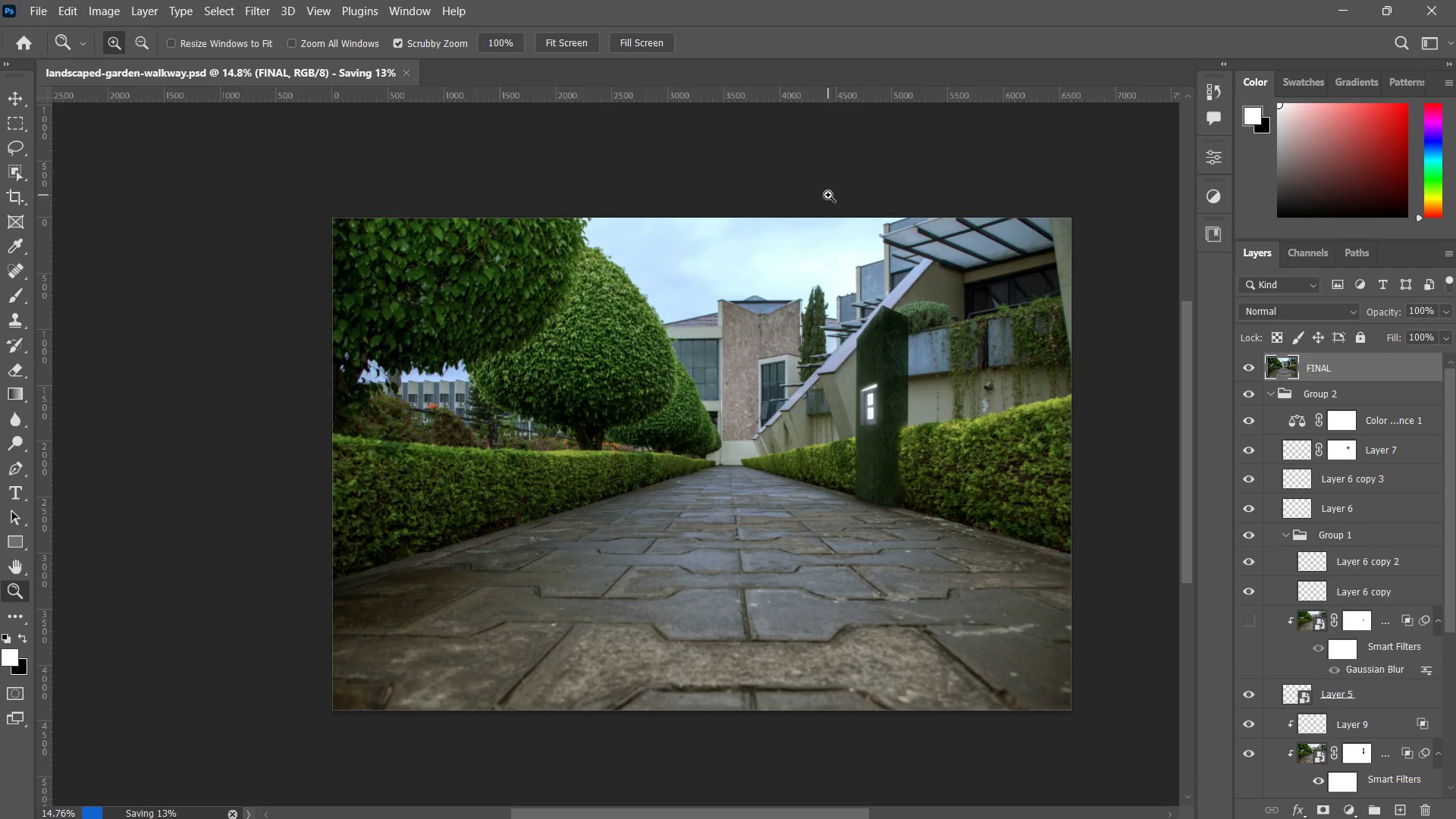 
key(Control+S)
 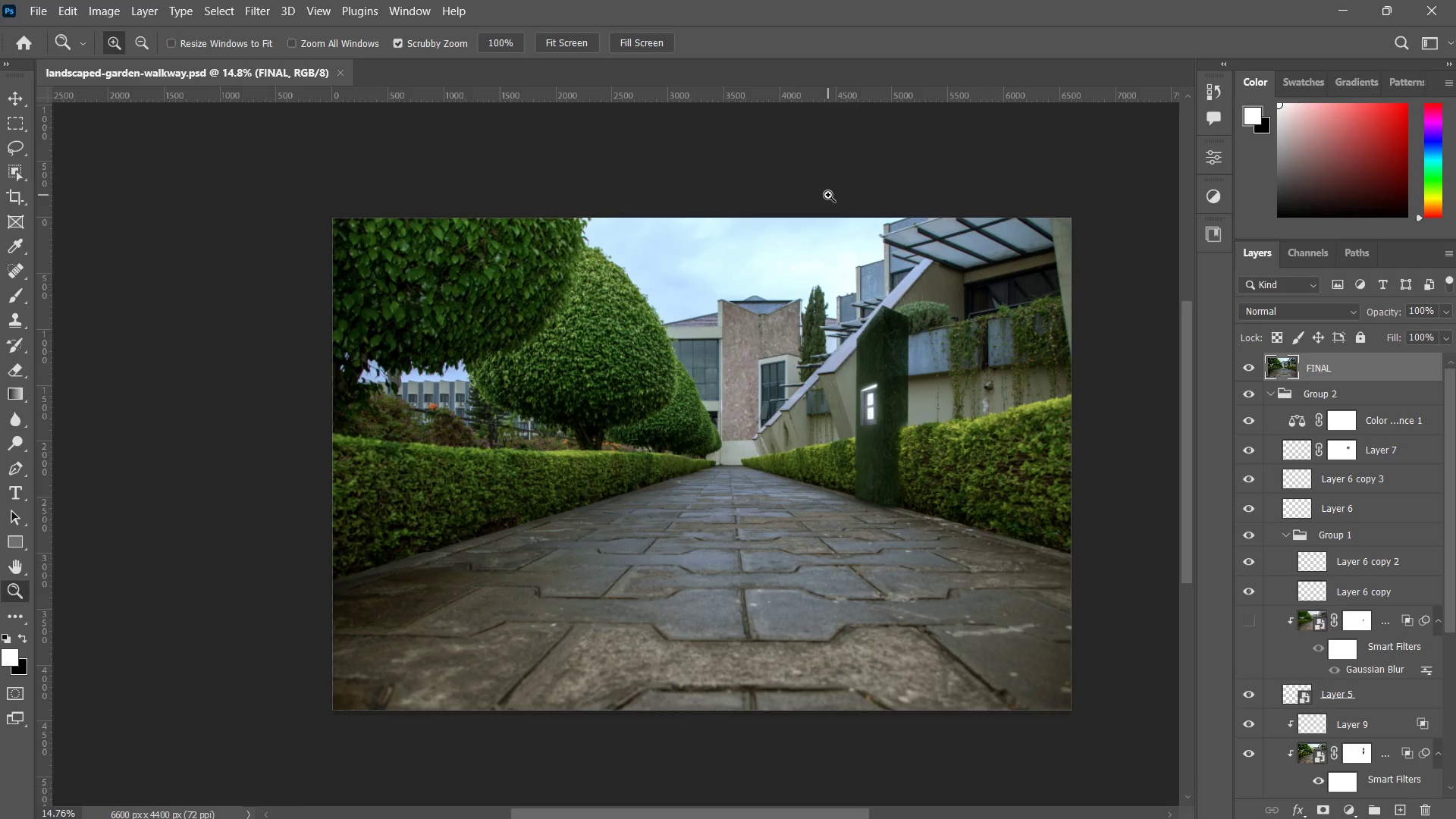 
hold_key(key=ControlLeft, duration=0.98)
 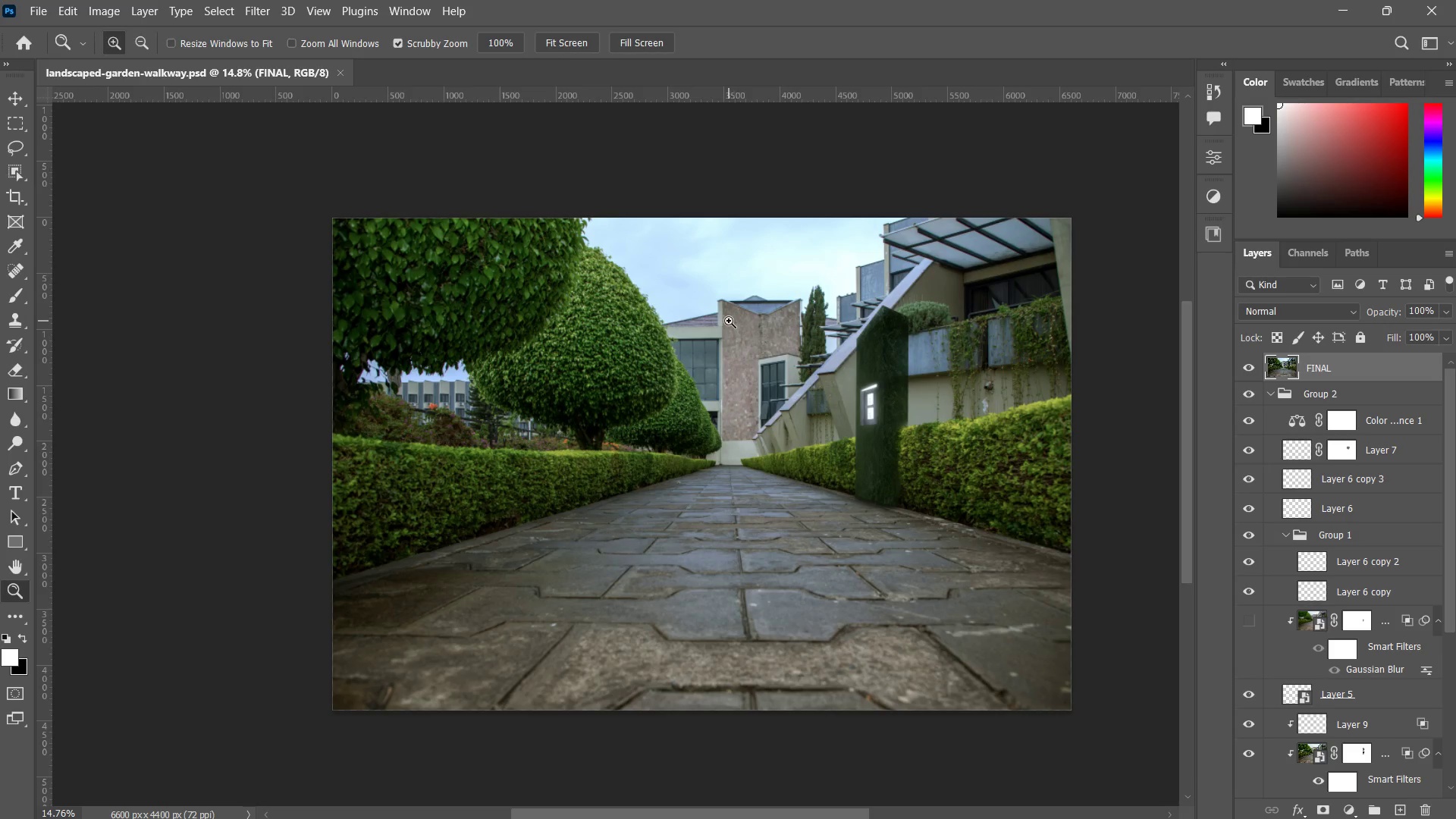 
left_click_drag(start_coordinate=[714, 322], to_coordinate=[698, 376])
 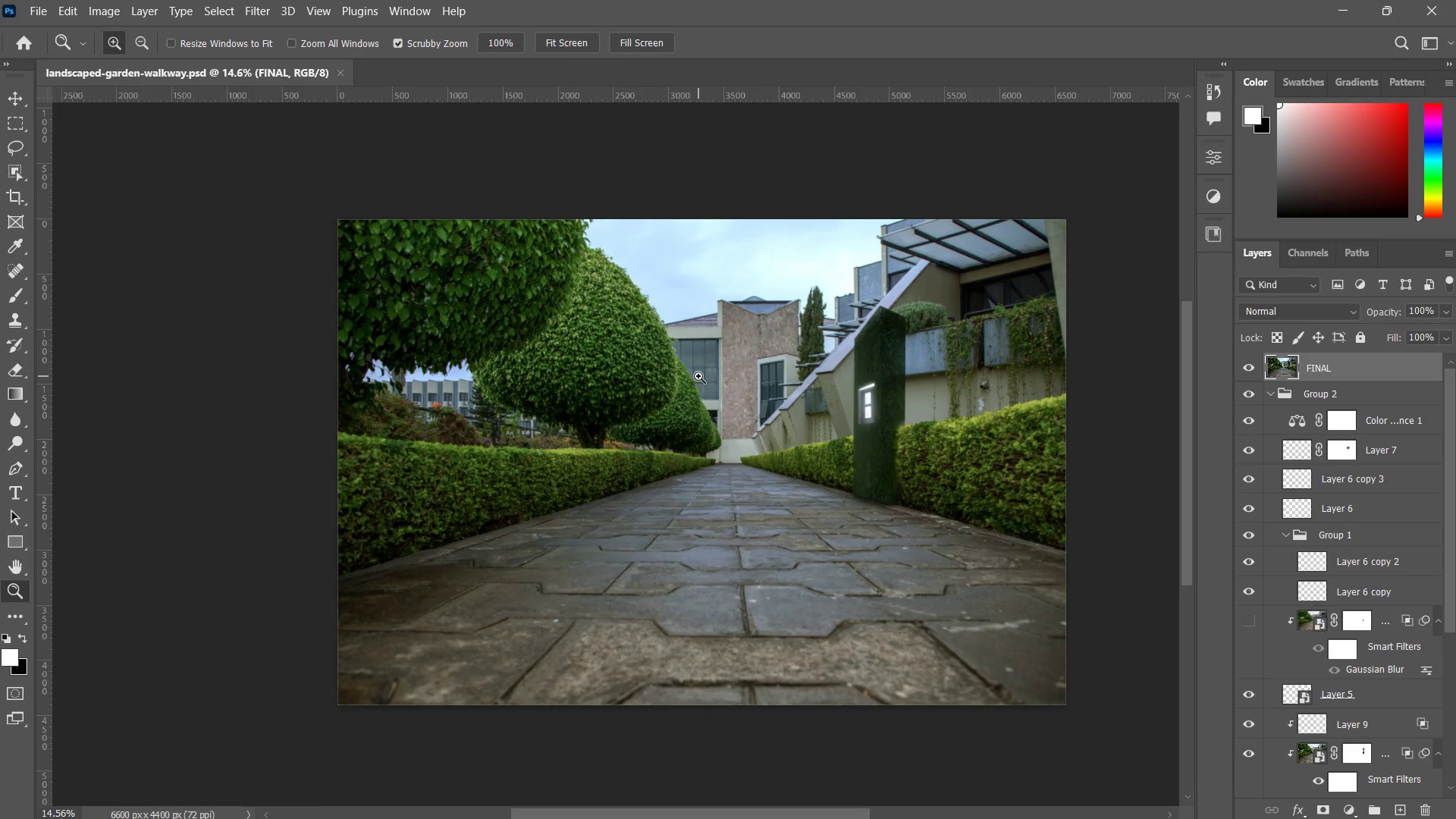 
key(Control+W)
 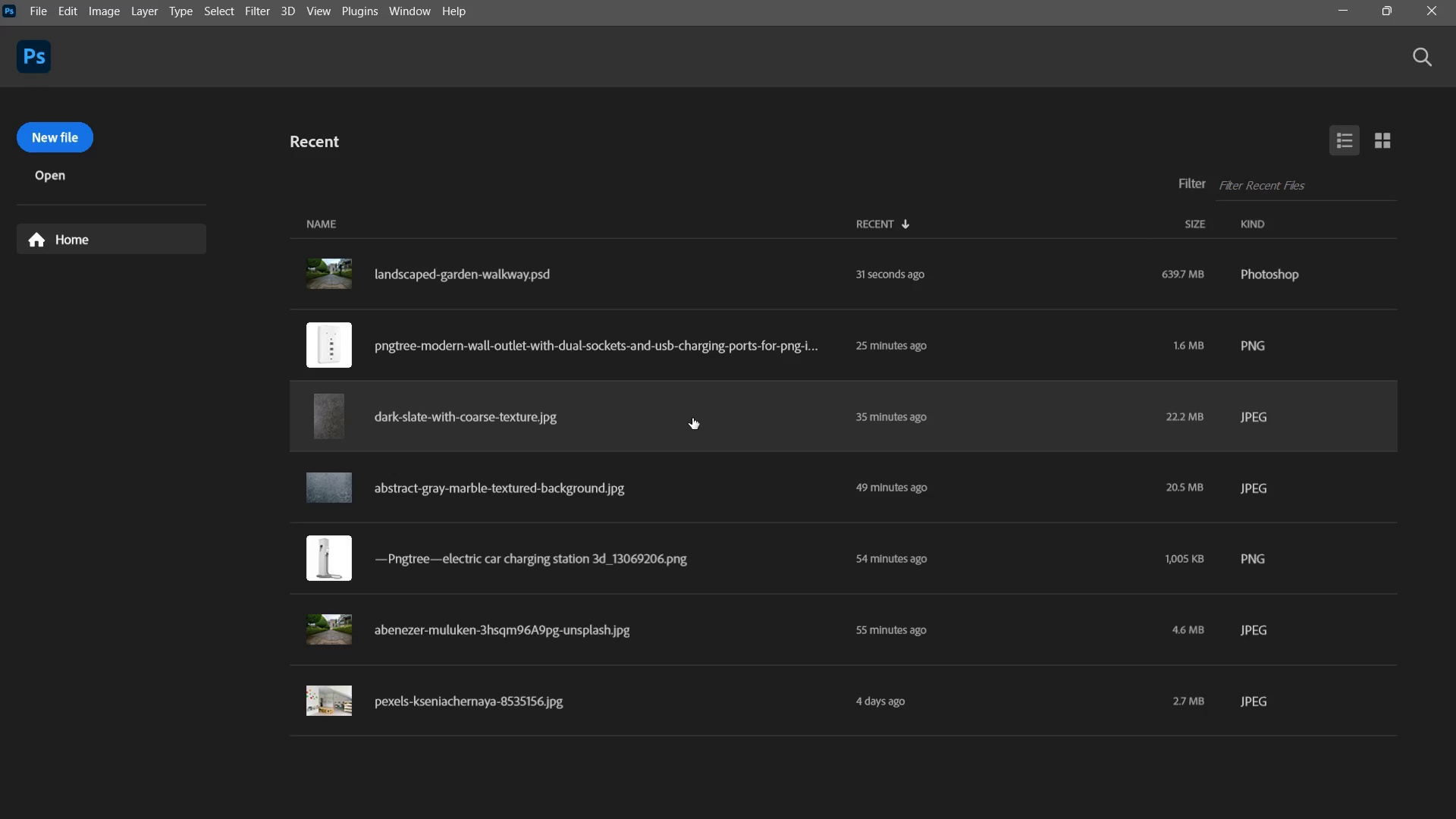 
key(Alt+Tab)
 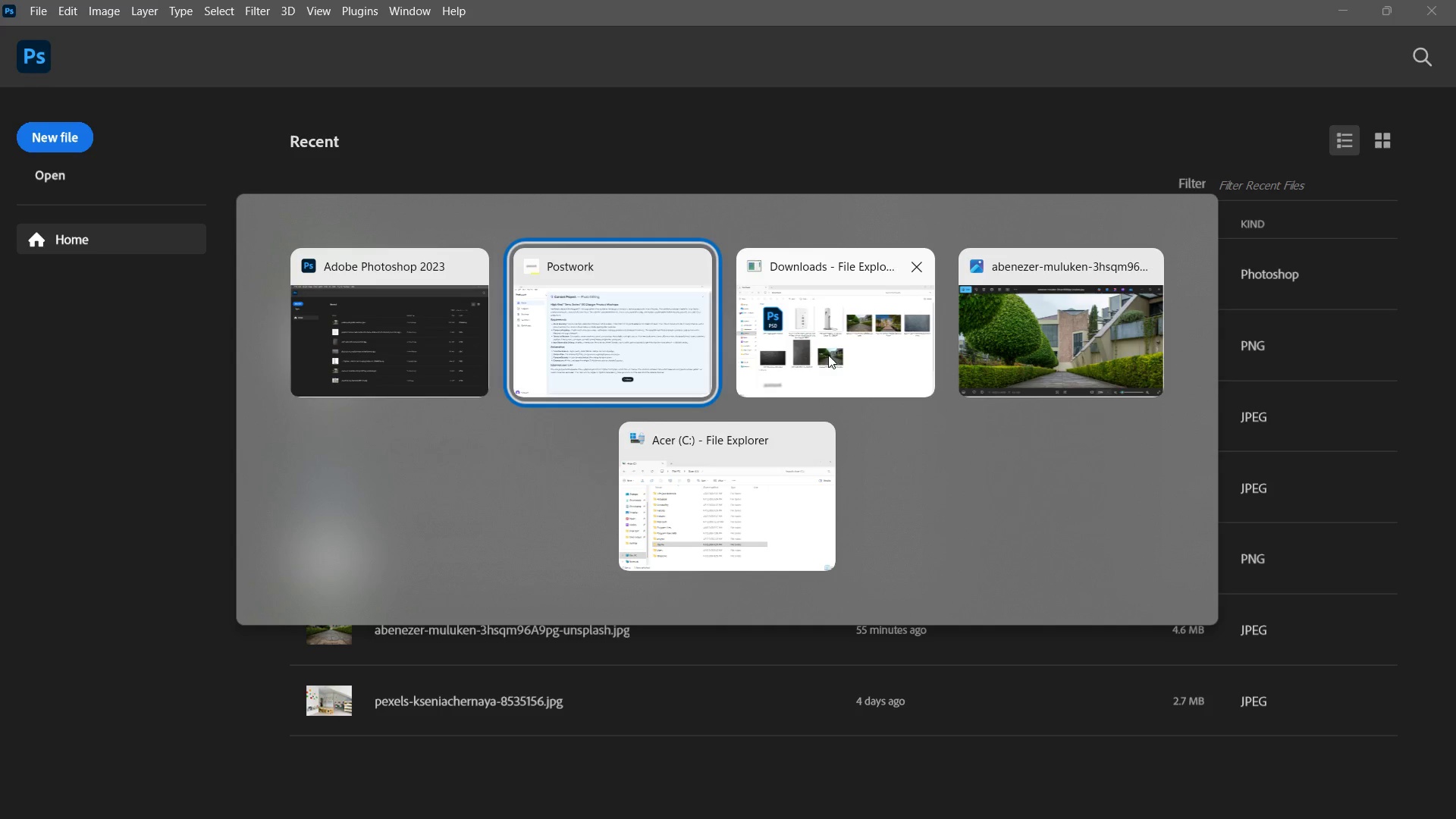 
left_click([850, 347])
 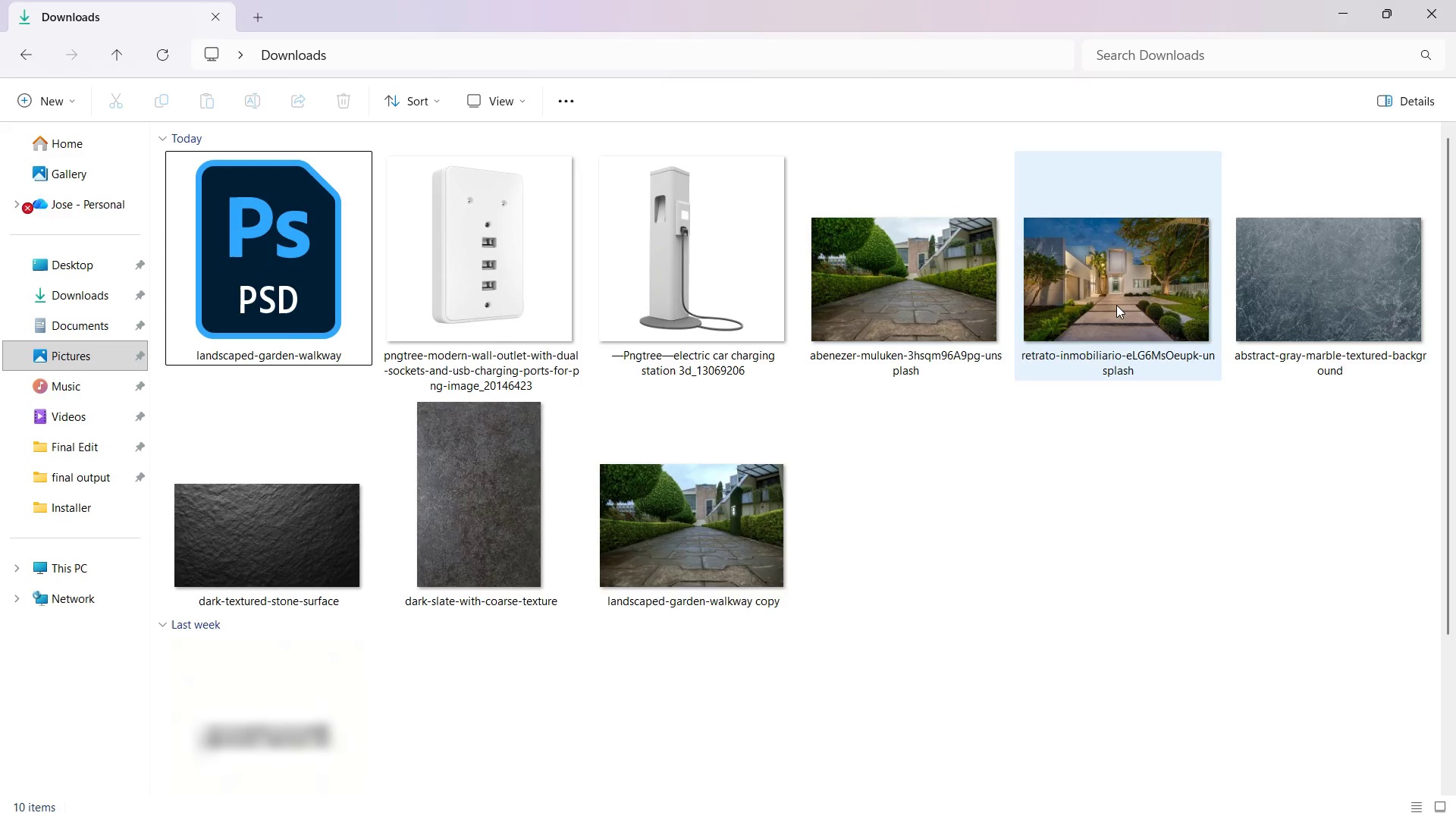 
left_click([1116, 305])
 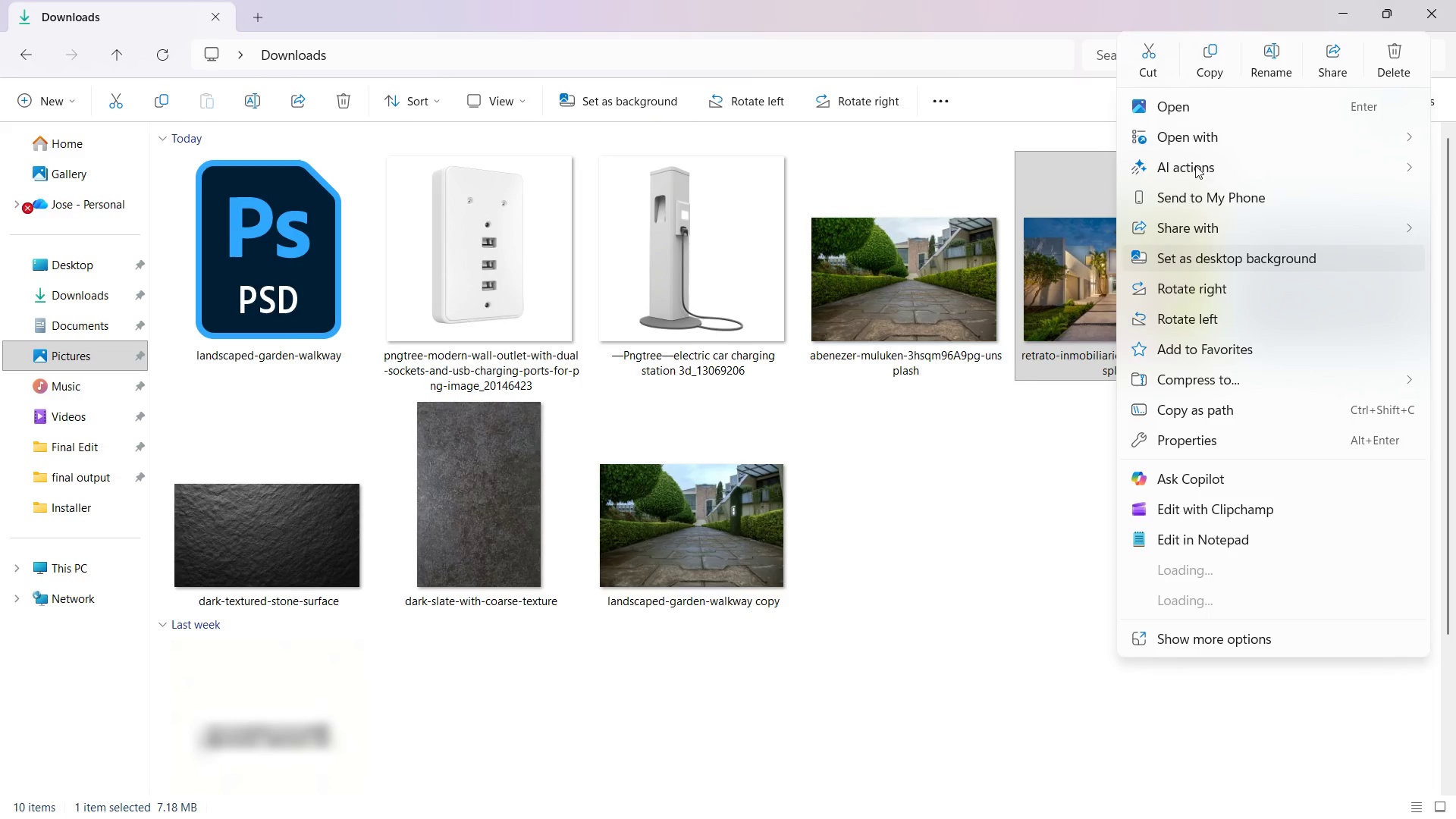 
right_click([1116, 305])
 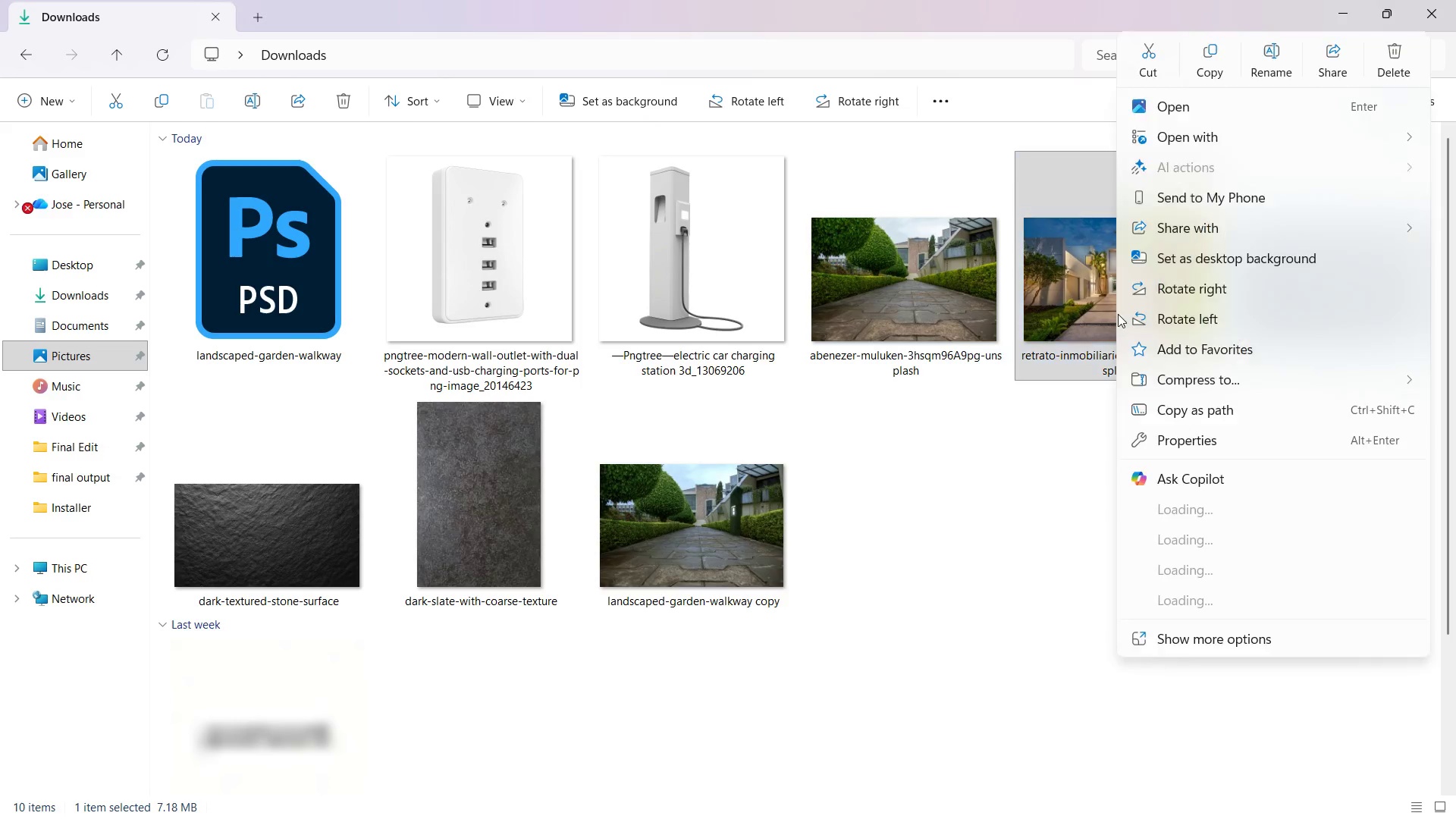 
left_click([1201, 131])
 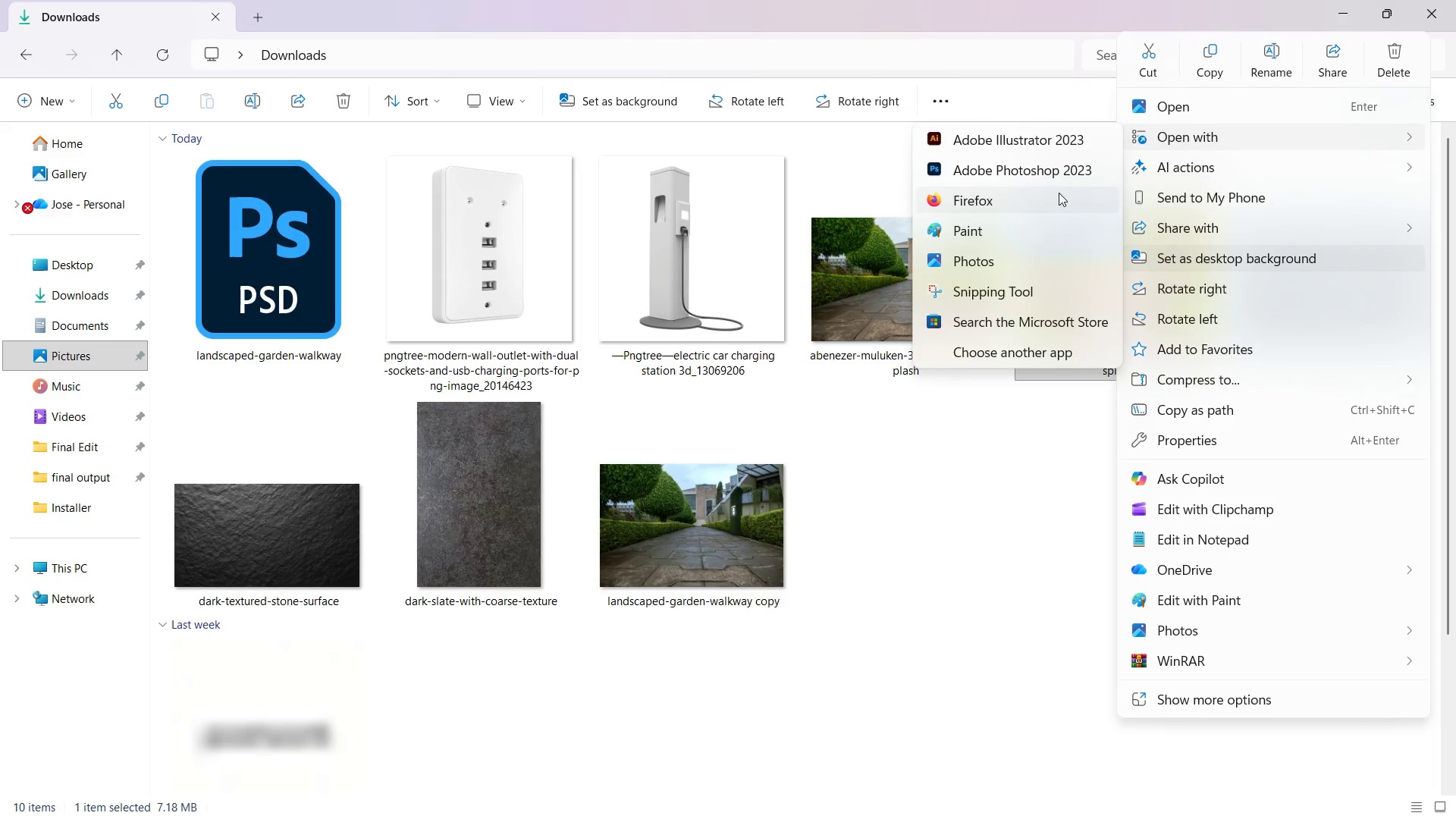 
left_click([1050, 177])
 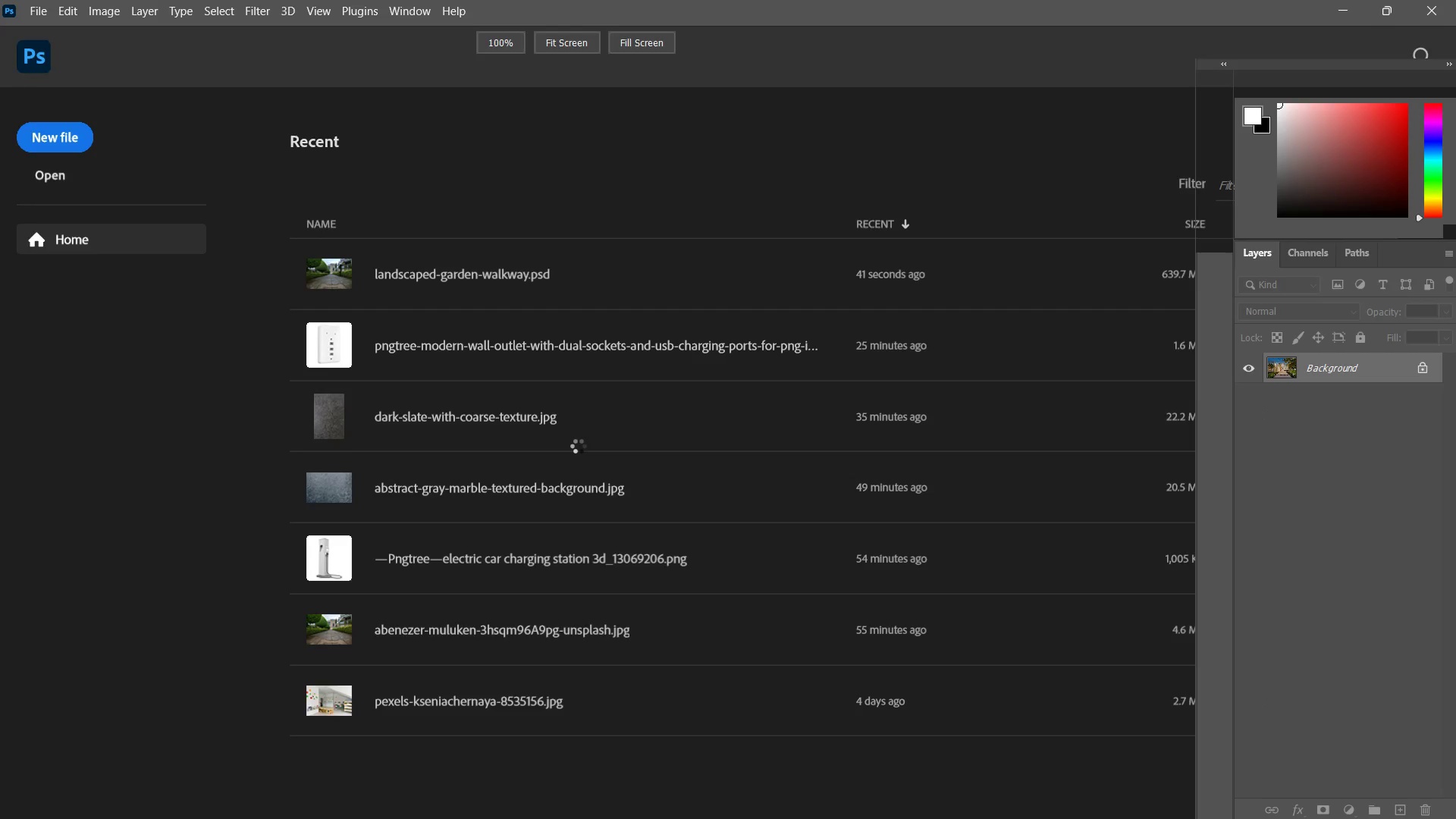 
left_click_drag(start_coordinate=[622, 529], to_coordinate=[675, 490])
 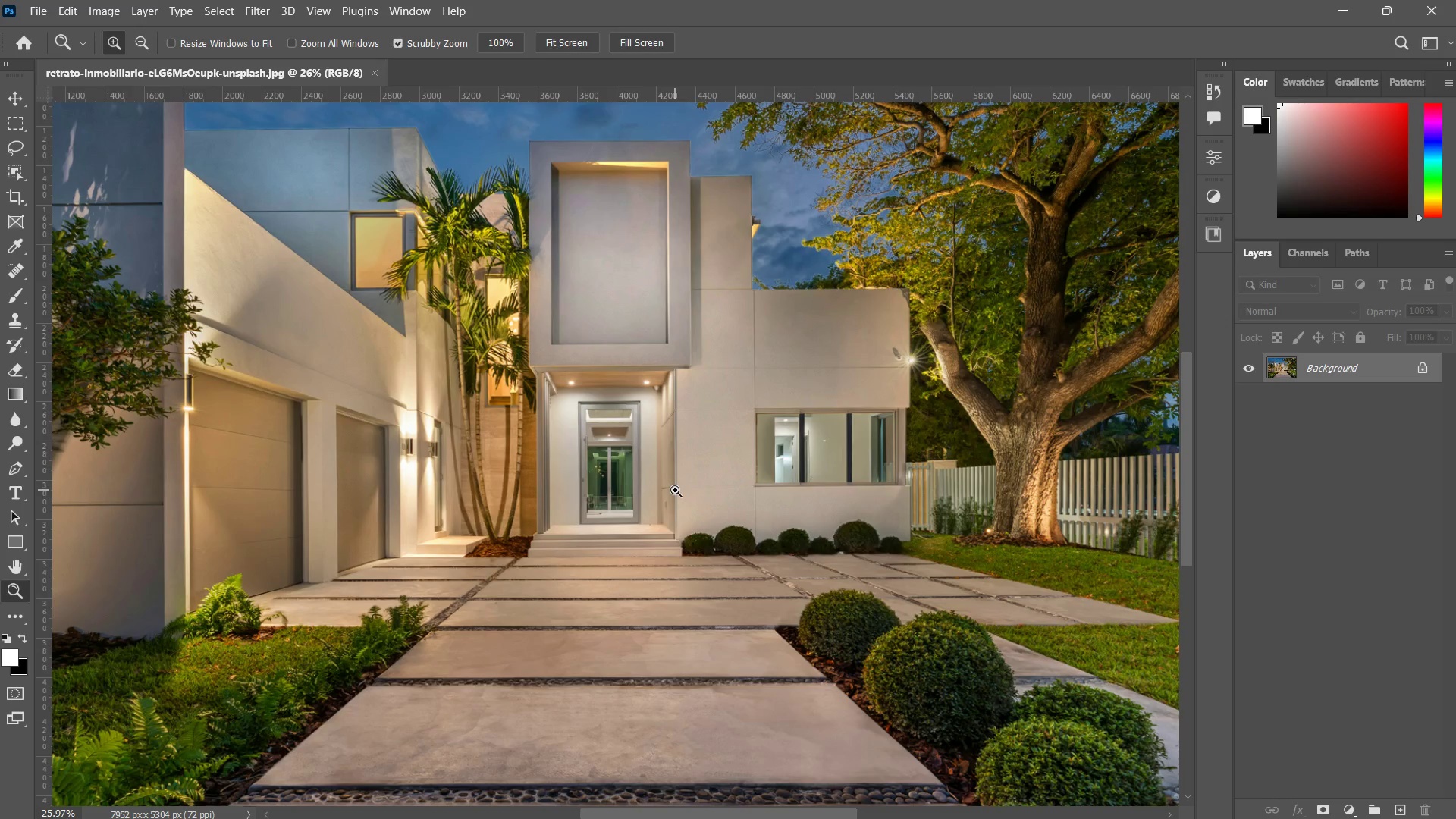 
hold_key(key=Space, duration=0.48)
 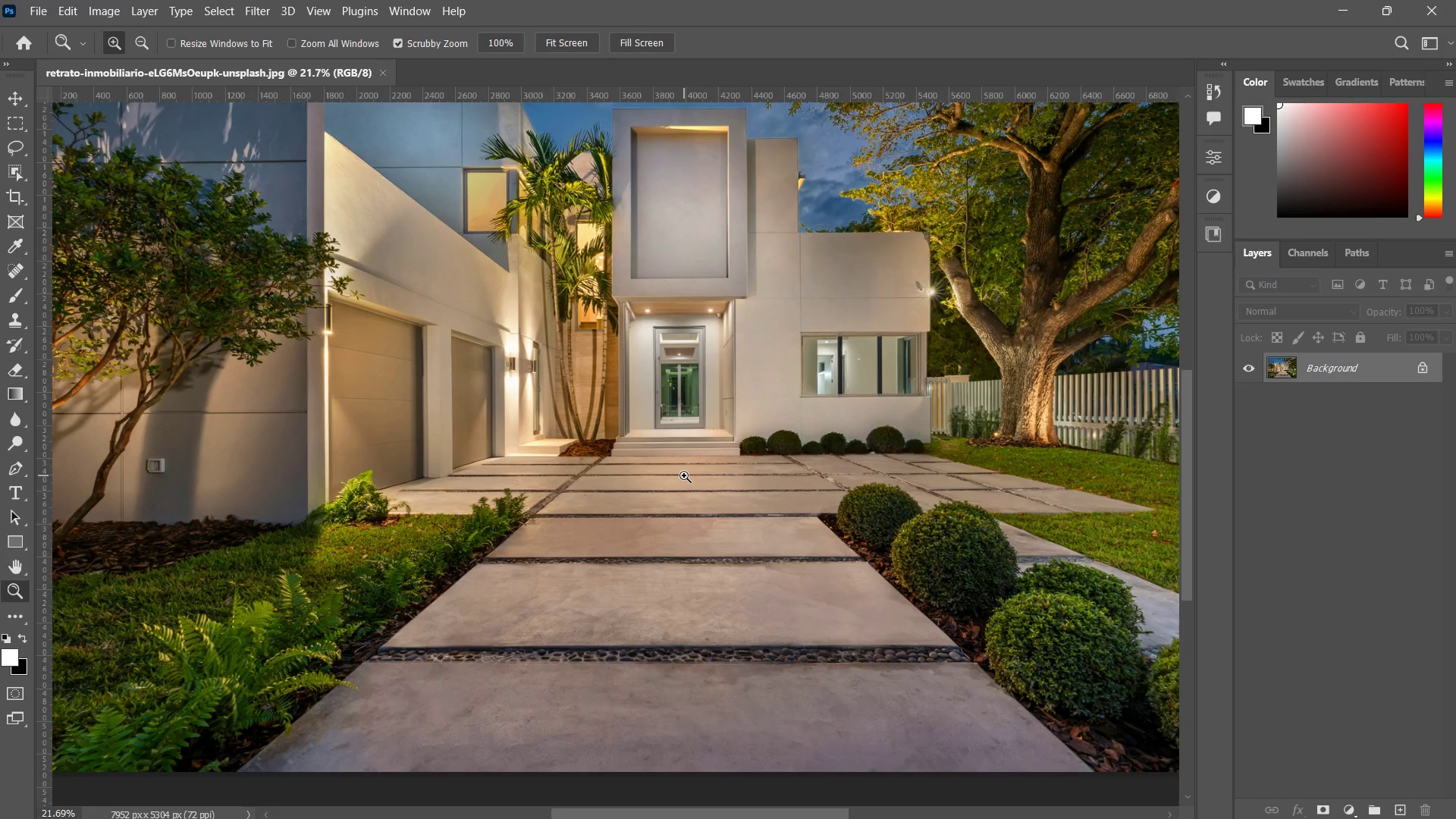 
left_click_drag(start_coordinate=[629, 504], to_coordinate=[686, 426])
 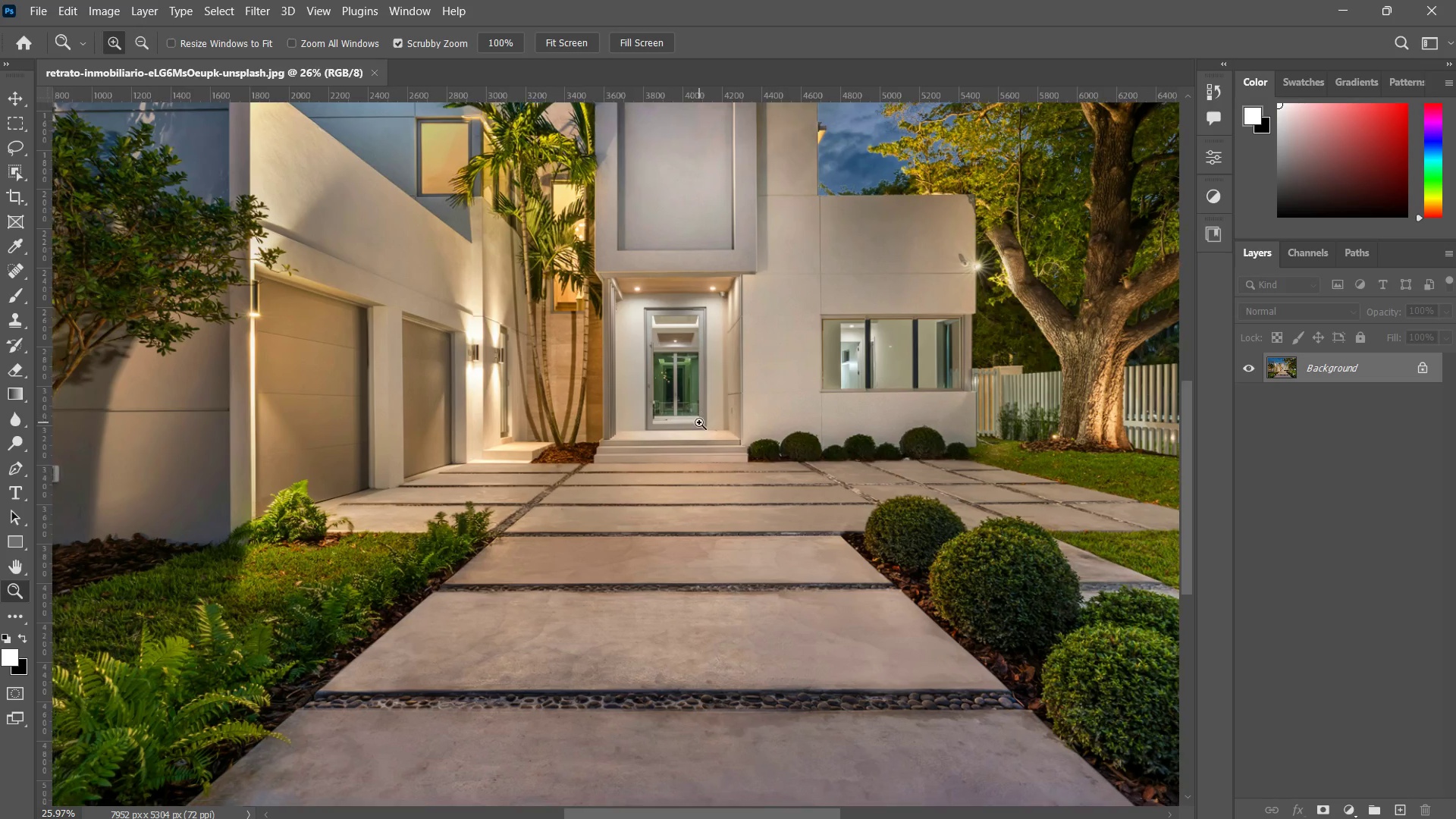 
left_click_drag(start_coordinate=[699, 424], to_coordinate=[684, 475])
 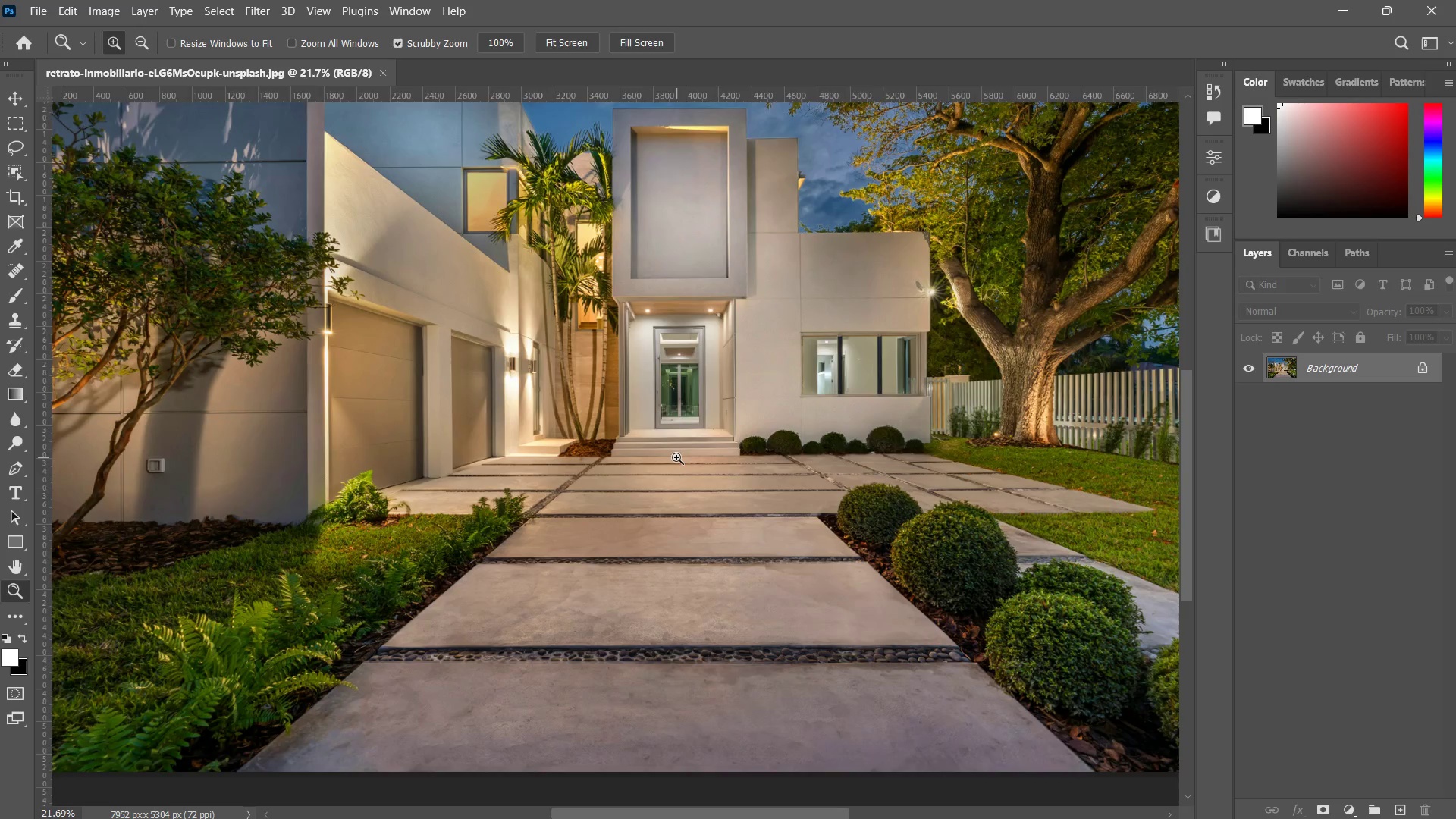 
left_click_drag(start_coordinate=[680, 457], to_coordinate=[700, 450])
 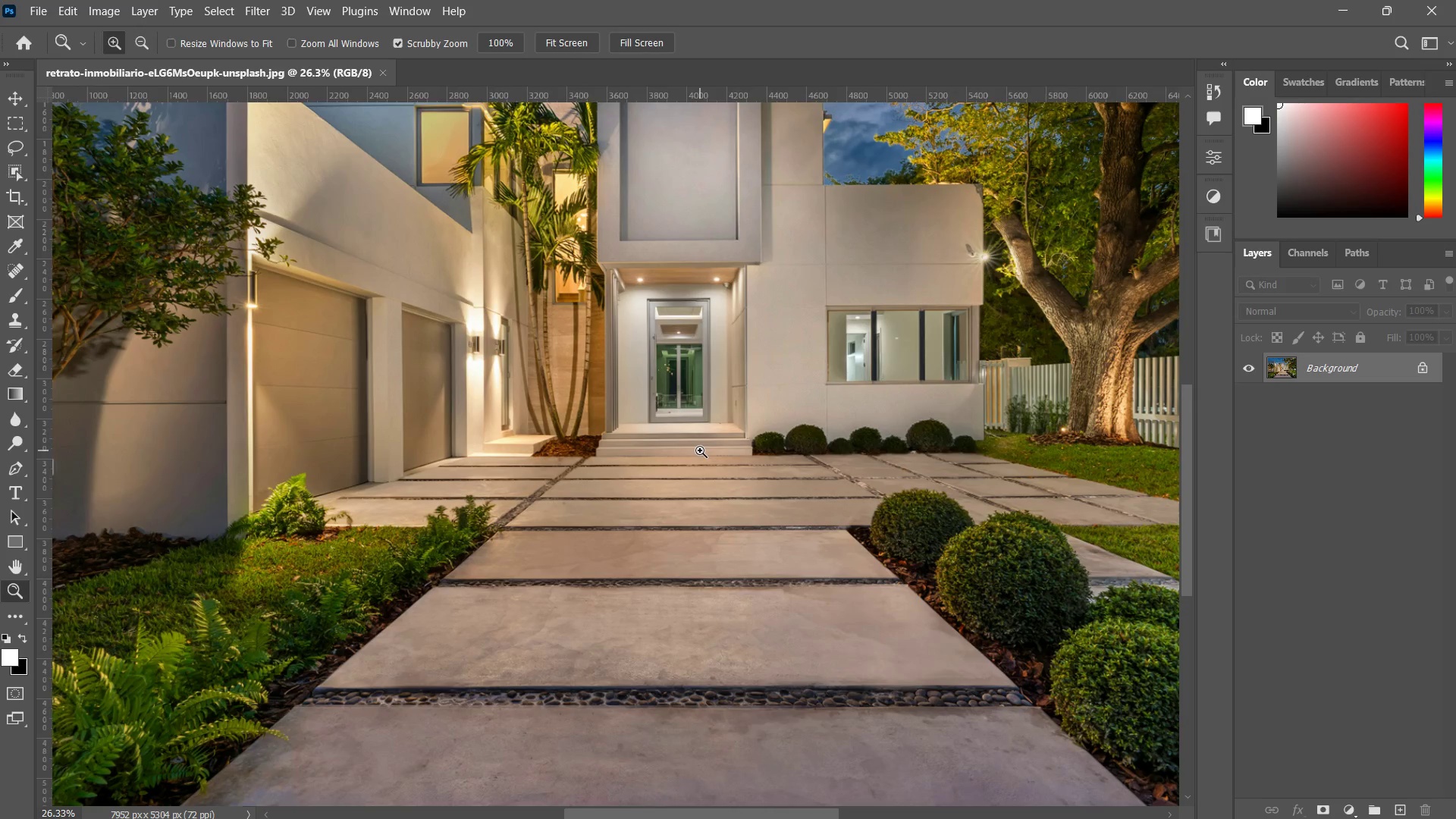 
left_click_drag(start_coordinate=[645, 506], to_coordinate=[656, 499])
 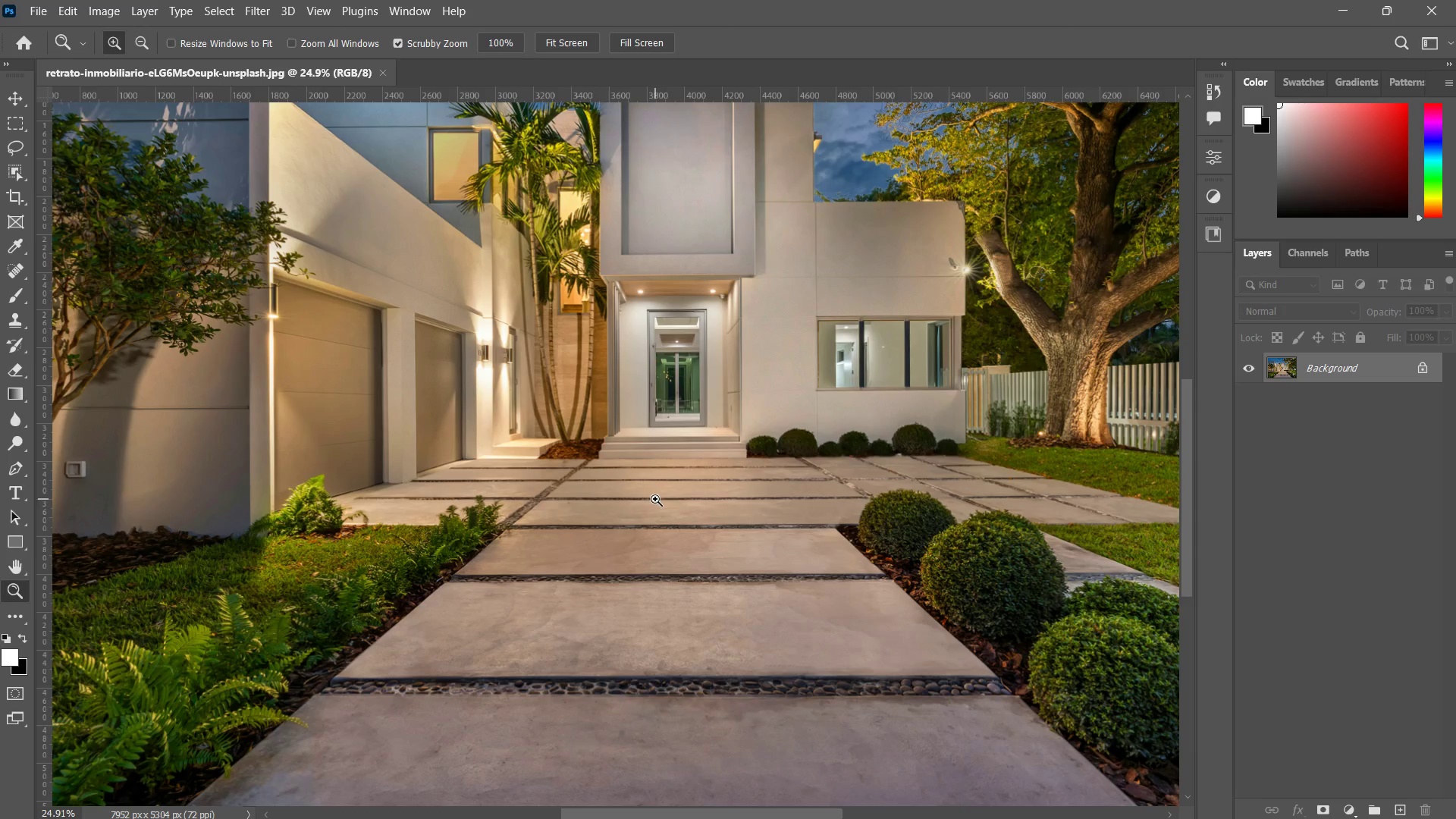 
left_click_drag(start_coordinate=[663, 497], to_coordinate=[641, 566])
 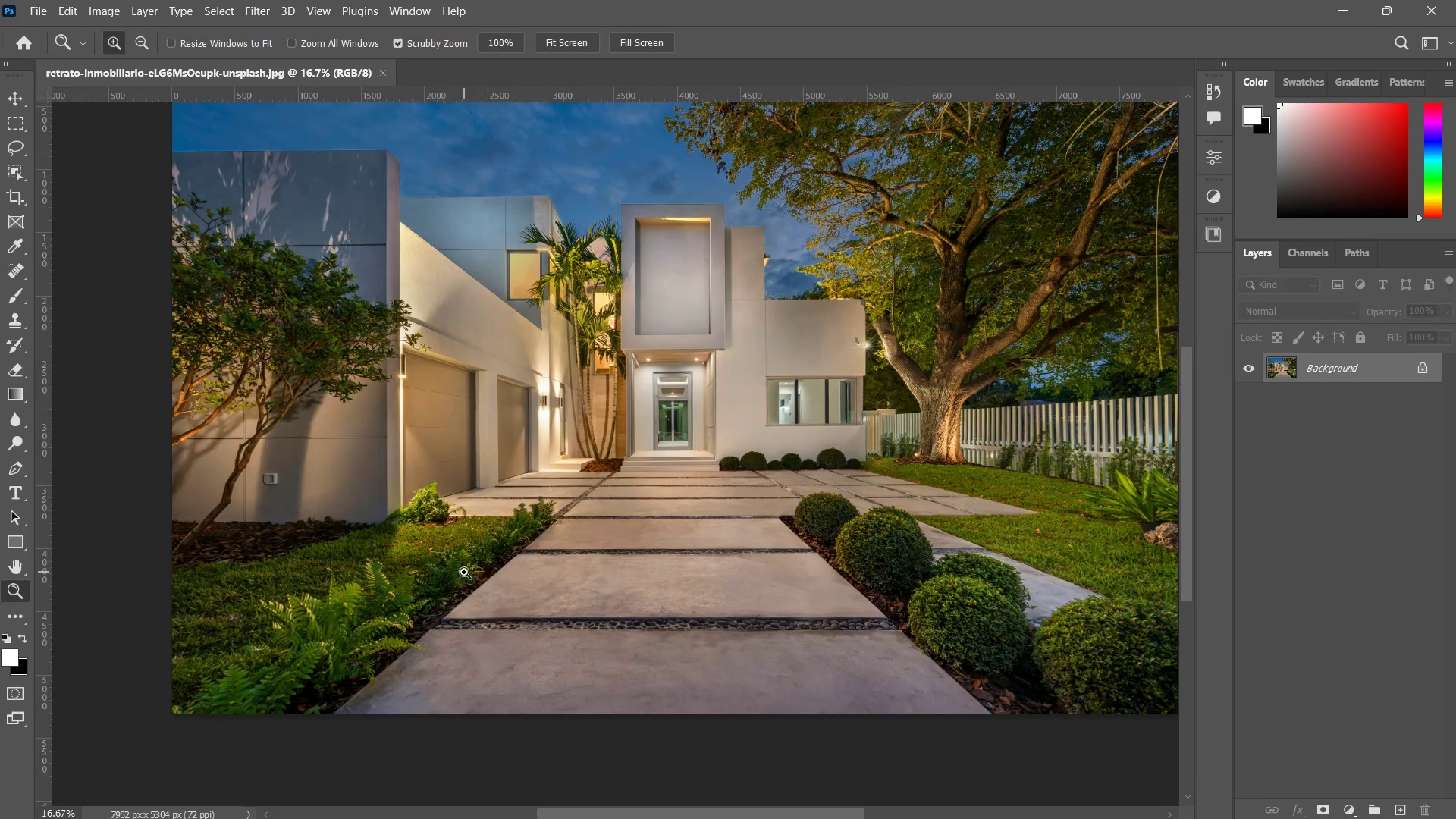 
left_click_drag(start_coordinate=[468, 574], to_coordinate=[500, 561])
 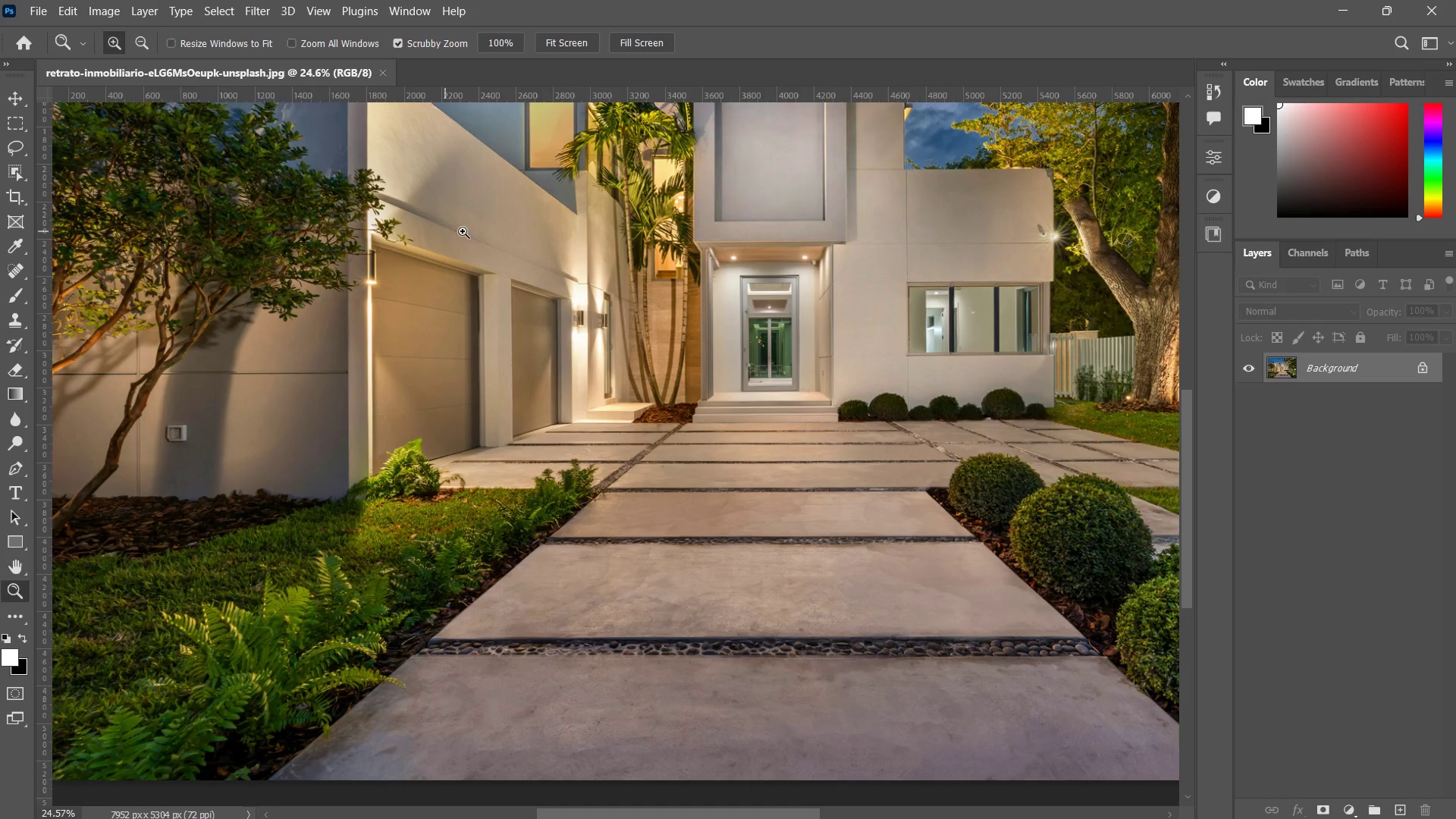 
left_click_drag(start_coordinate=[449, 396], to_coordinate=[443, 483])
 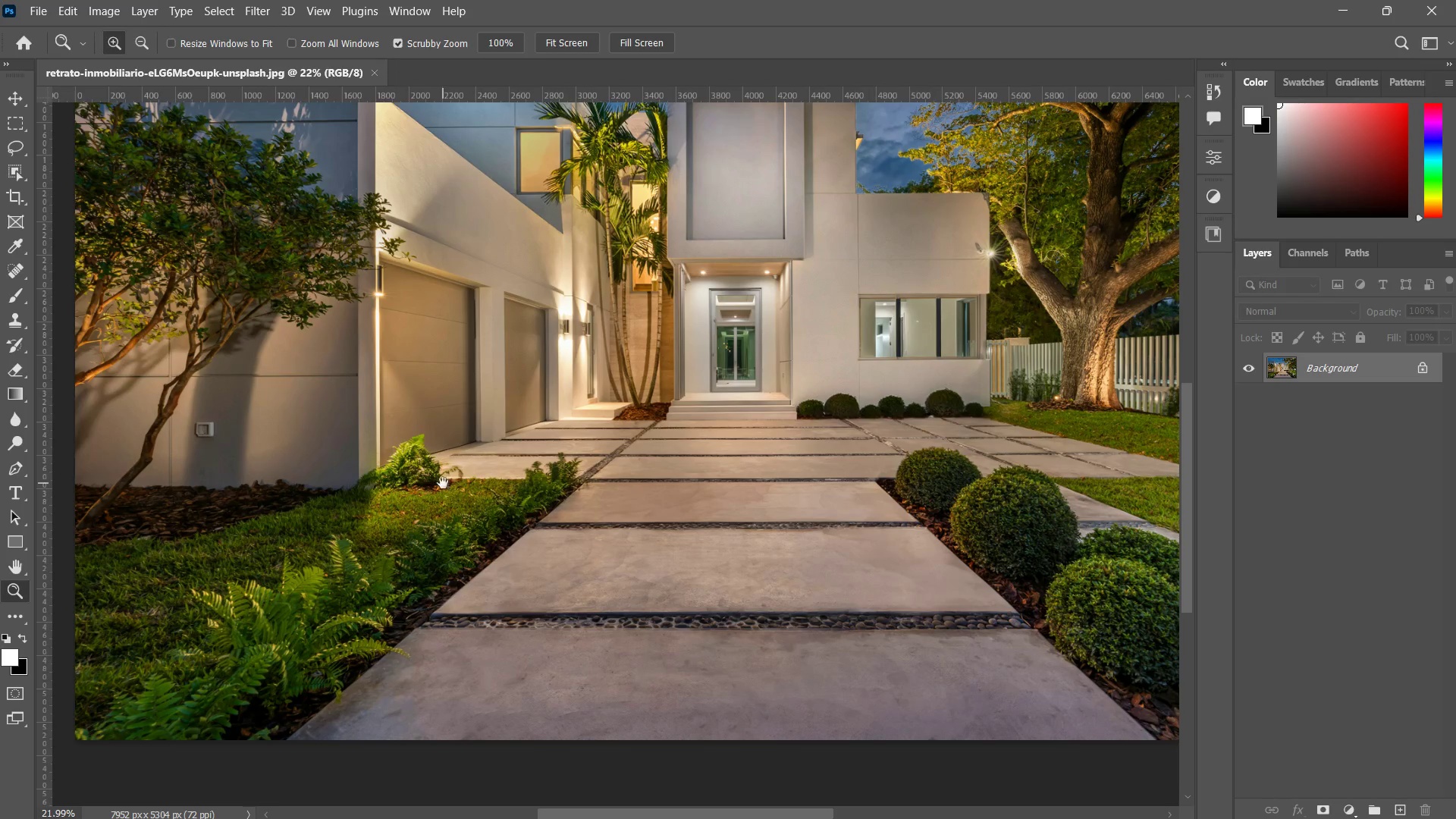 
hold_key(key=Space, duration=0.52)
 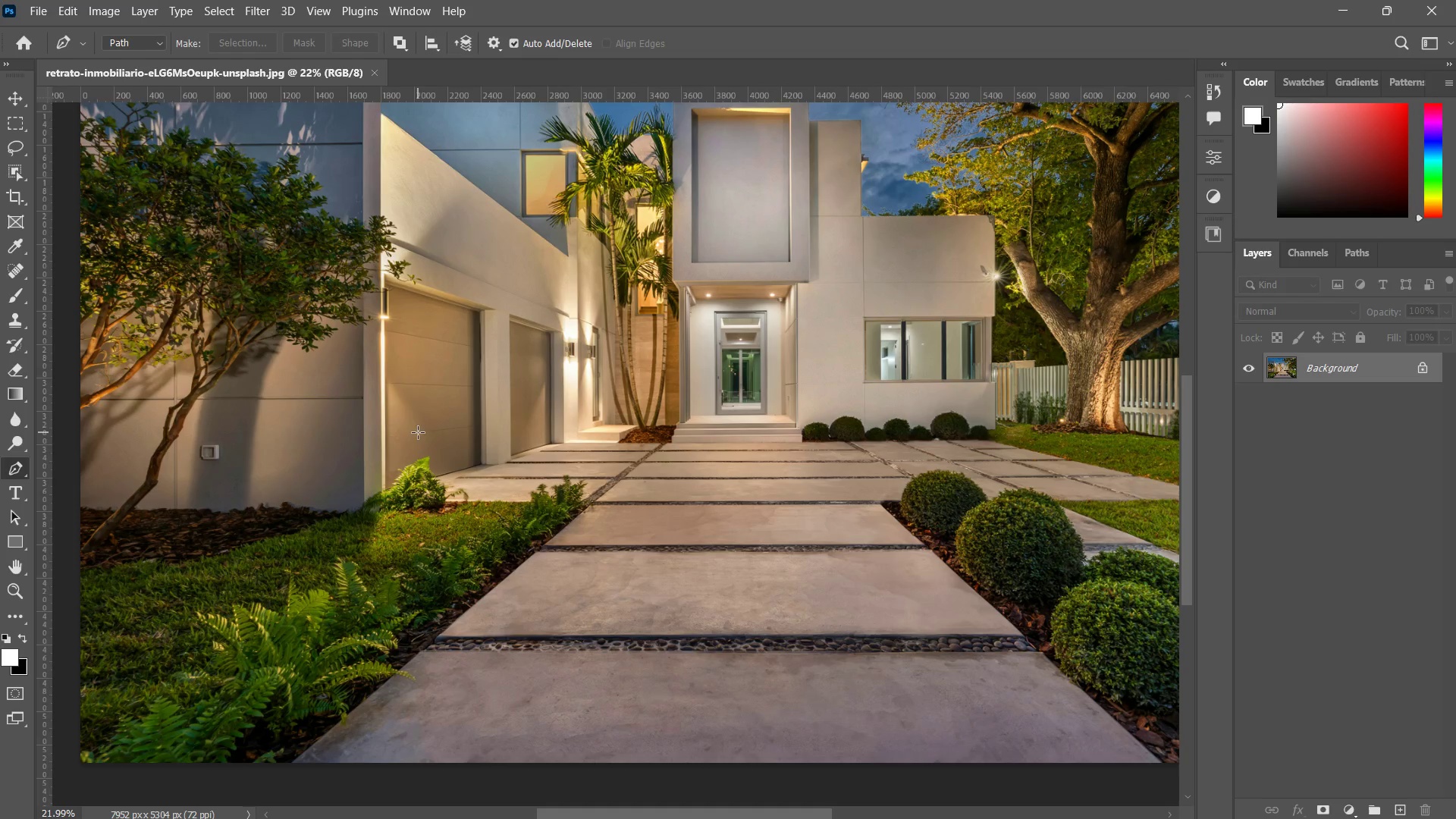 
left_click_drag(start_coordinate=[438, 476], to_coordinate=[443, 499])
 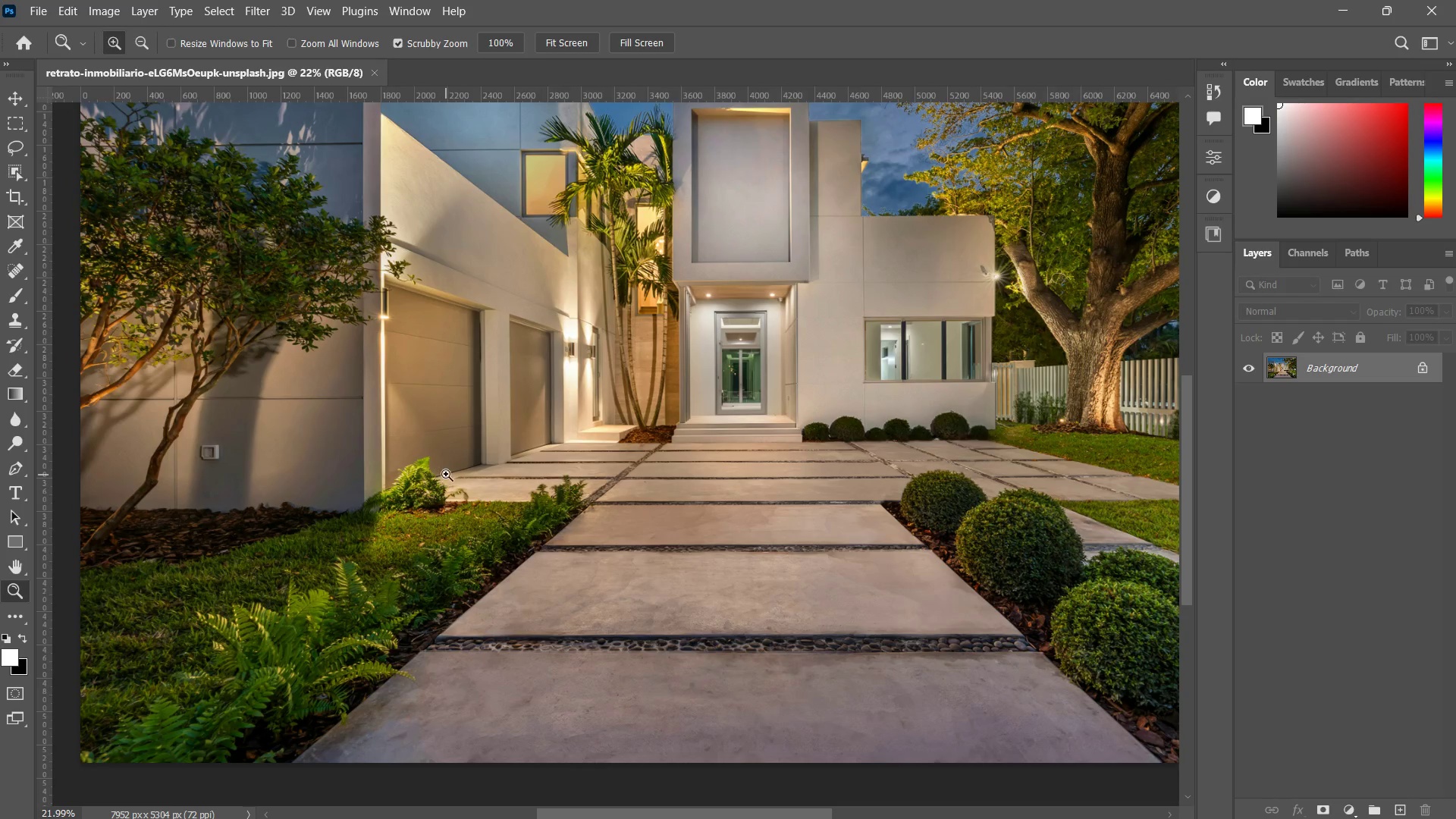 
type(PU)
 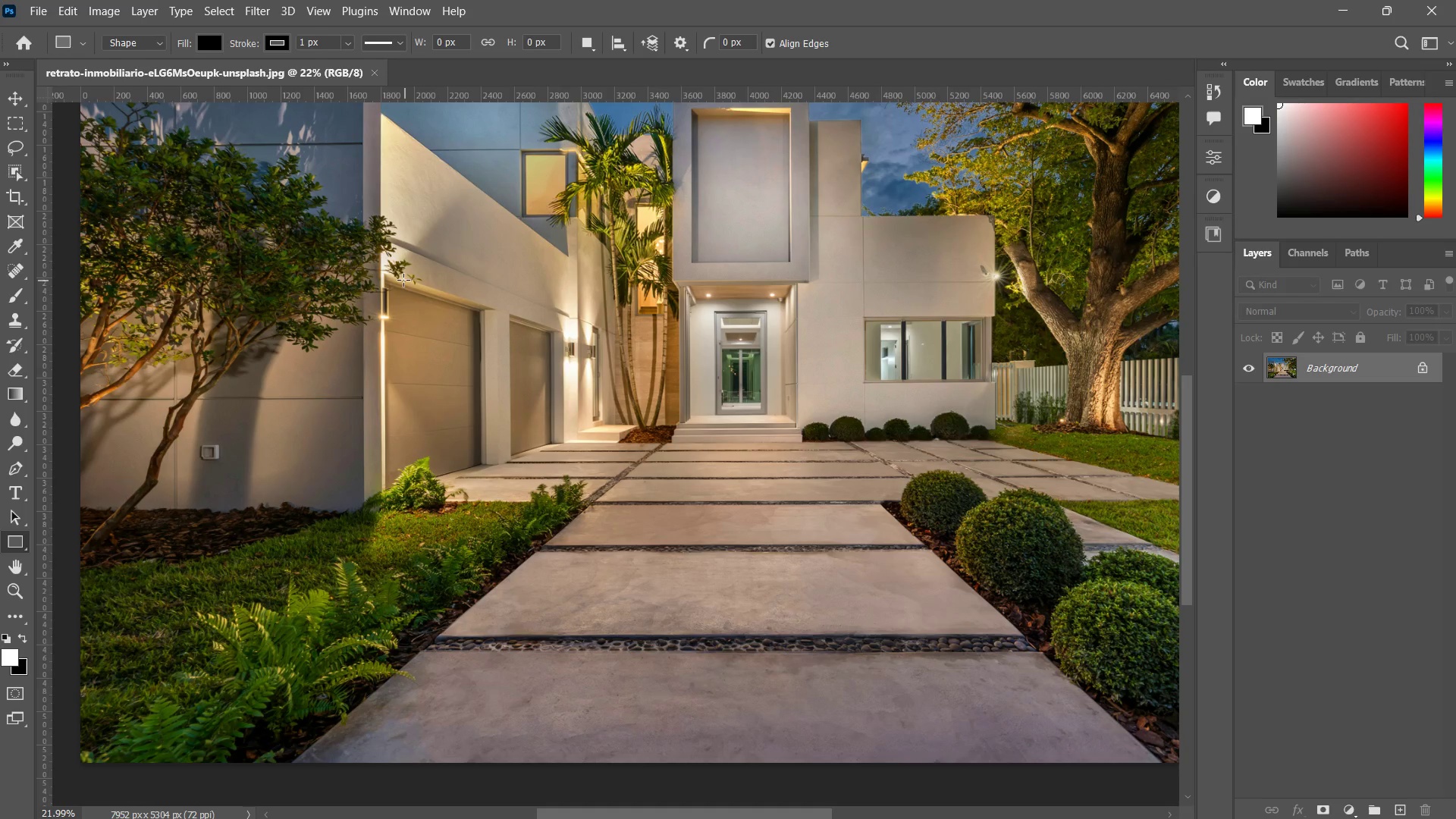 
left_click_drag(start_coordinate=[403, 278], to_coordinate=[486, 609])
 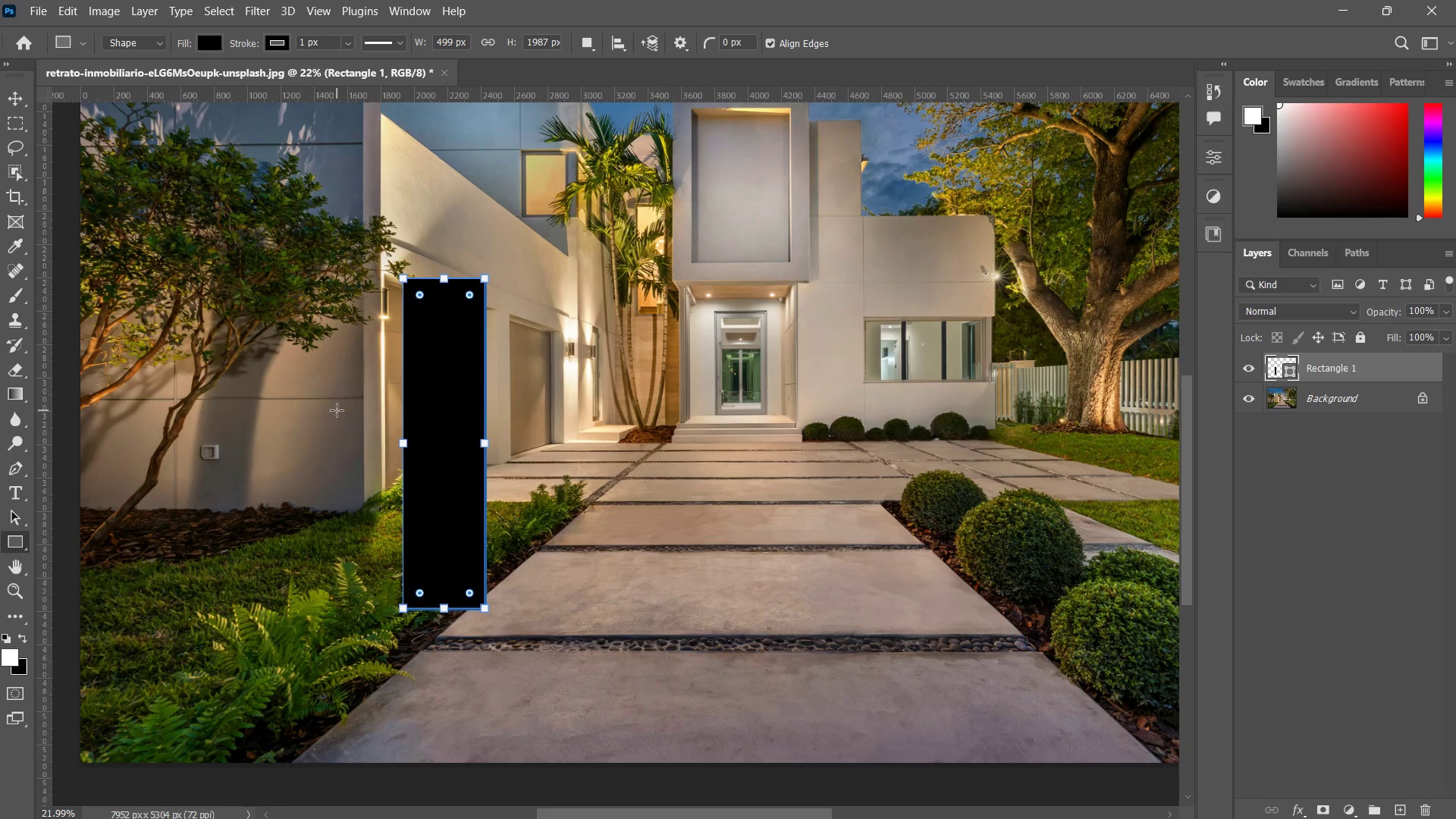 
wait(6.39)
 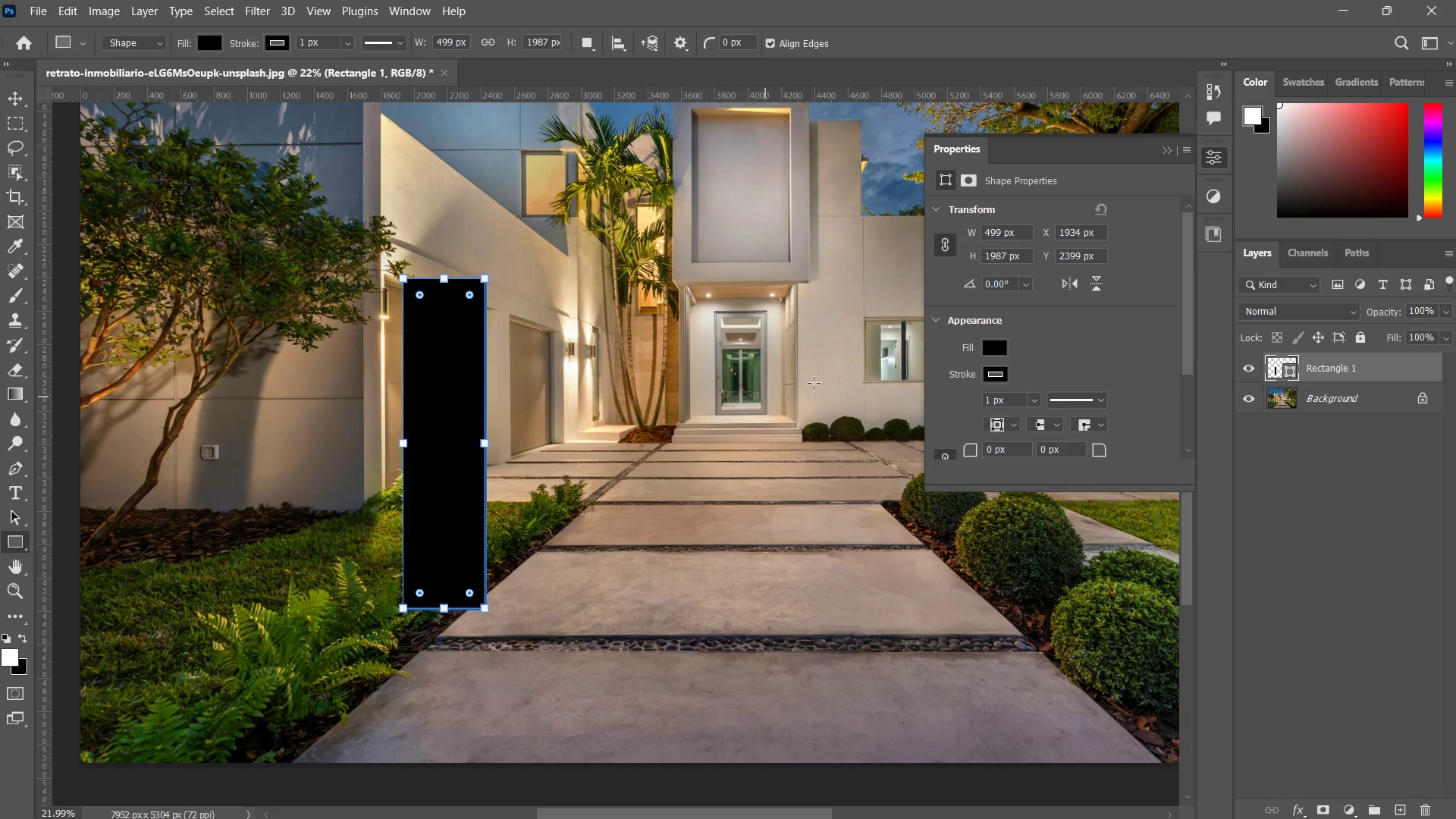 
left_click_drag(start_coordinate=[484, 278], to_coordinate=[497, 303])
 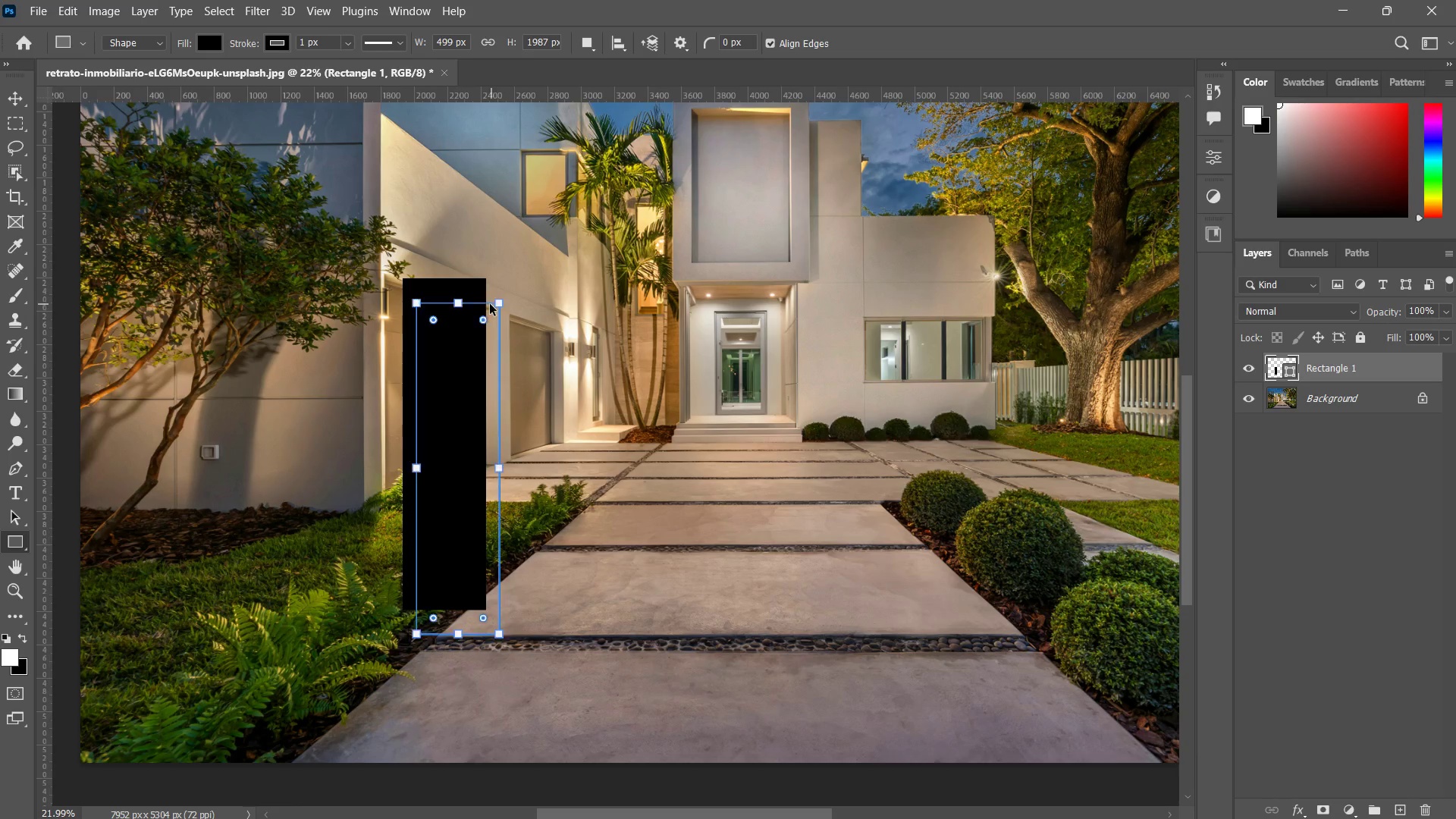 
key(Control+Z)
 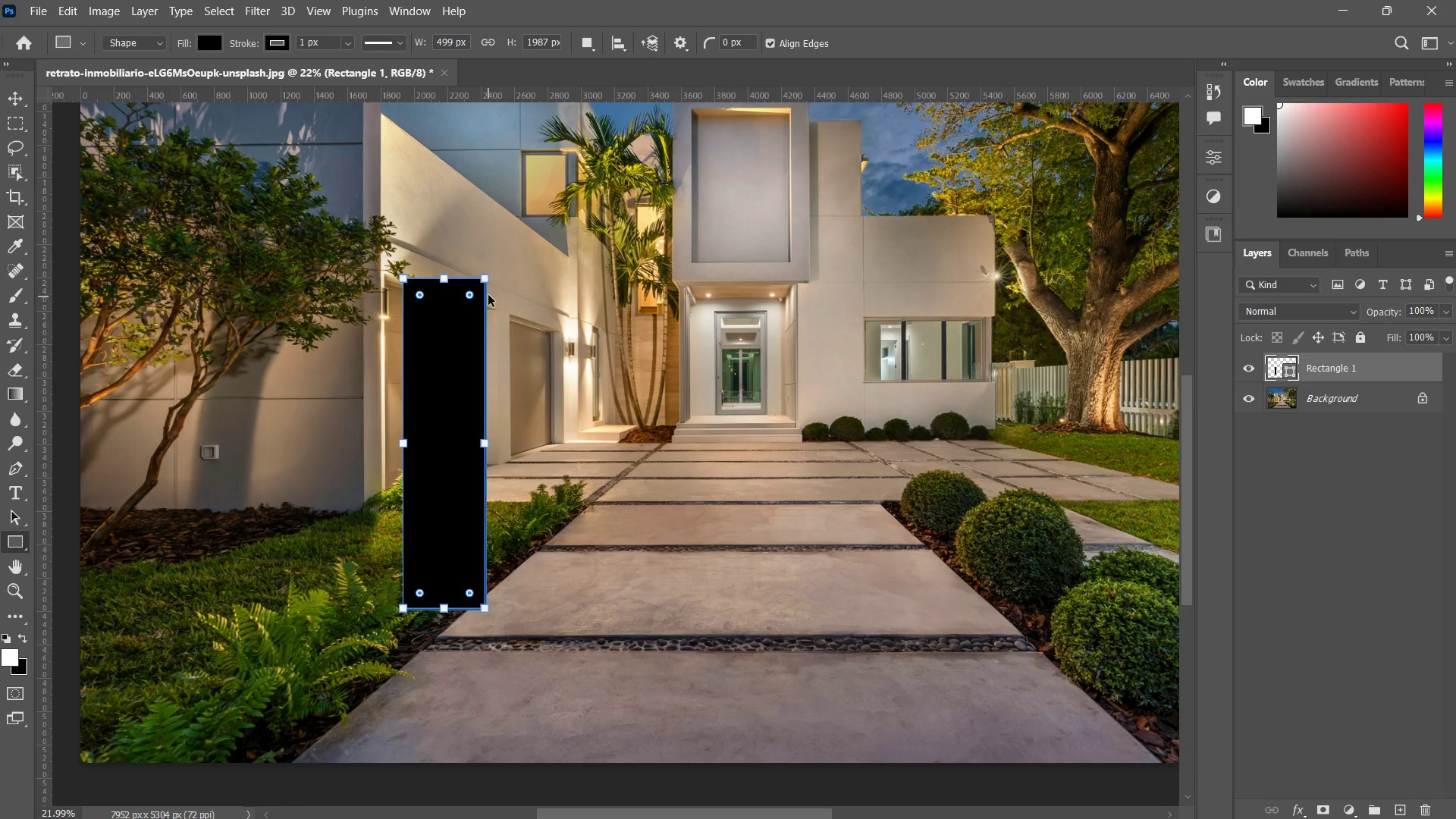 
hold_key(key=ControlLeft, duration=1.16)
left_click_drag(start_coordinate=[483, 280], to_coordinate=[495, 306])
 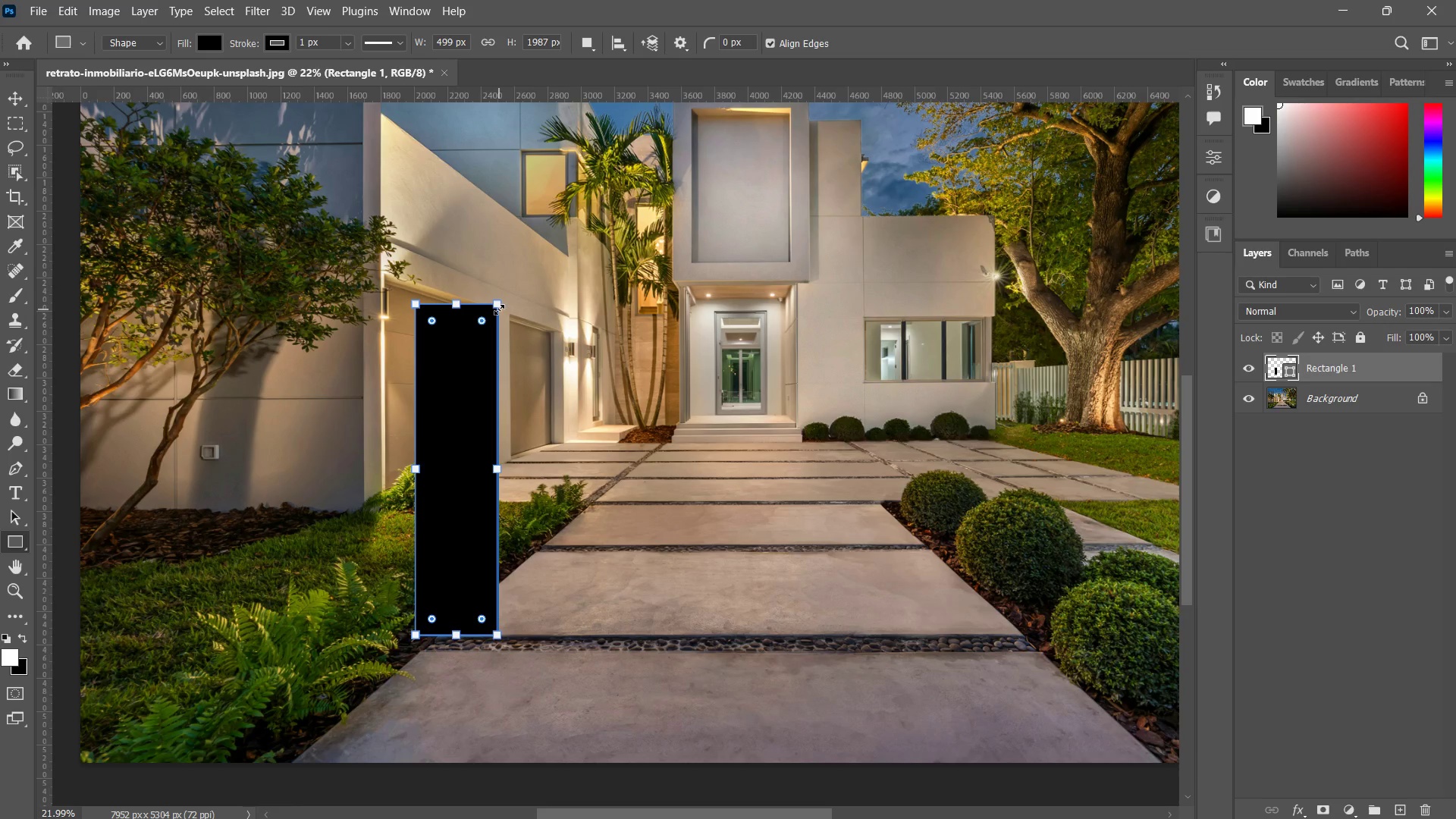 
key(Control+ControlLeft)
 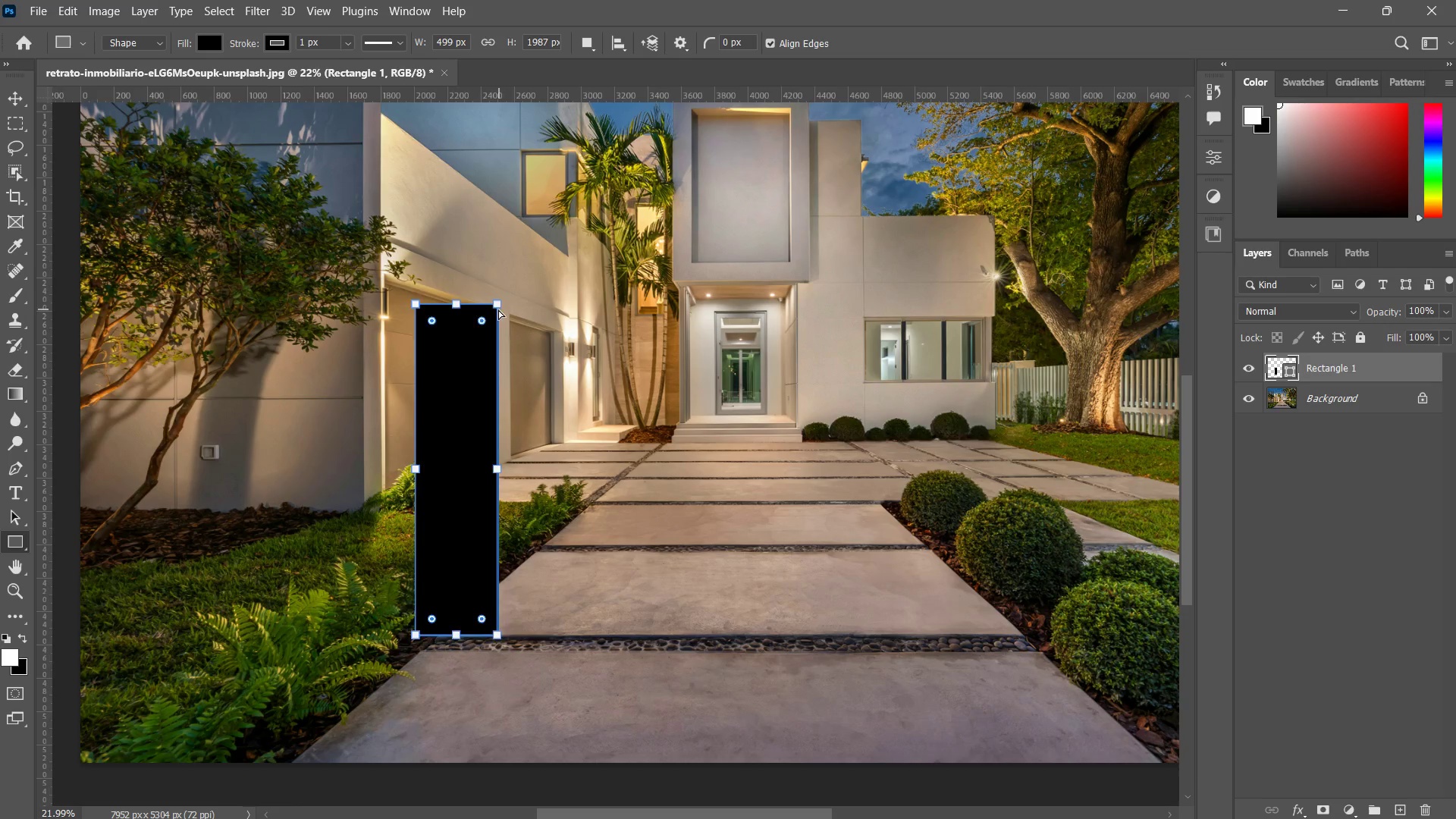 
key(Control+Z)
 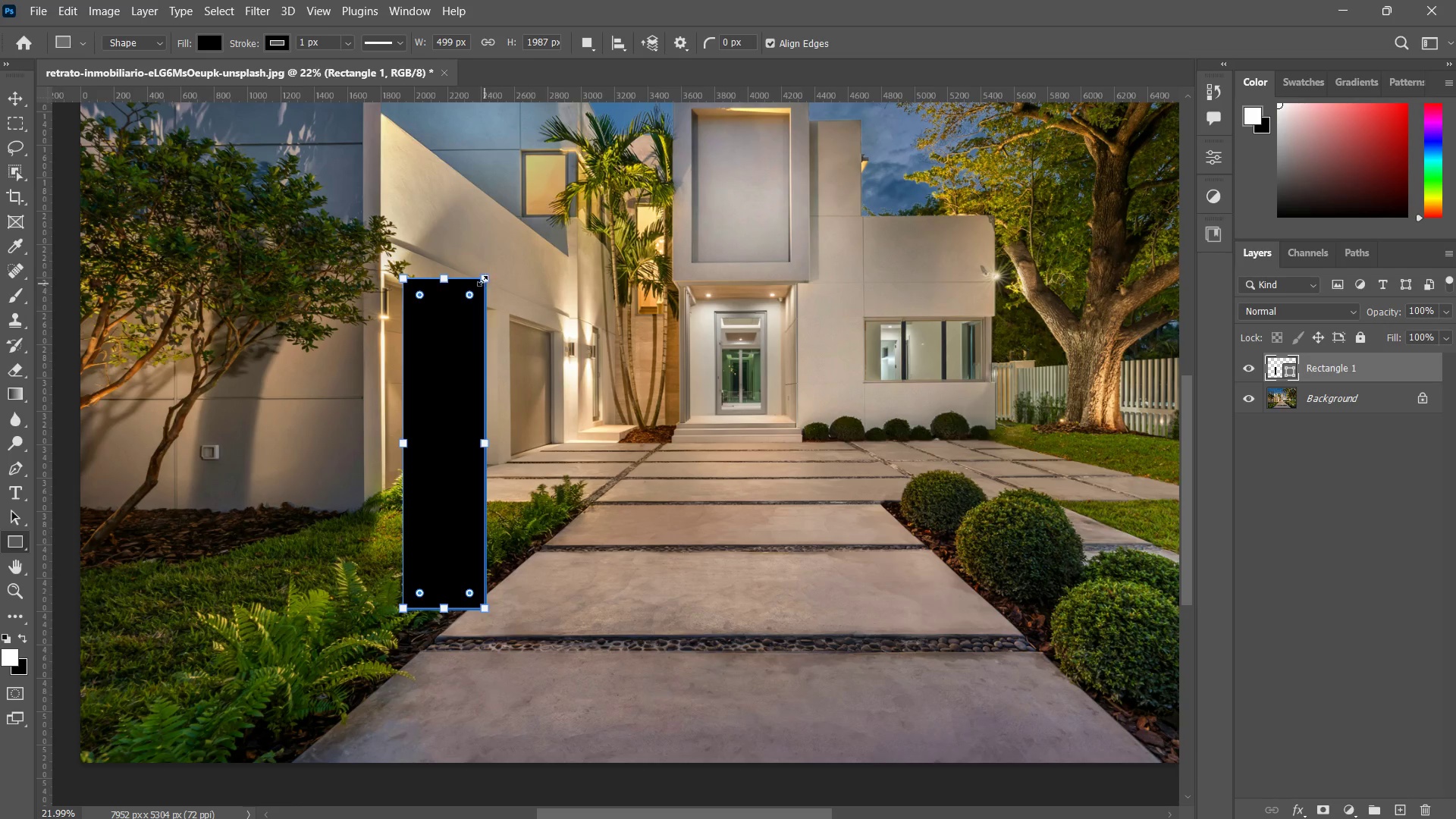 
left_click_drag(start_coordinate=[484, 280], to_coordinate=[491, 310])
 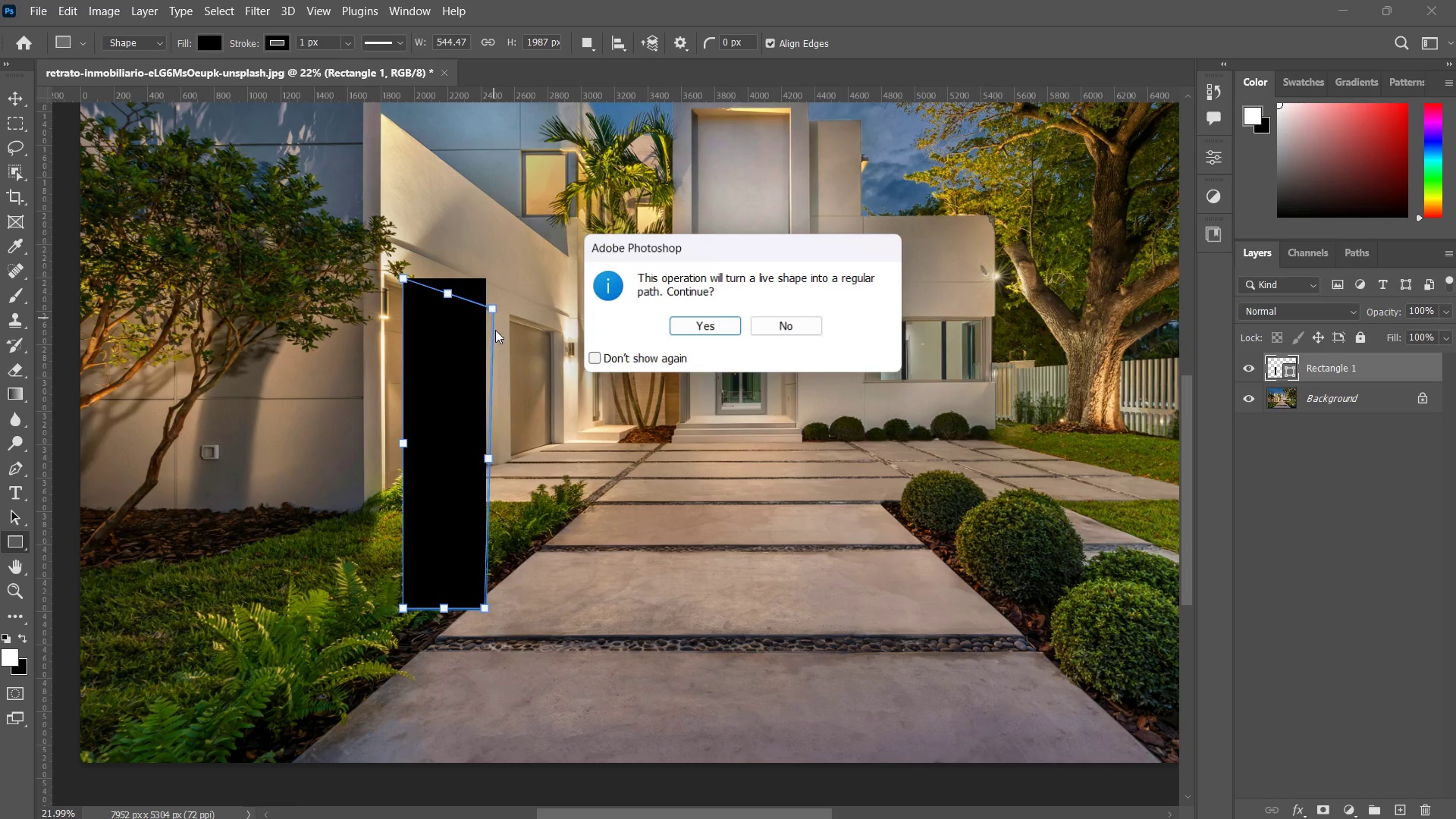 
key(Control+Z)
 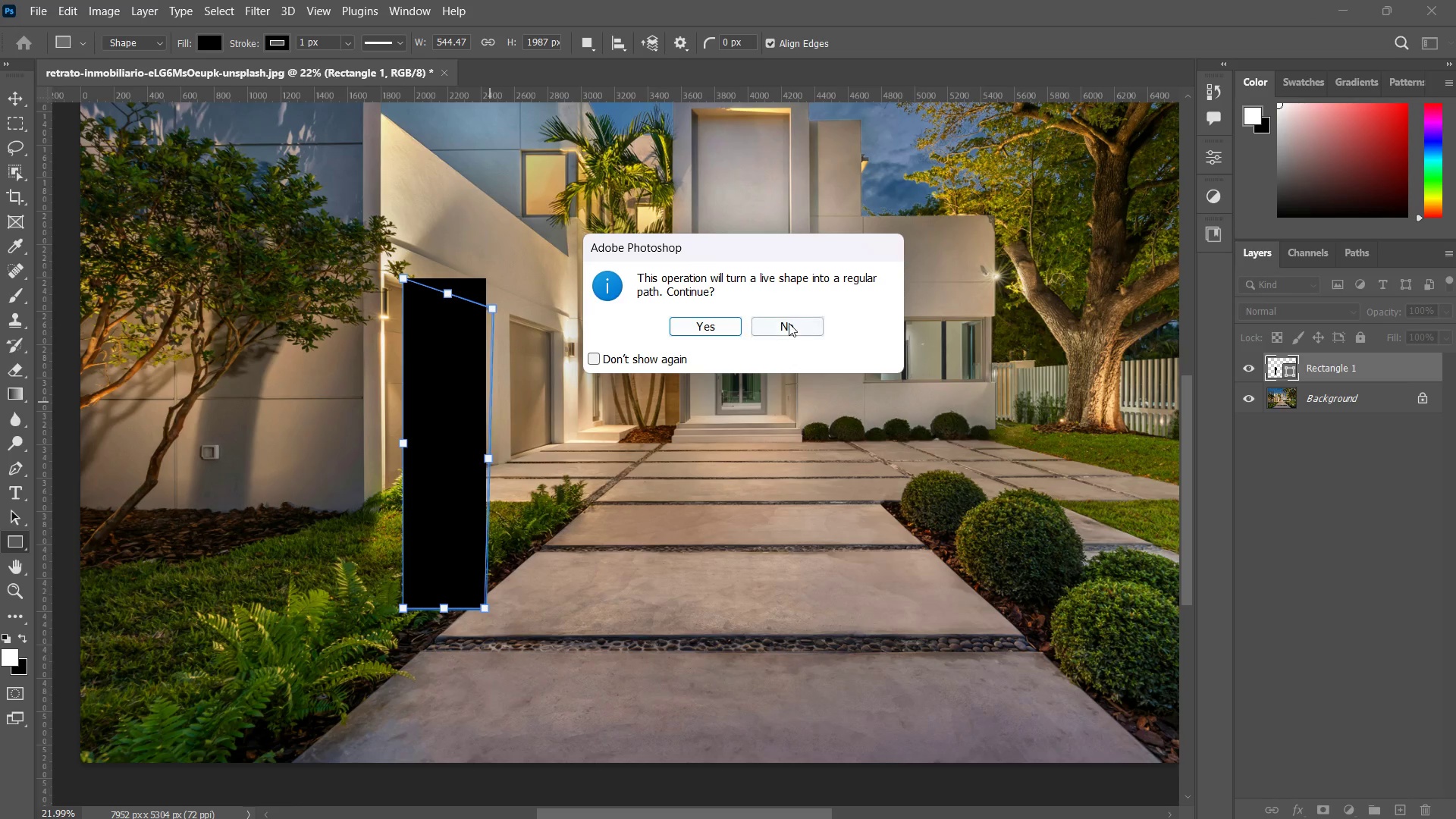 
left_click([789, 323])
 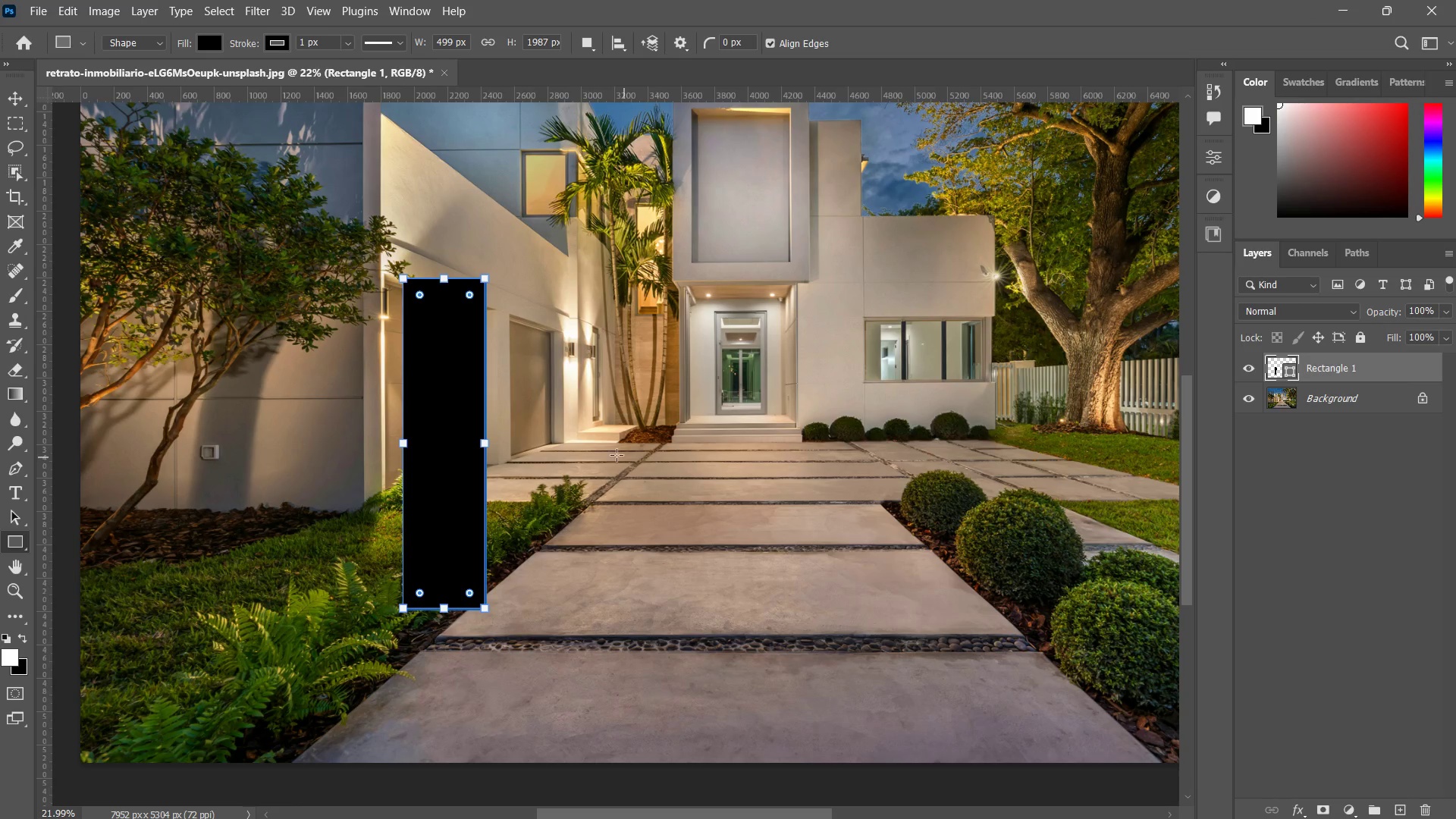 
hold_key(key=ShiftLeft, duration=0.31)
 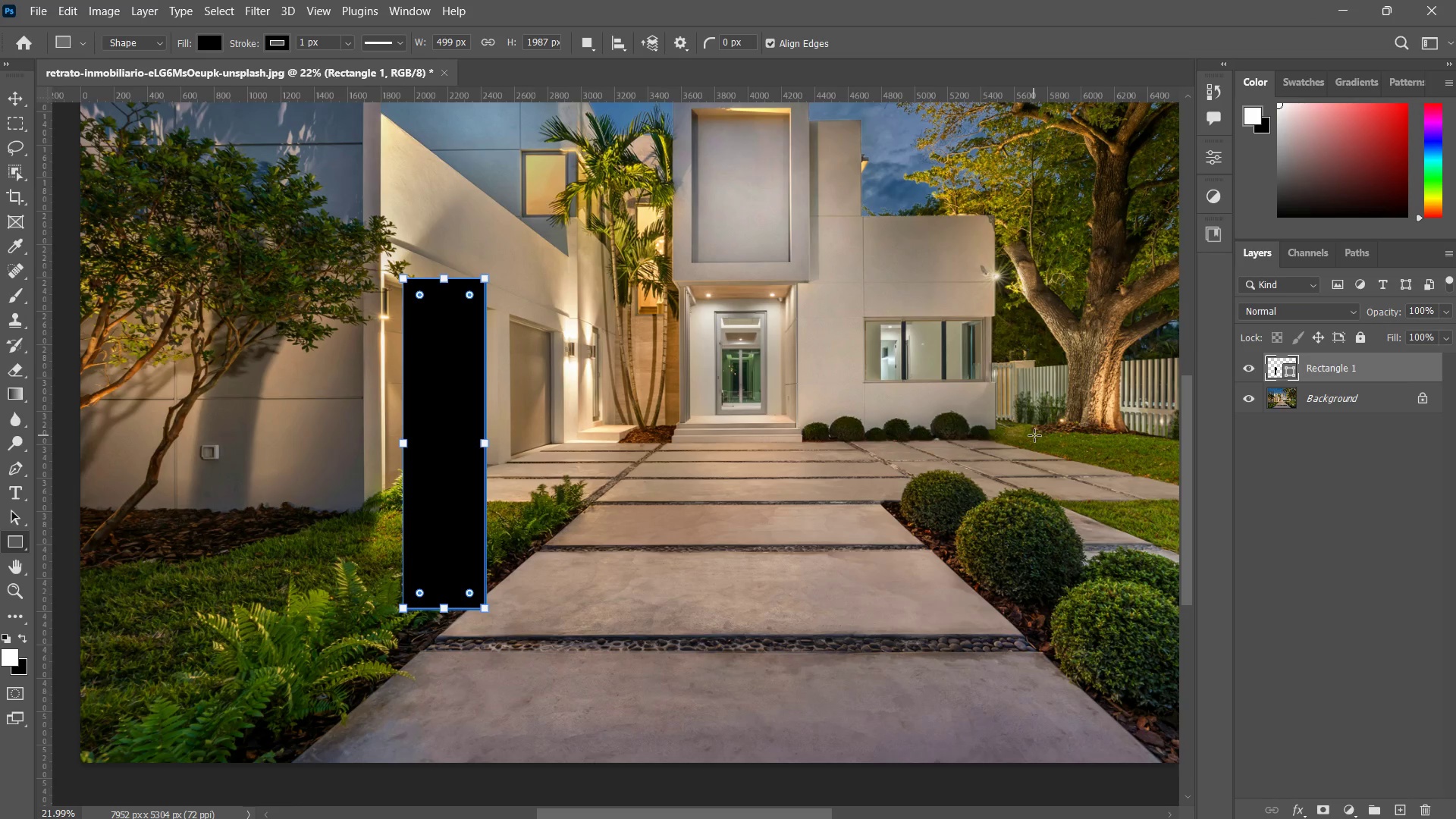 
key(Control+ControlLeft)
 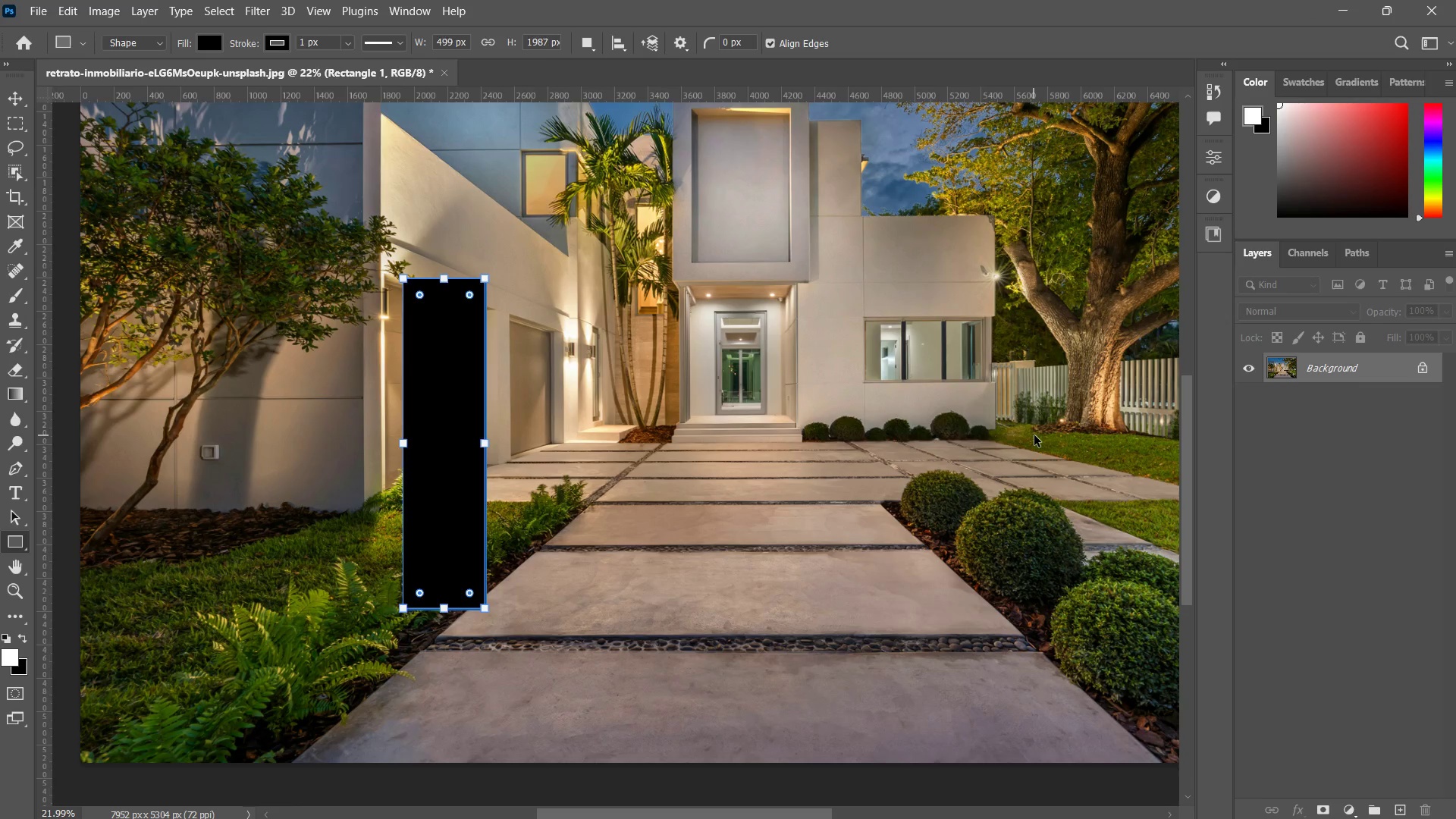 
key(Control+Z)
 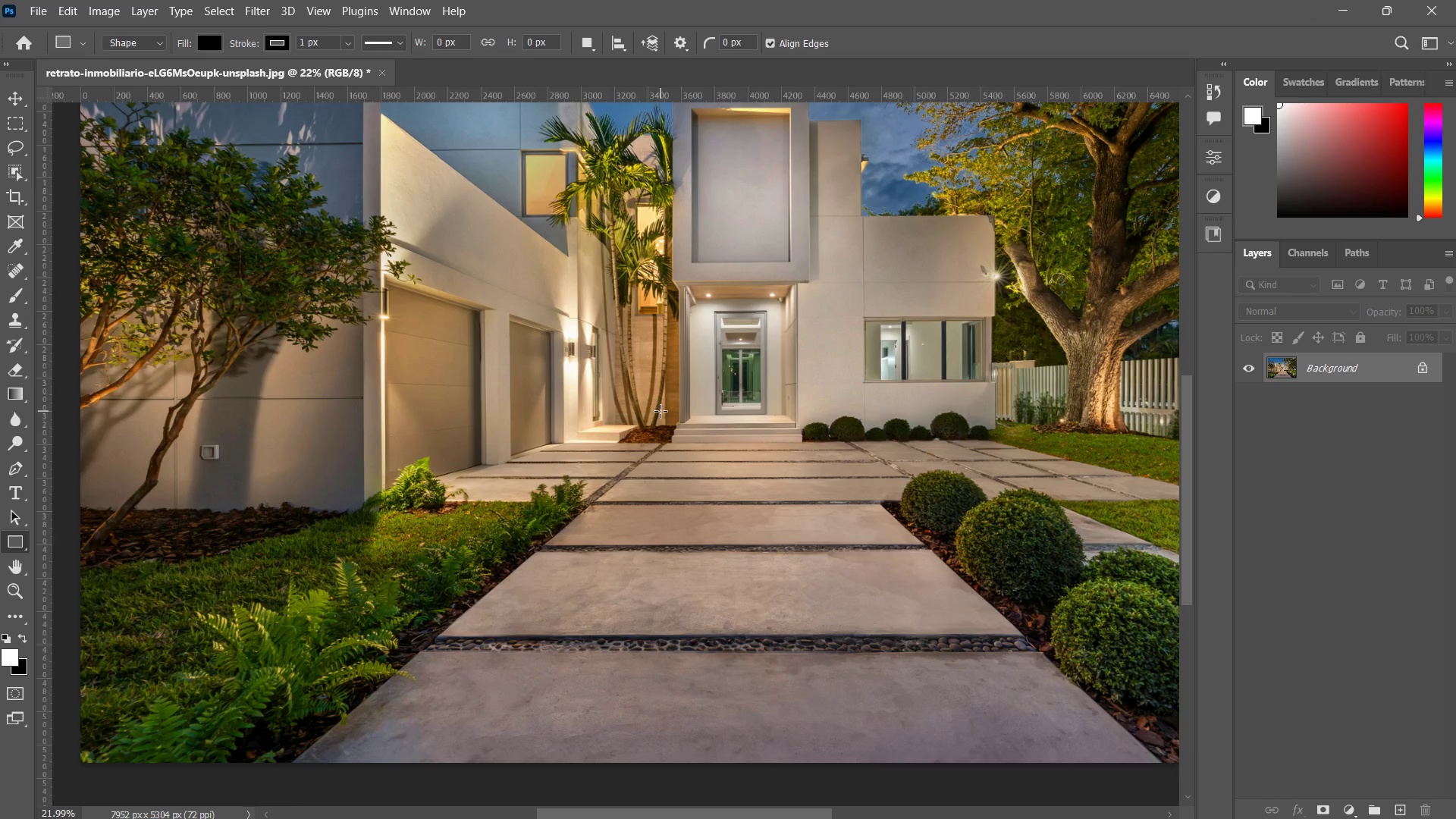 
key(U)
 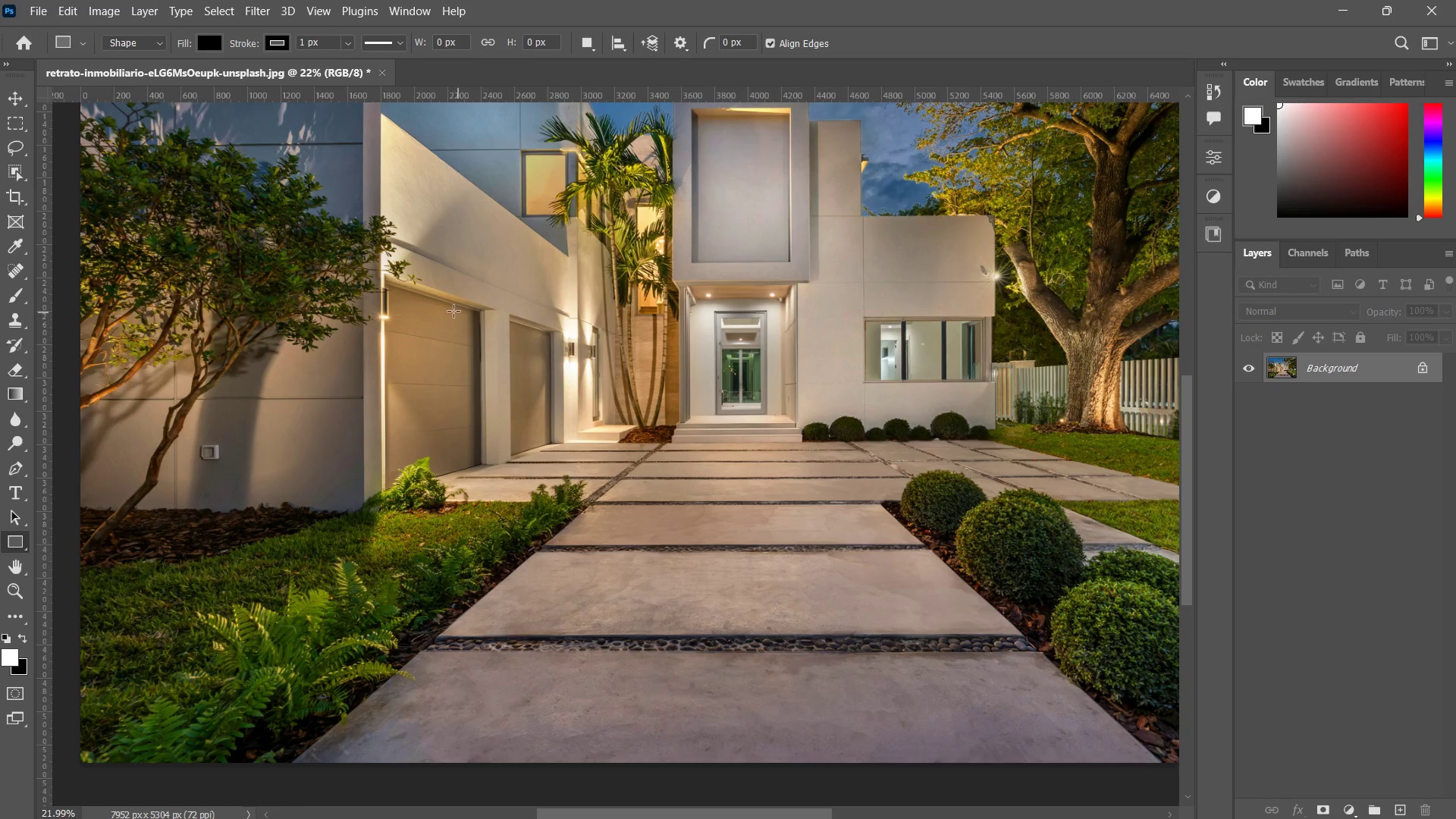 
left_click_drag(start_coordinate=[440, 302], to_coordinate=[511, 629])
 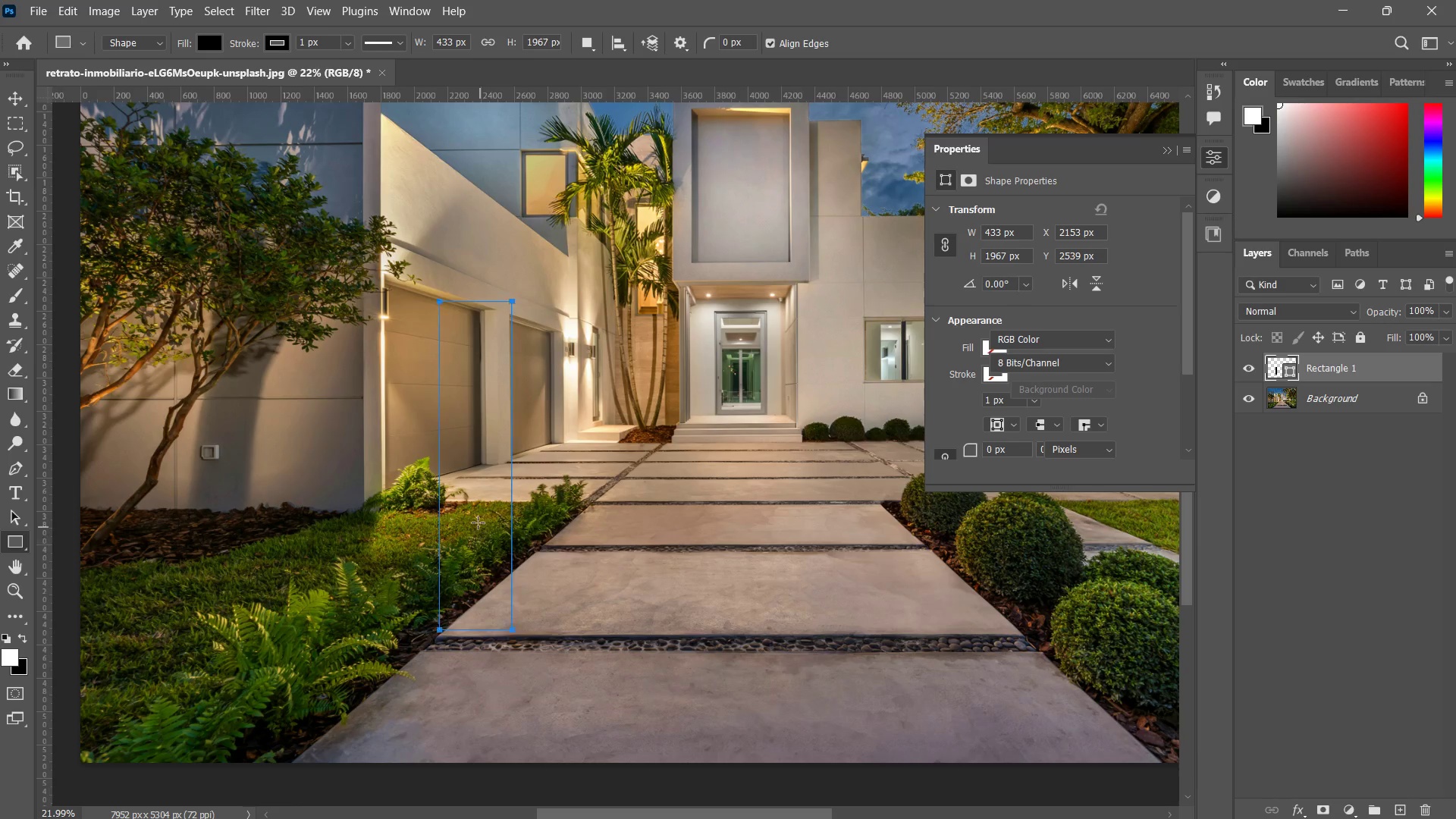 
hold_key(key=ShiftLeft, duration=1.38)
 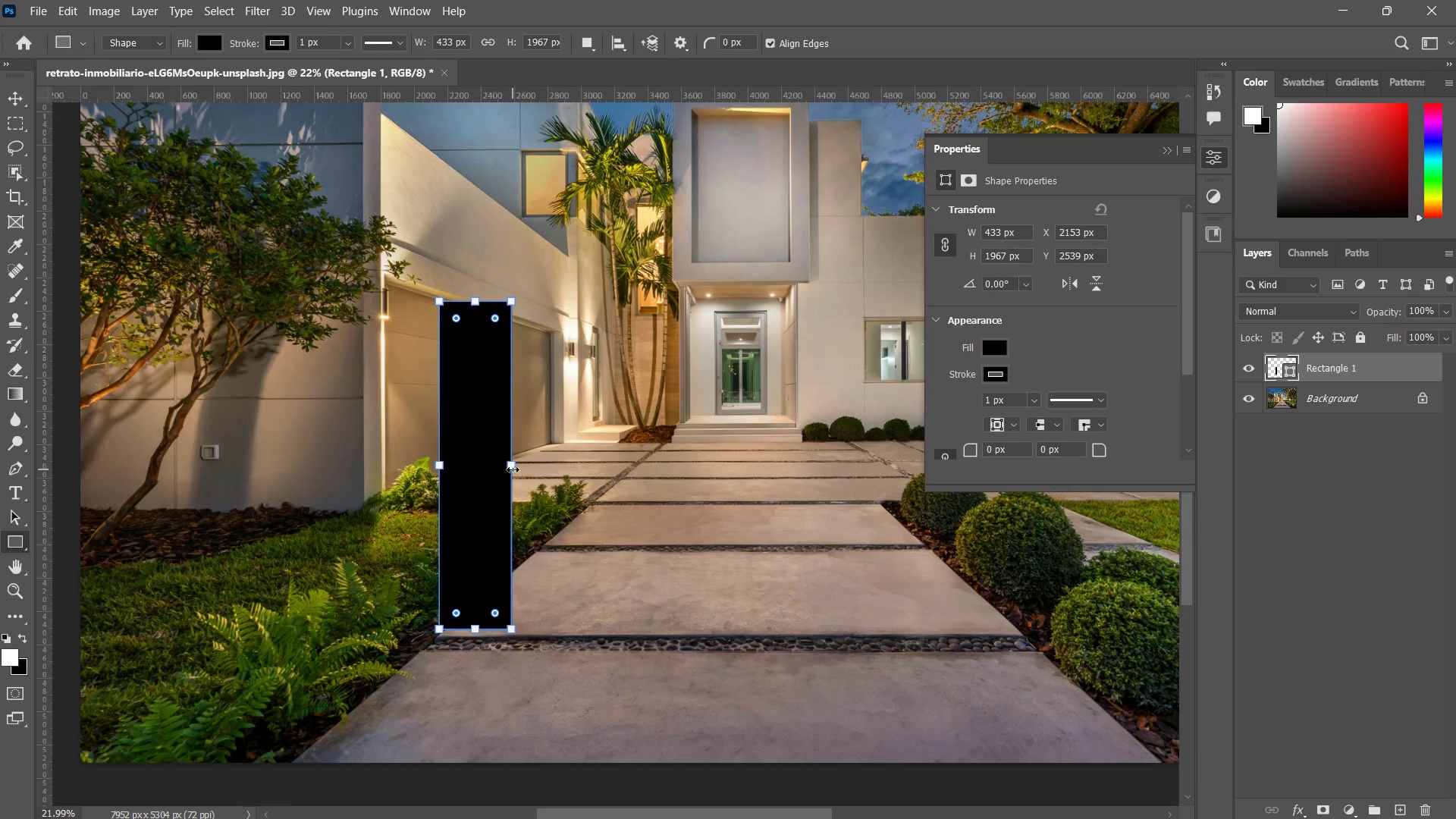 
hold_key(key=ControlLeft, duration=3.16)
left_click_drag(start_coordinate=[507, 464], to_coordinate=[510, 481])
 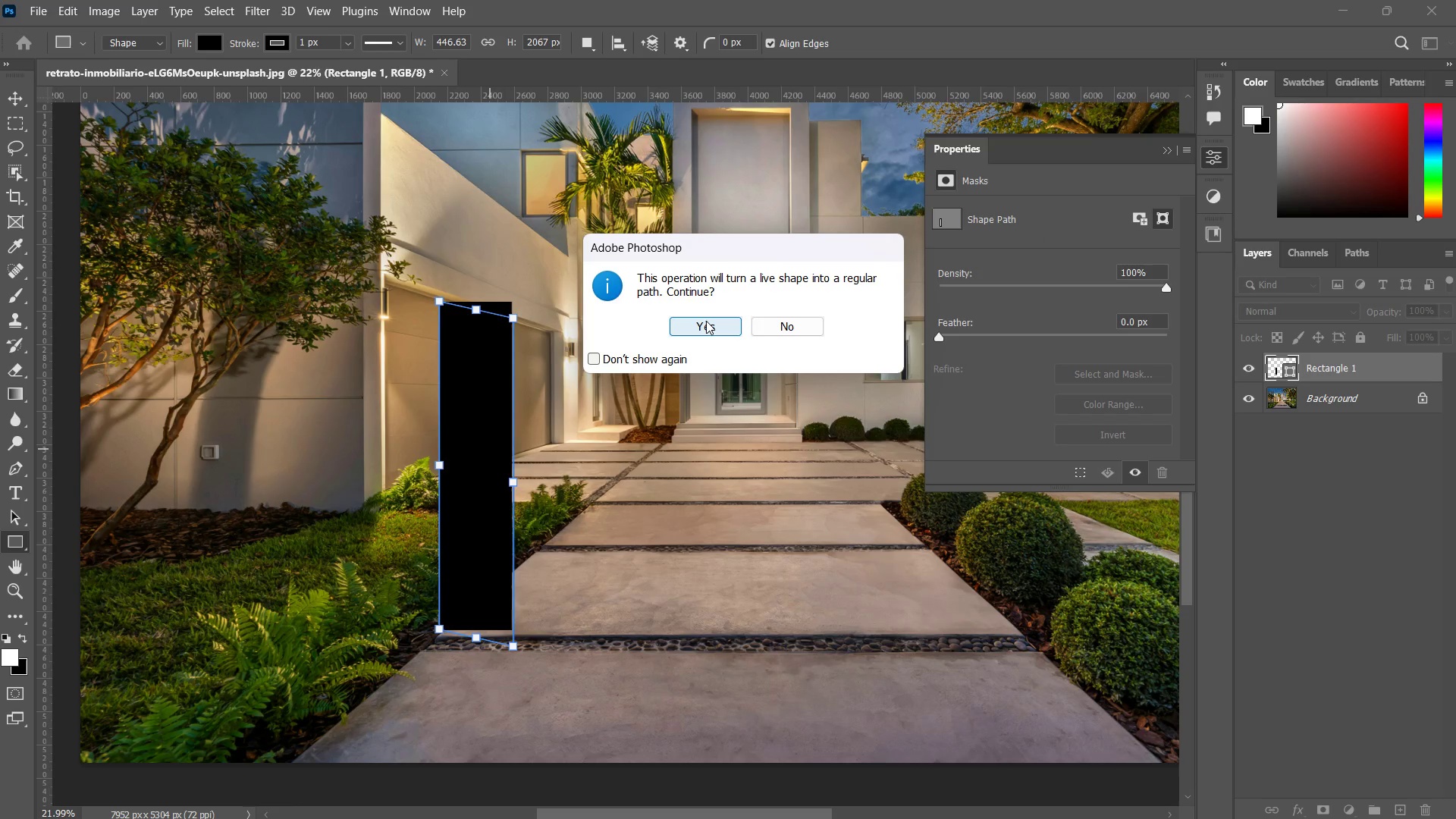 
left_click([706, 321])
 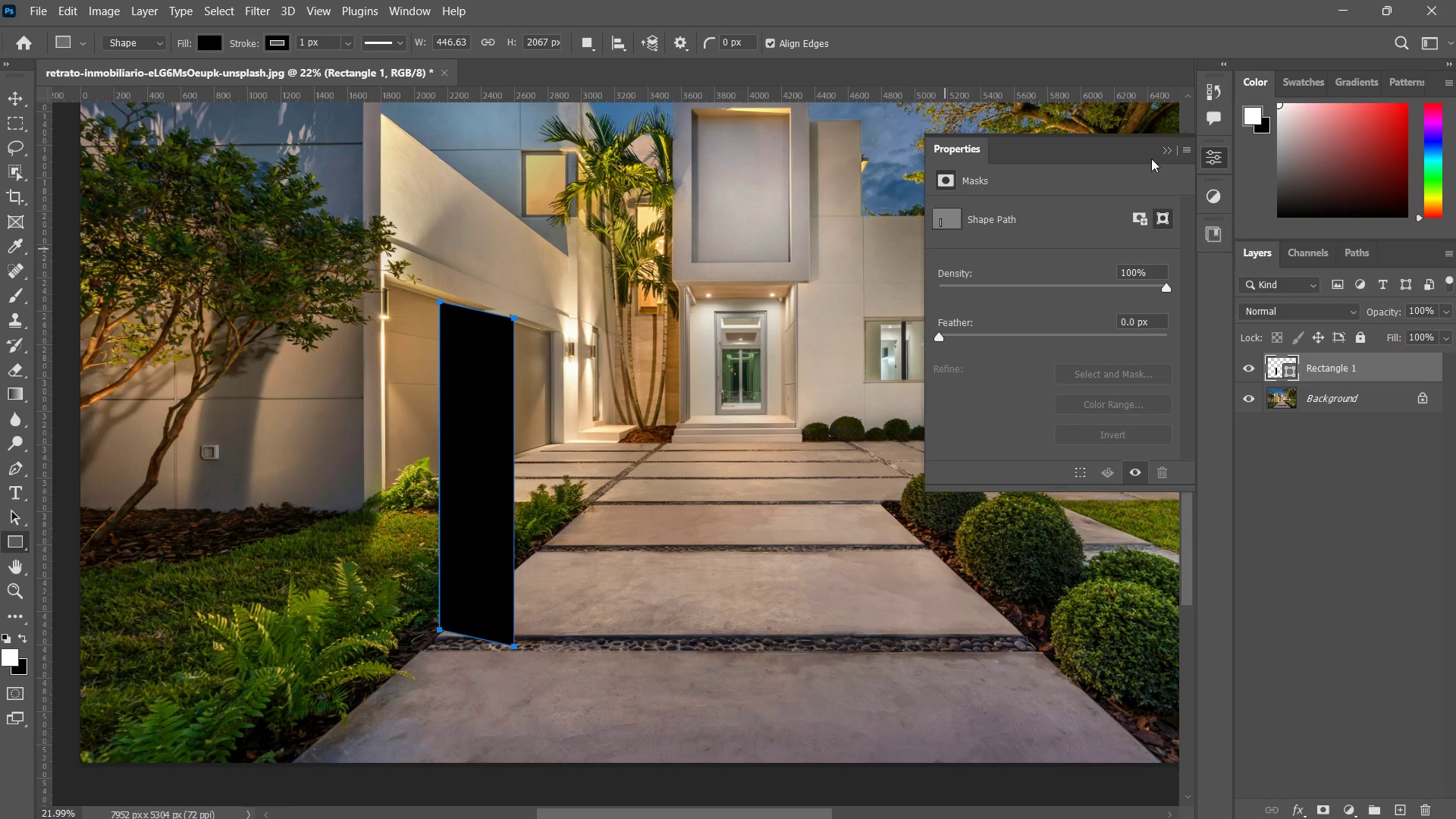 
left_click([1166, 149])
 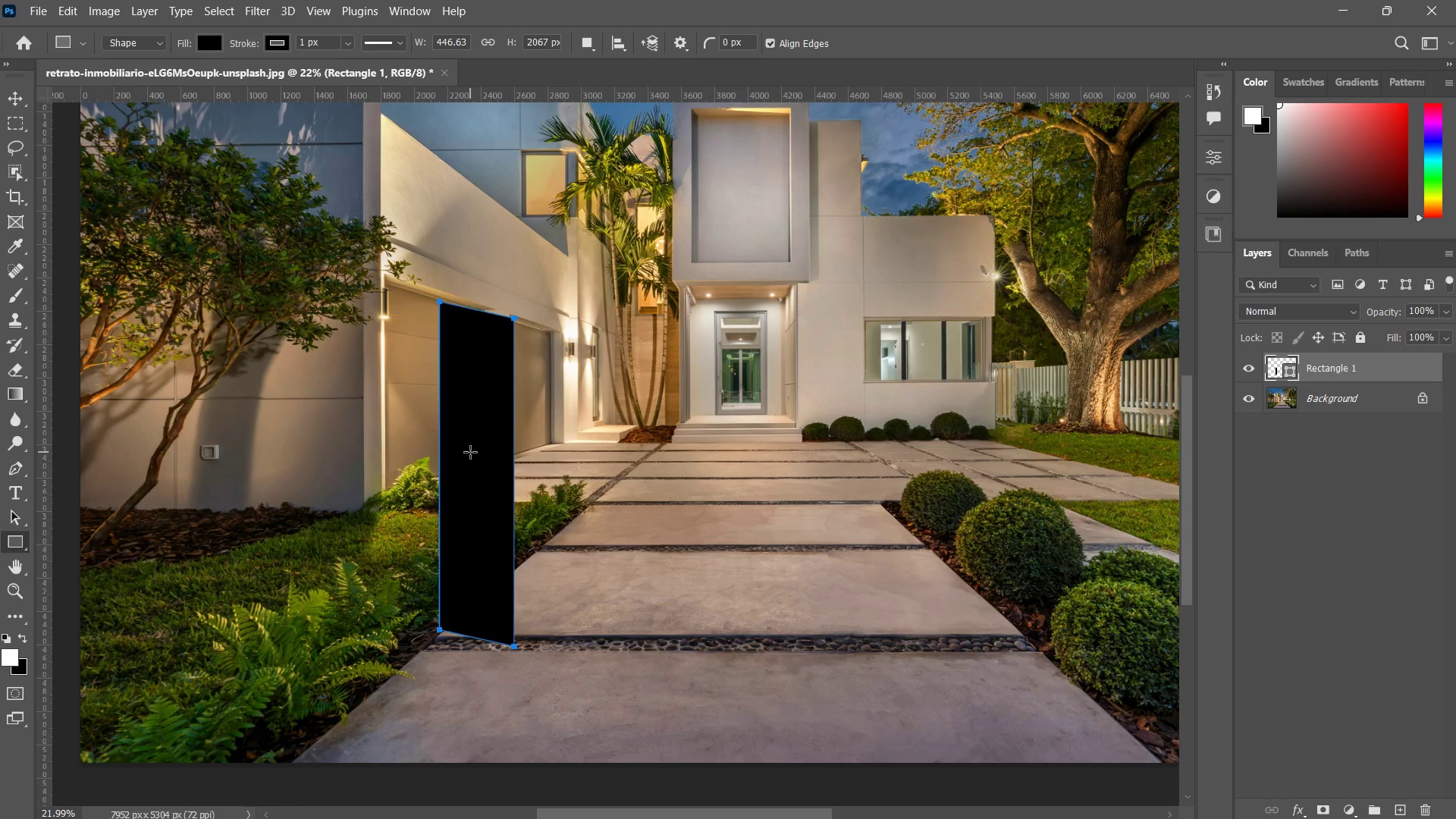 
left_click_drag(start_coordinate=[438, 629], to_coordinate=[431, 632])
 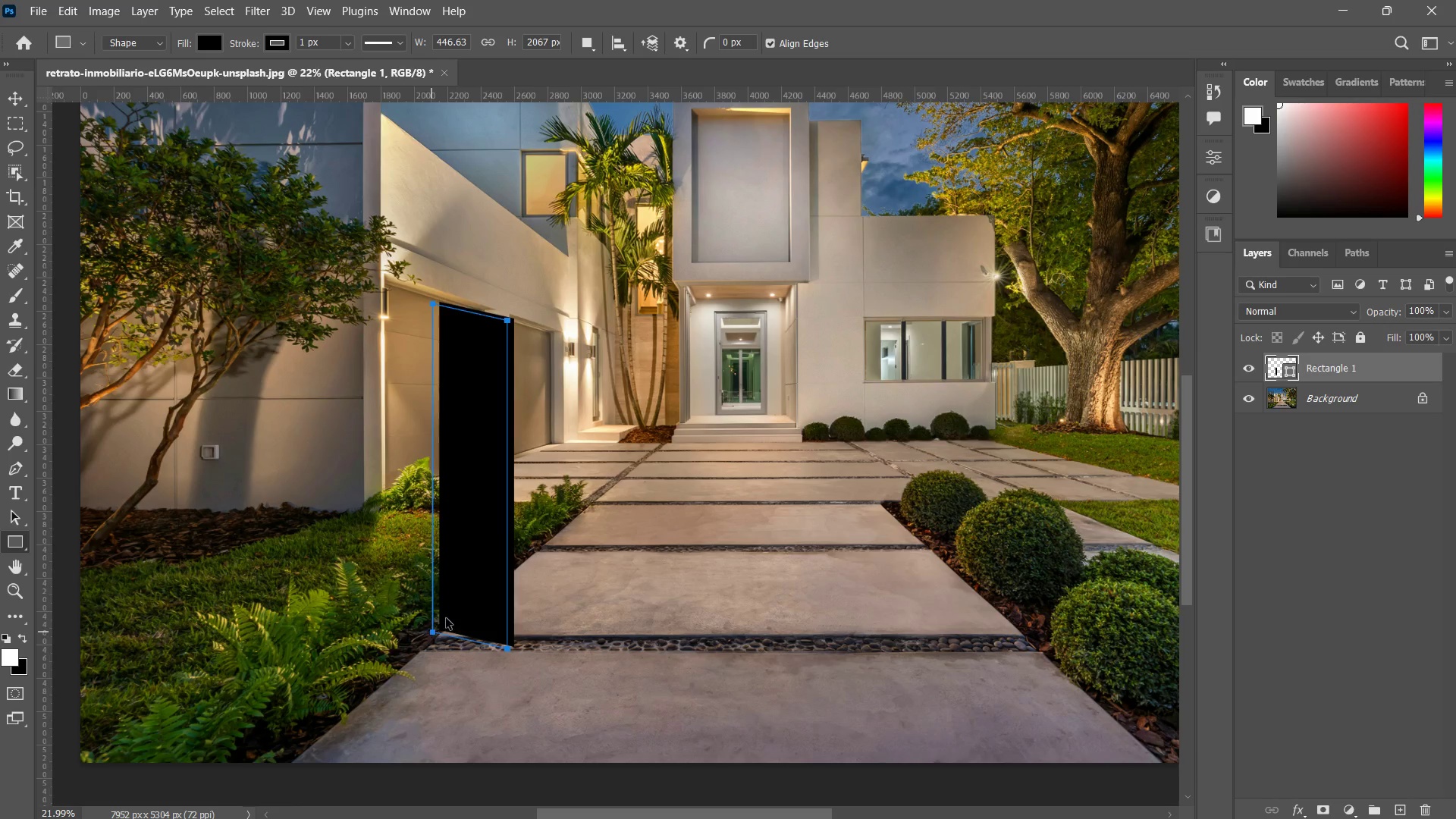 
key(Control+Z)
 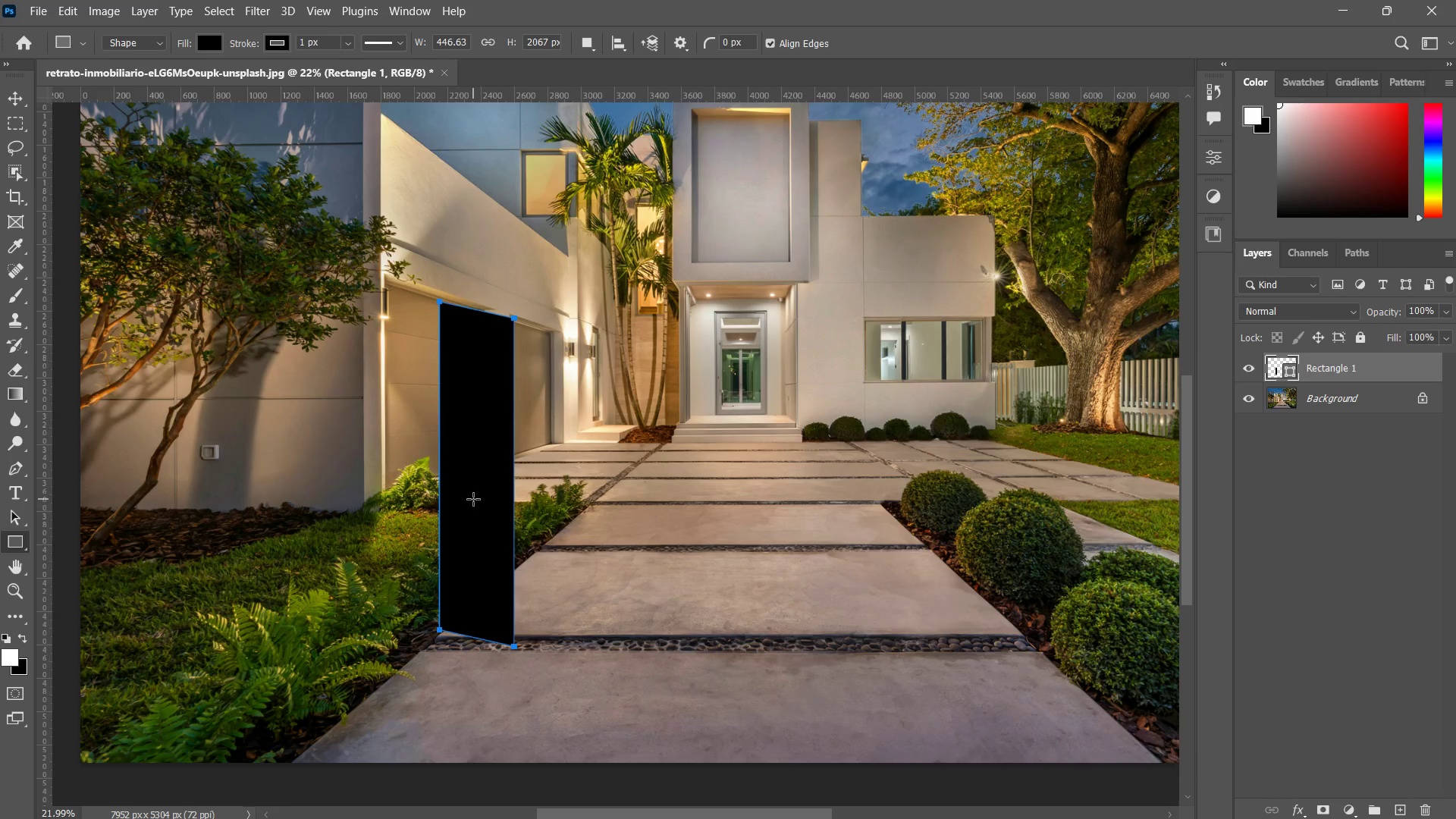 
left_click_drag(start_coordinate=[473, 499], to_coordinate=[453, 473])
 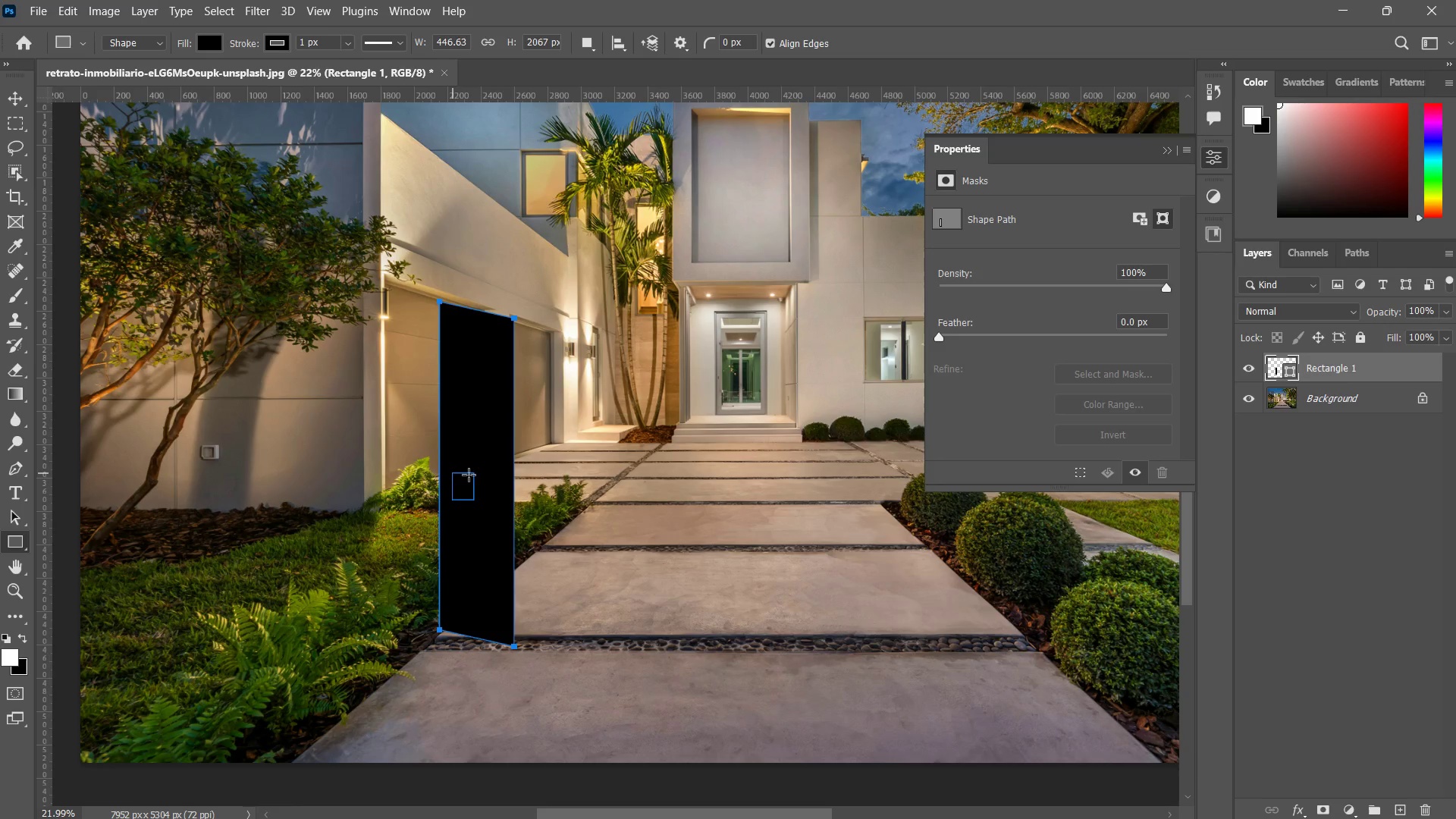 
key(Control+Z)
 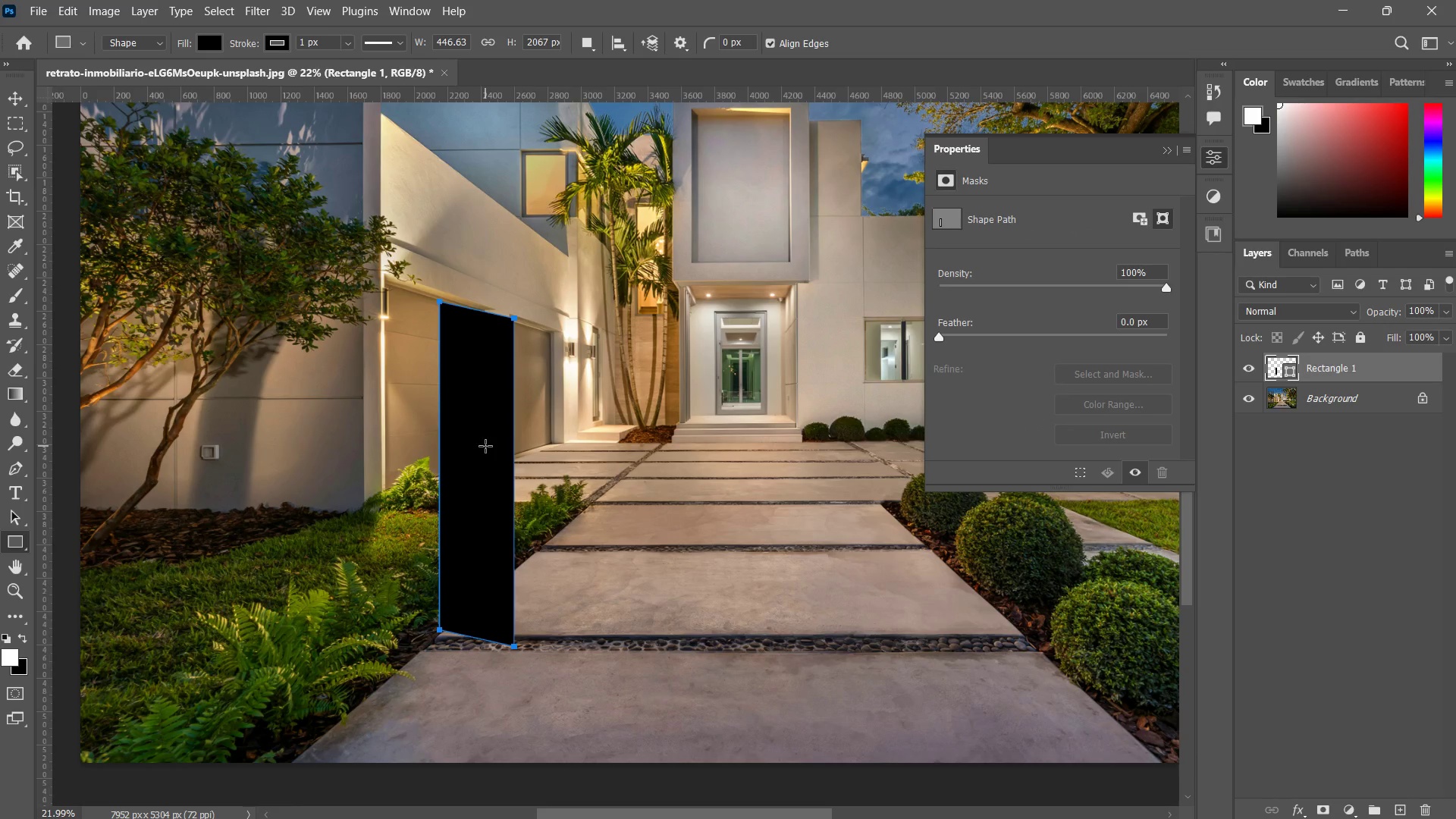 
type(VV)
 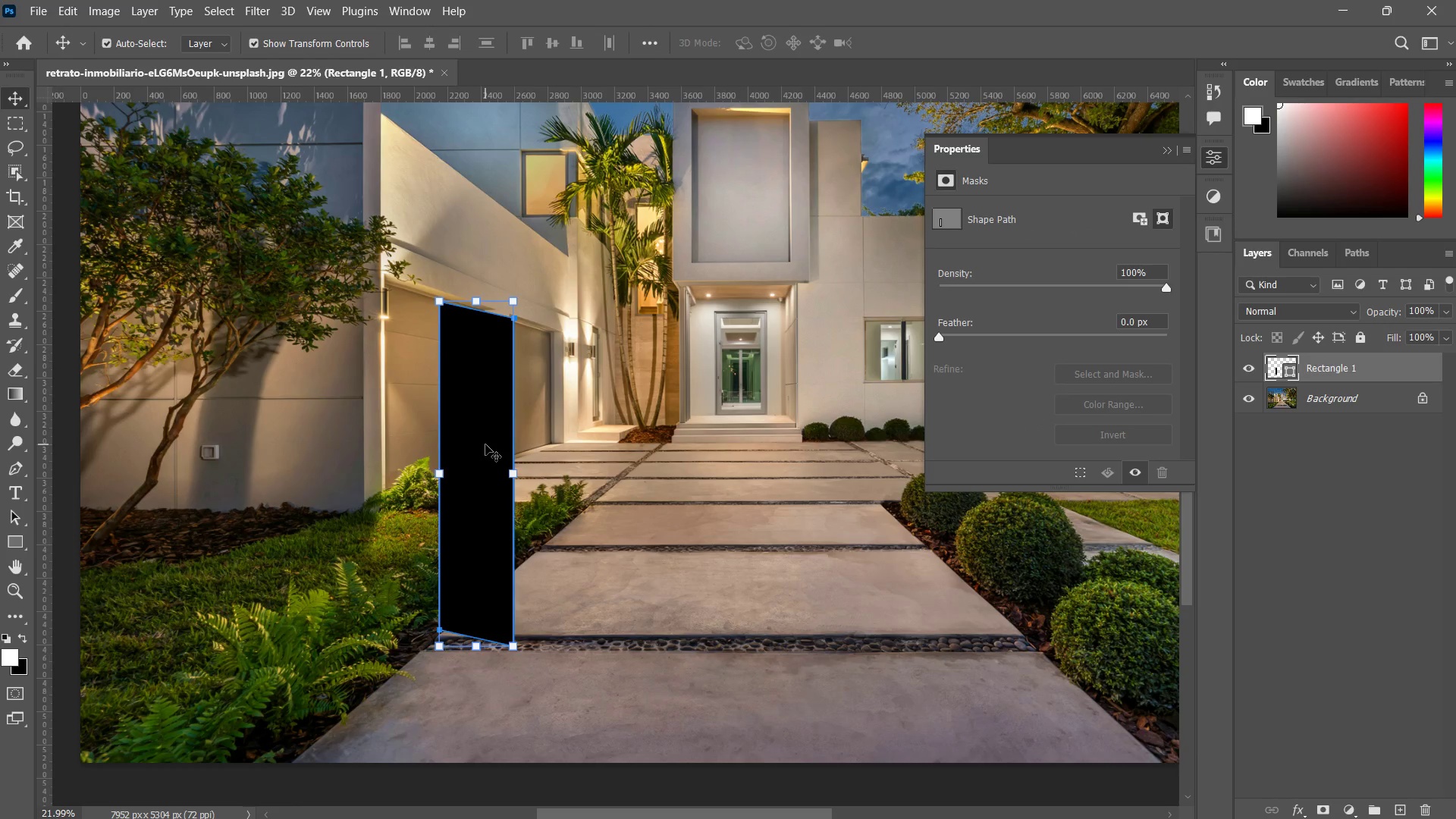 
hold_key(key=ControlLeft, duration=20.23)
left_click_drag(start_coordinate=[485, 445], to_coordinate=[470, 429])
 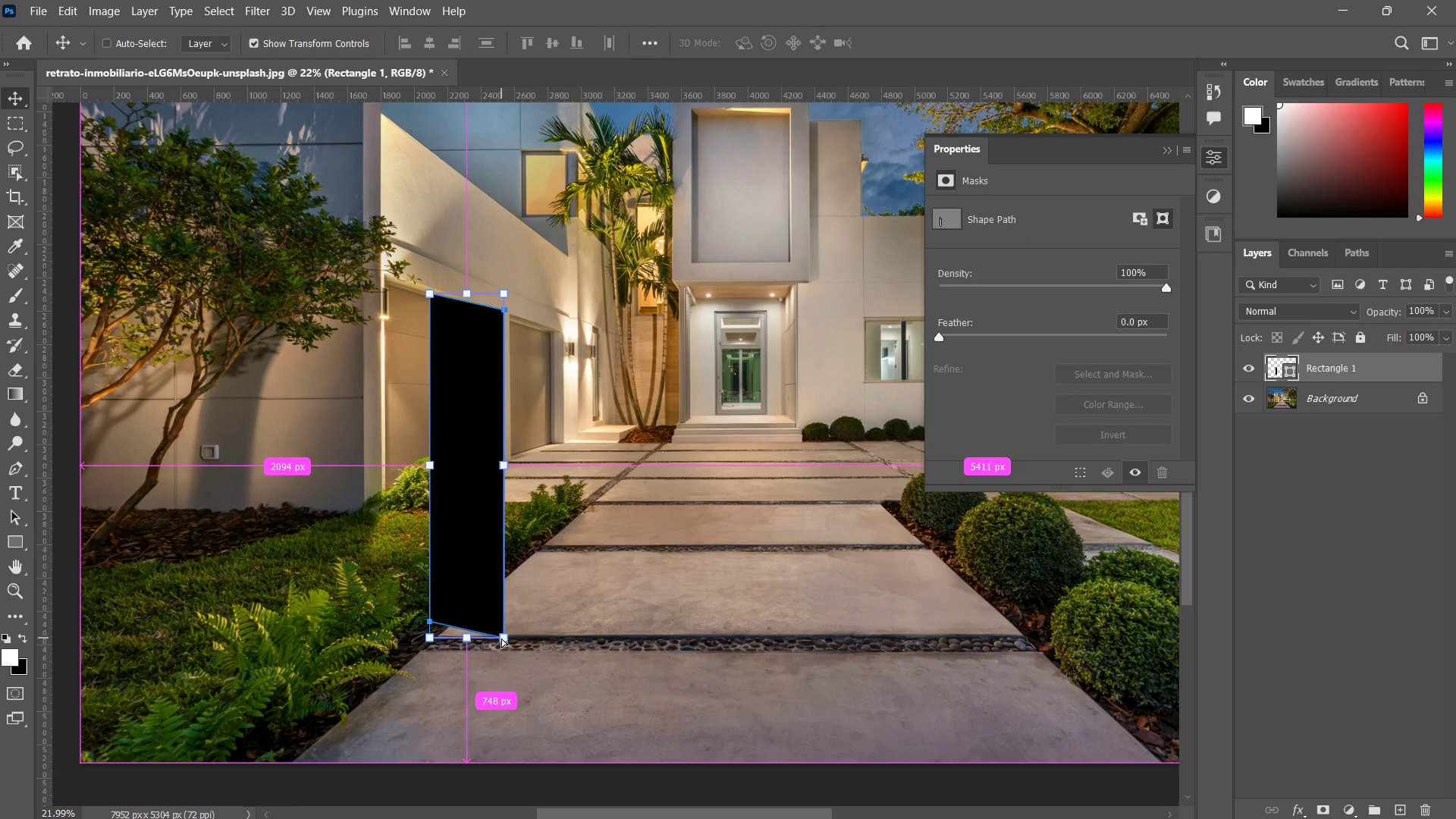 
left_click_drag(start_coordinate=[502, 638], to_coordinate=[499, 618])
 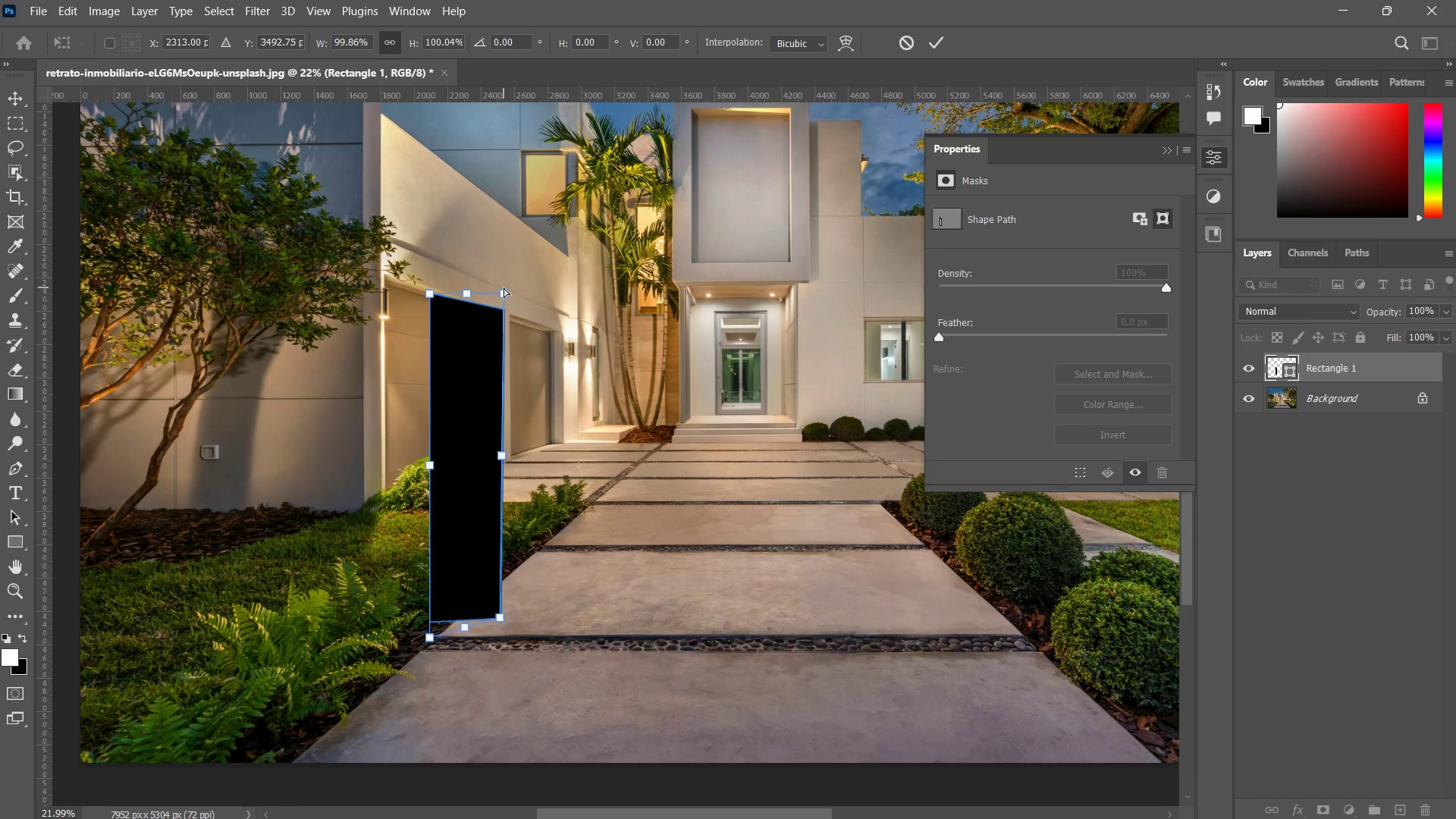 
left_click_drag(start_coordinate=[502, 291], to_coordinate=[503, 297])
 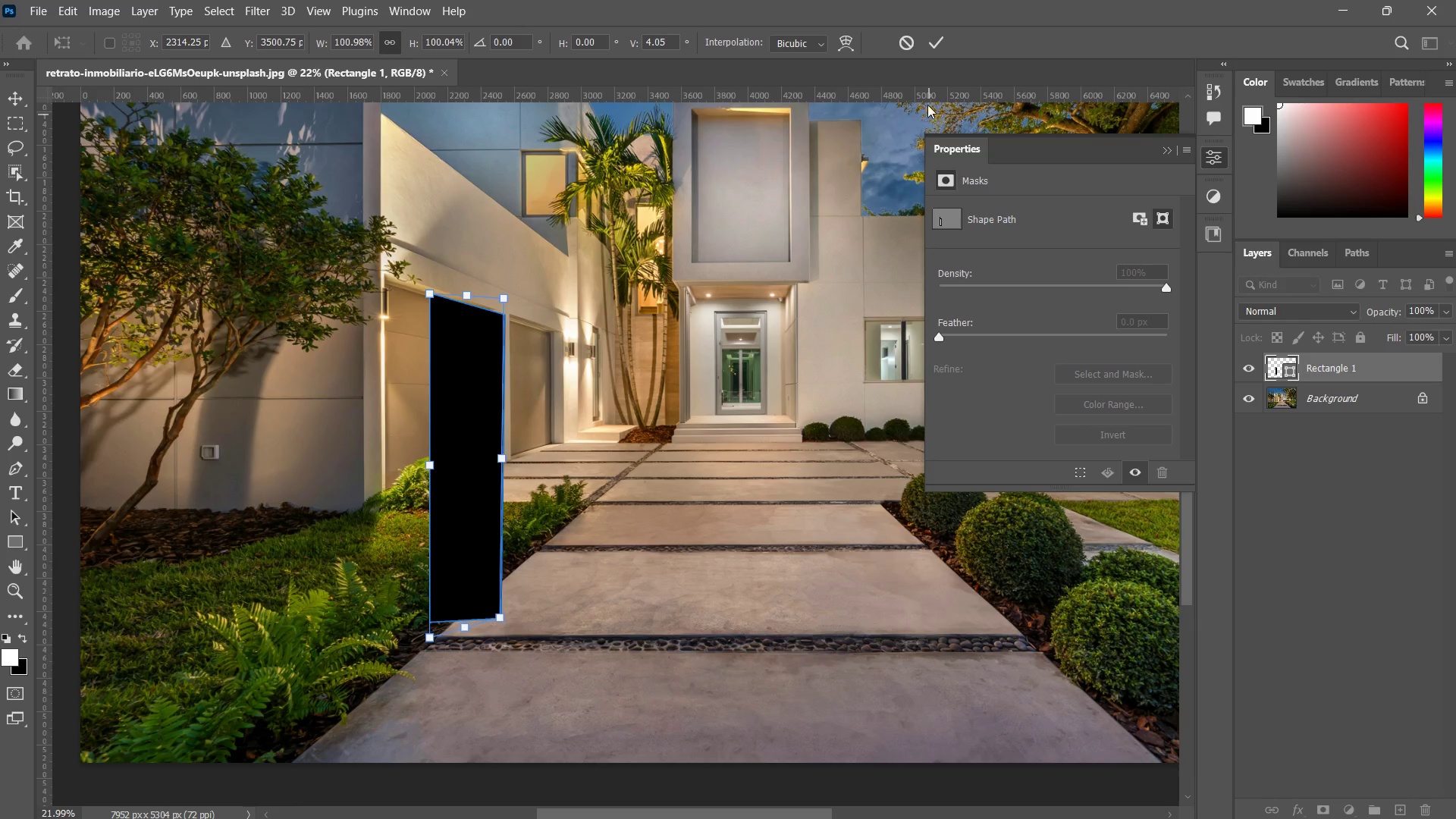 
left_click([933, 39])
 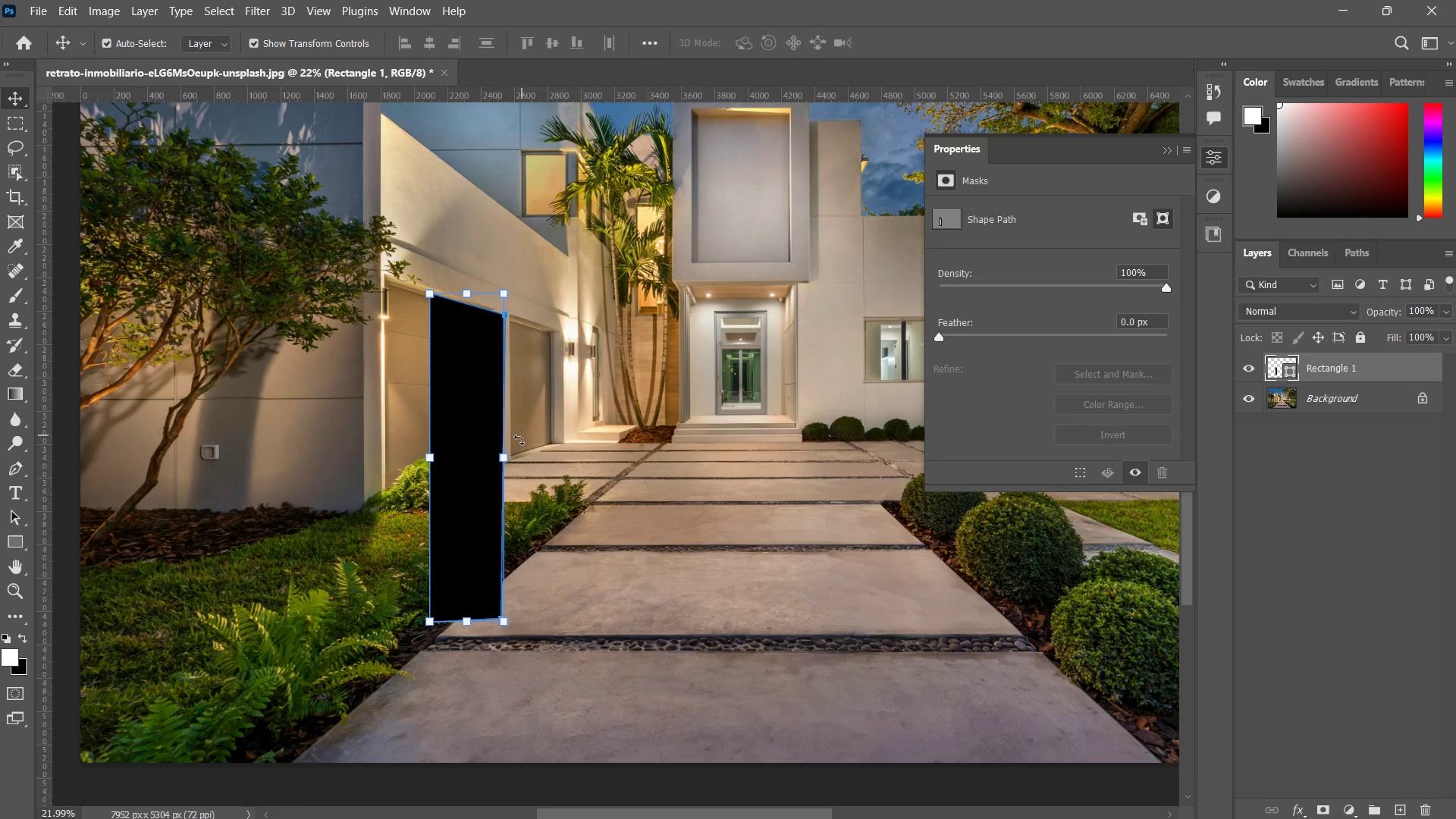 
left_click([517, 443])
 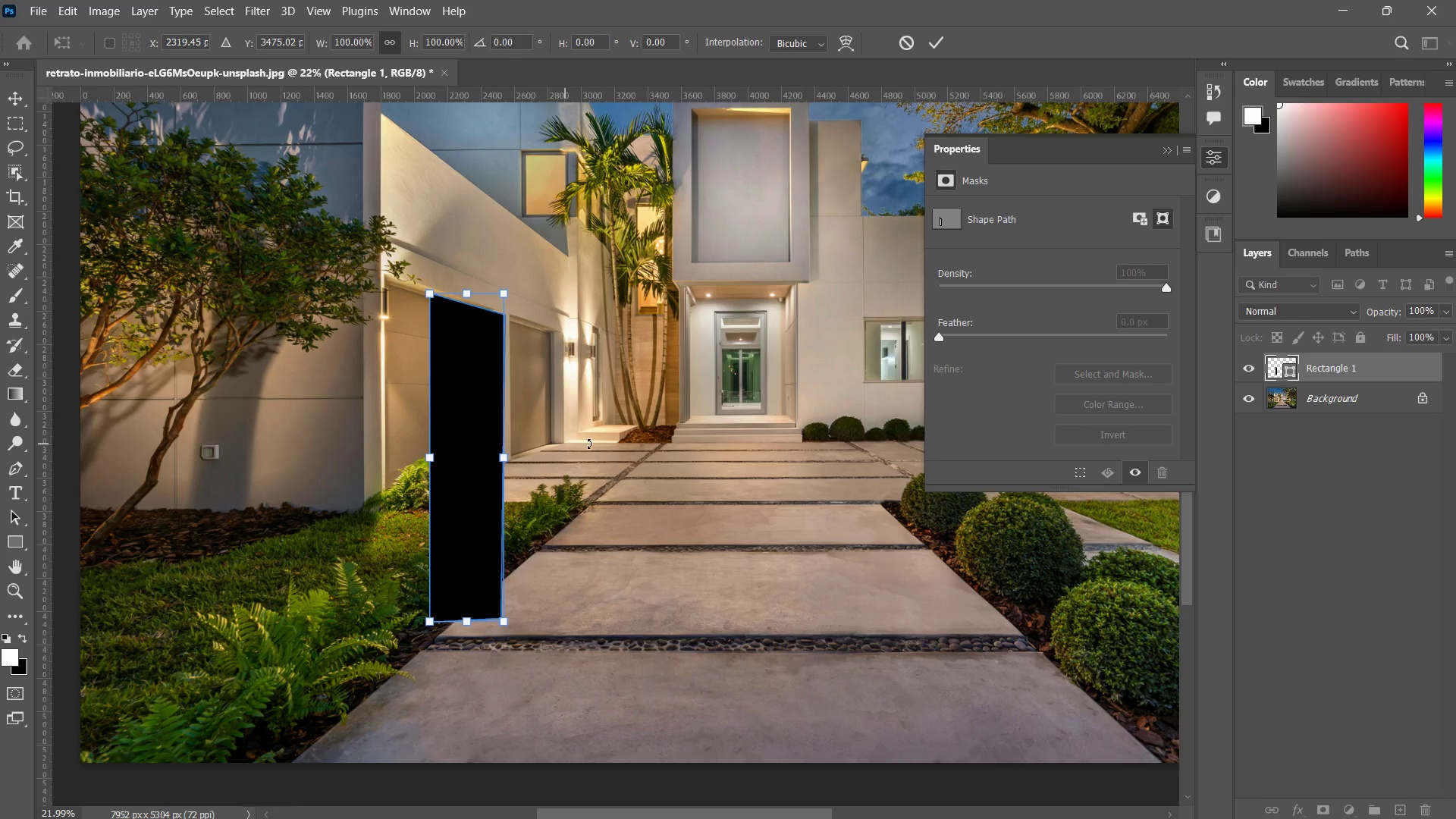 
left_click([603, 443])
 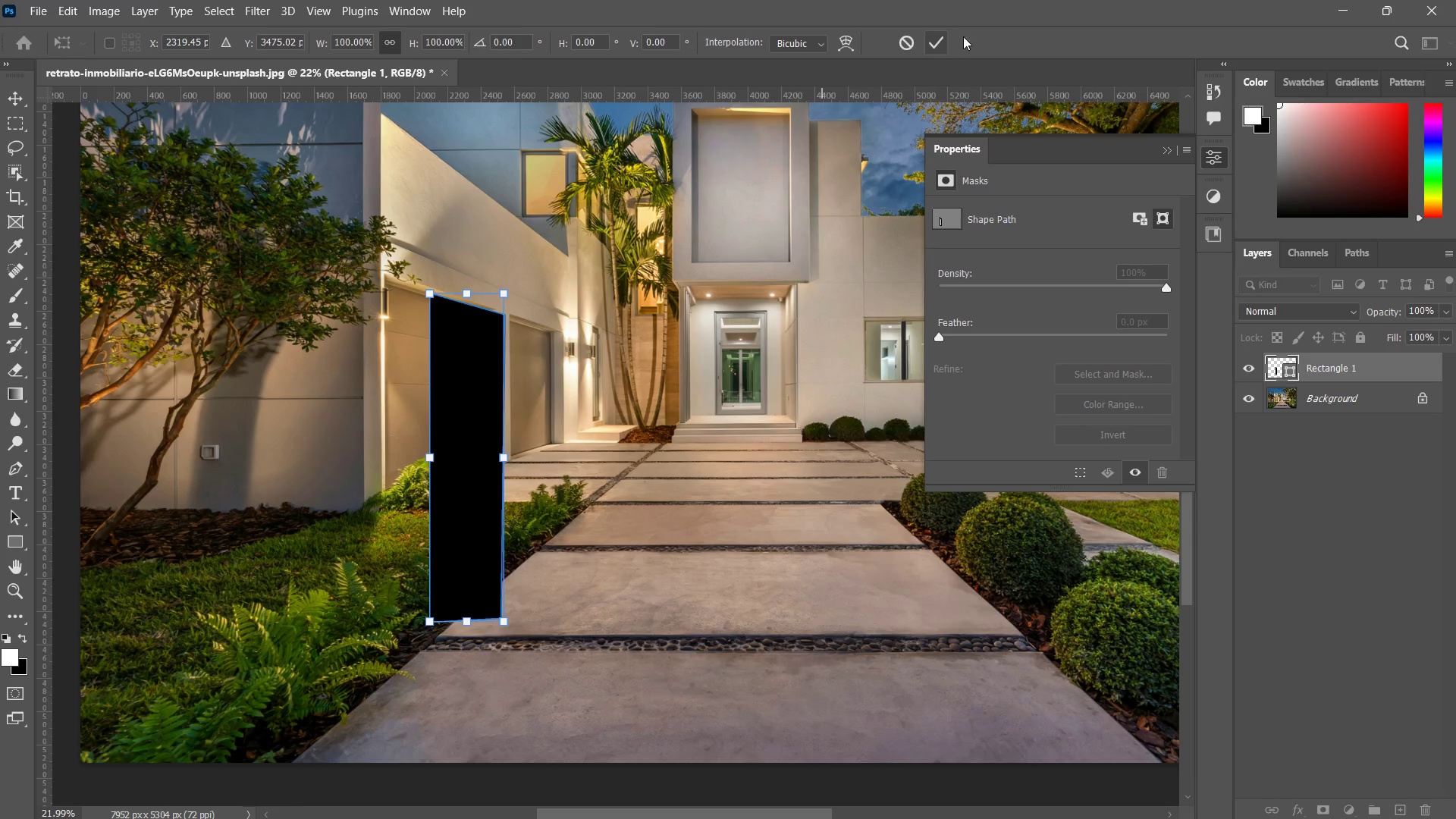 
left_click([944, 40])
 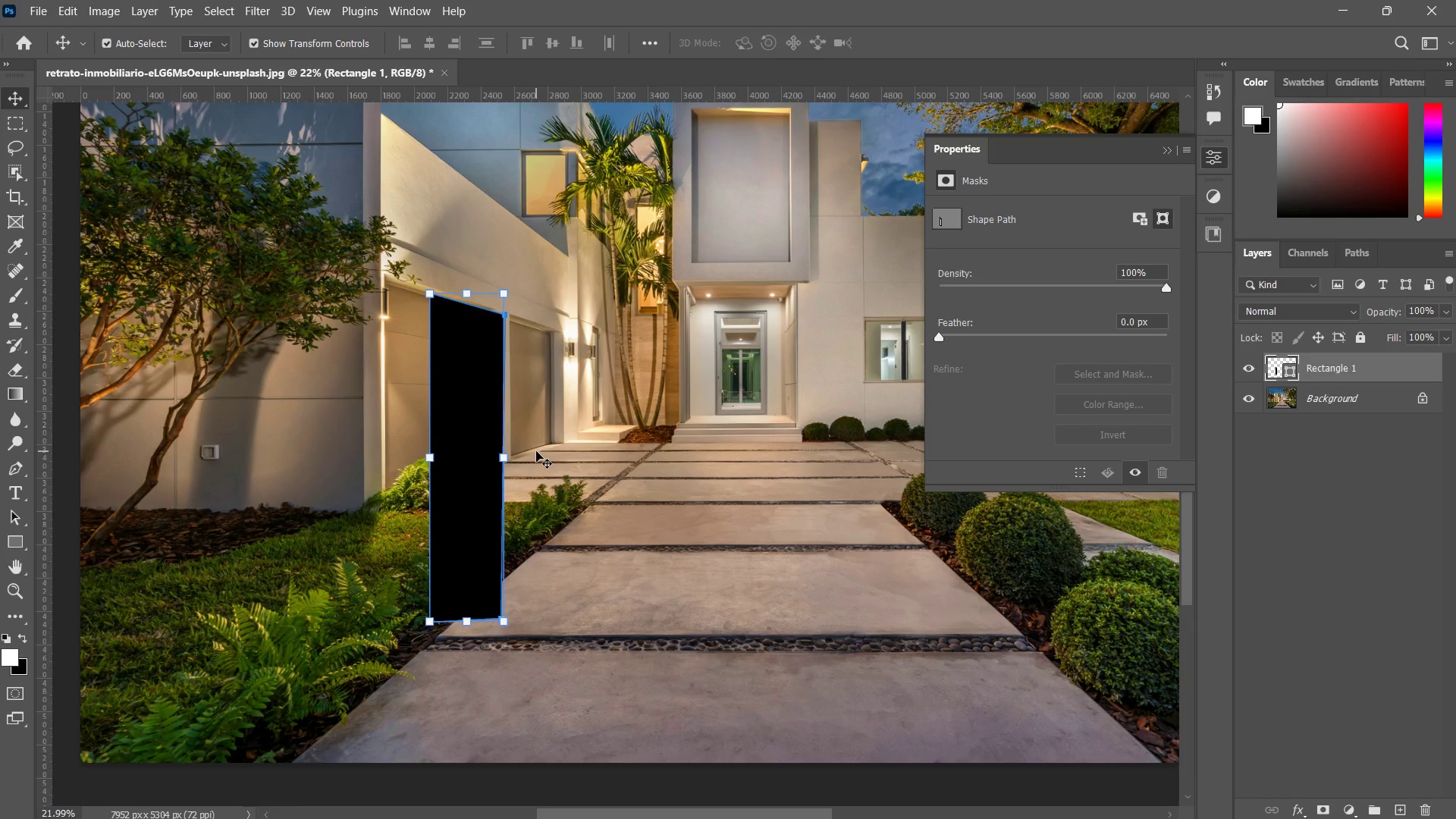 
key(U)
 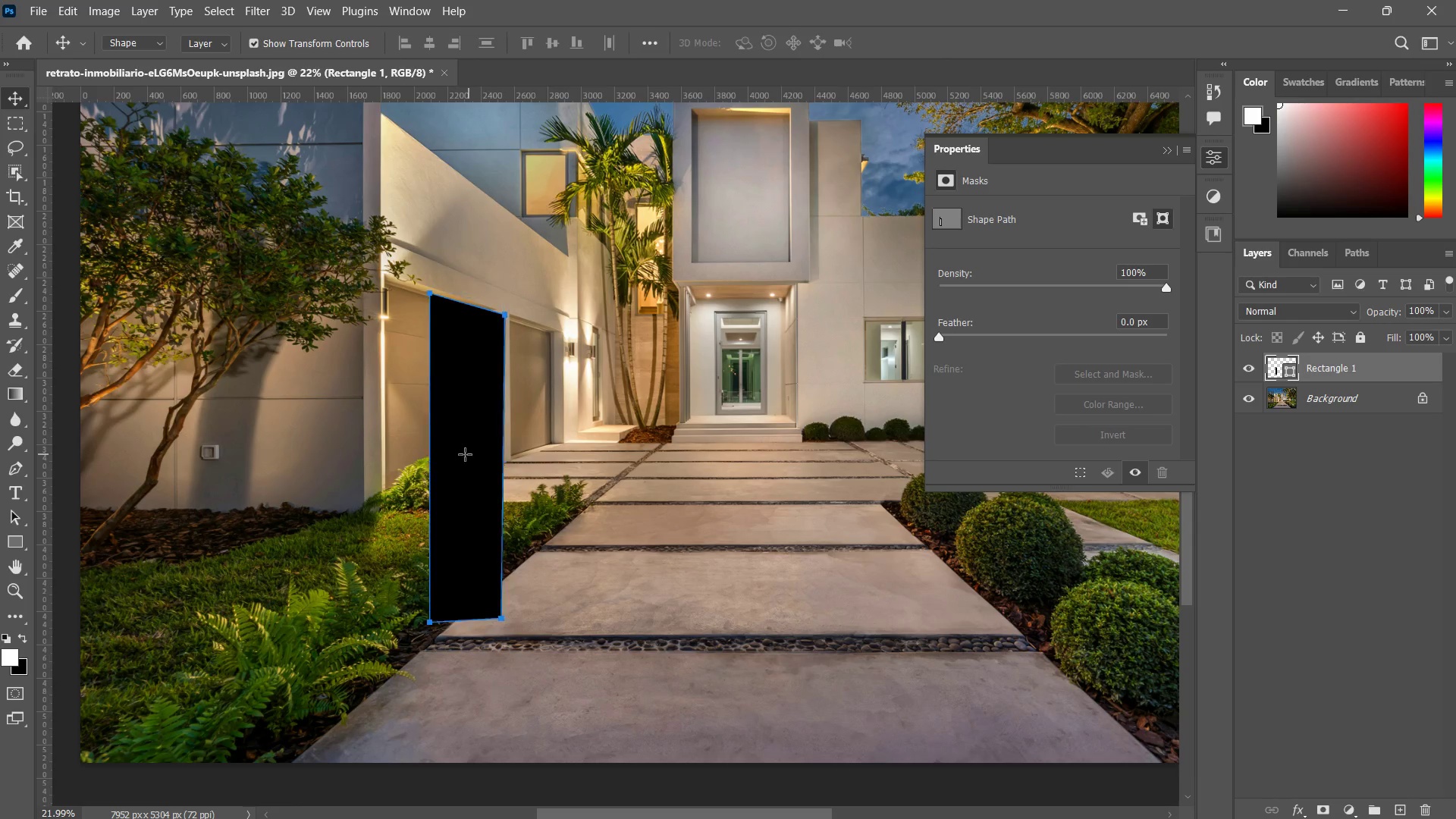 
key(U)
 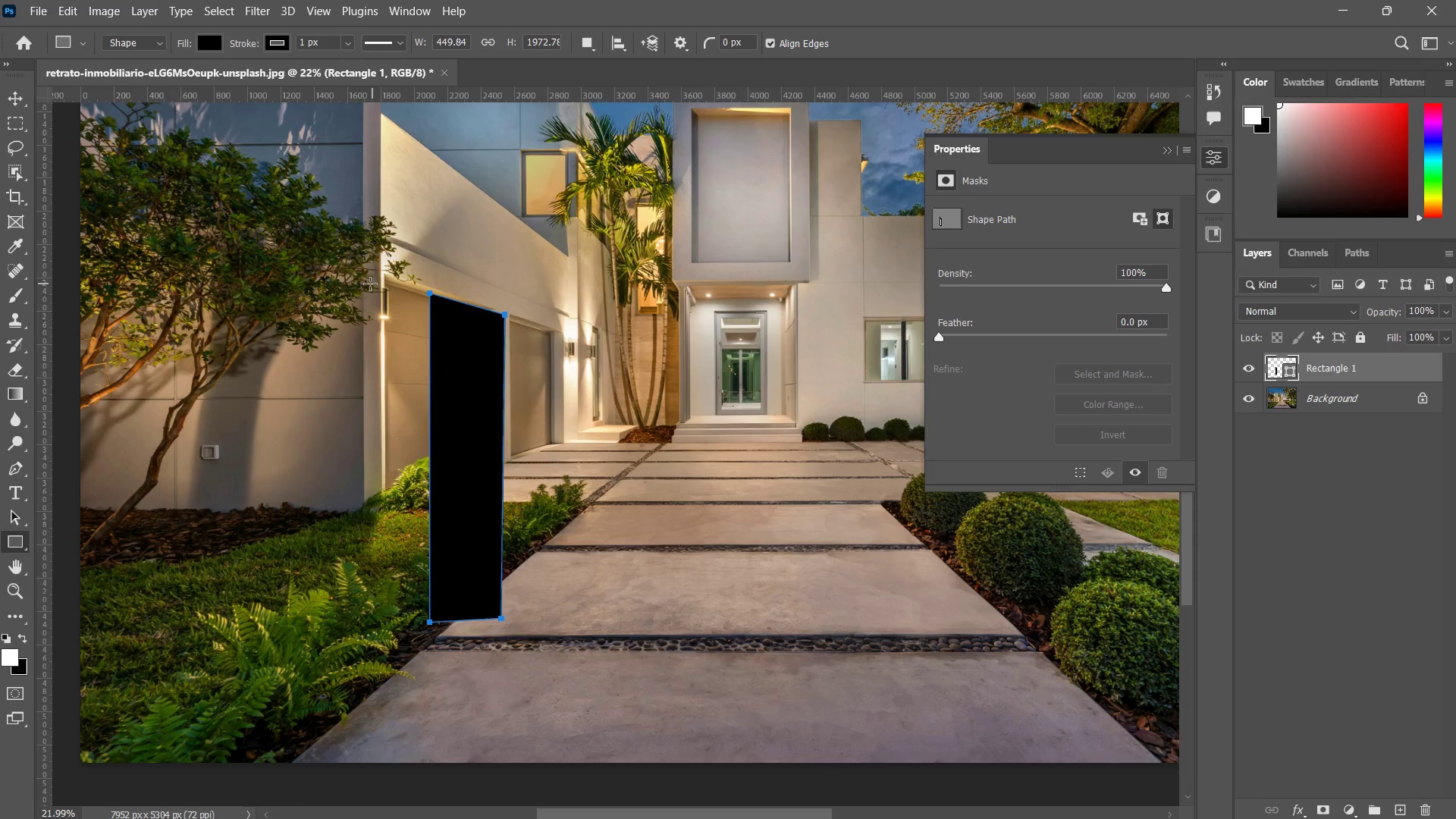 
left_click_drag(start_coordinate=[341, 281], to_coordinate=[428, 625])
 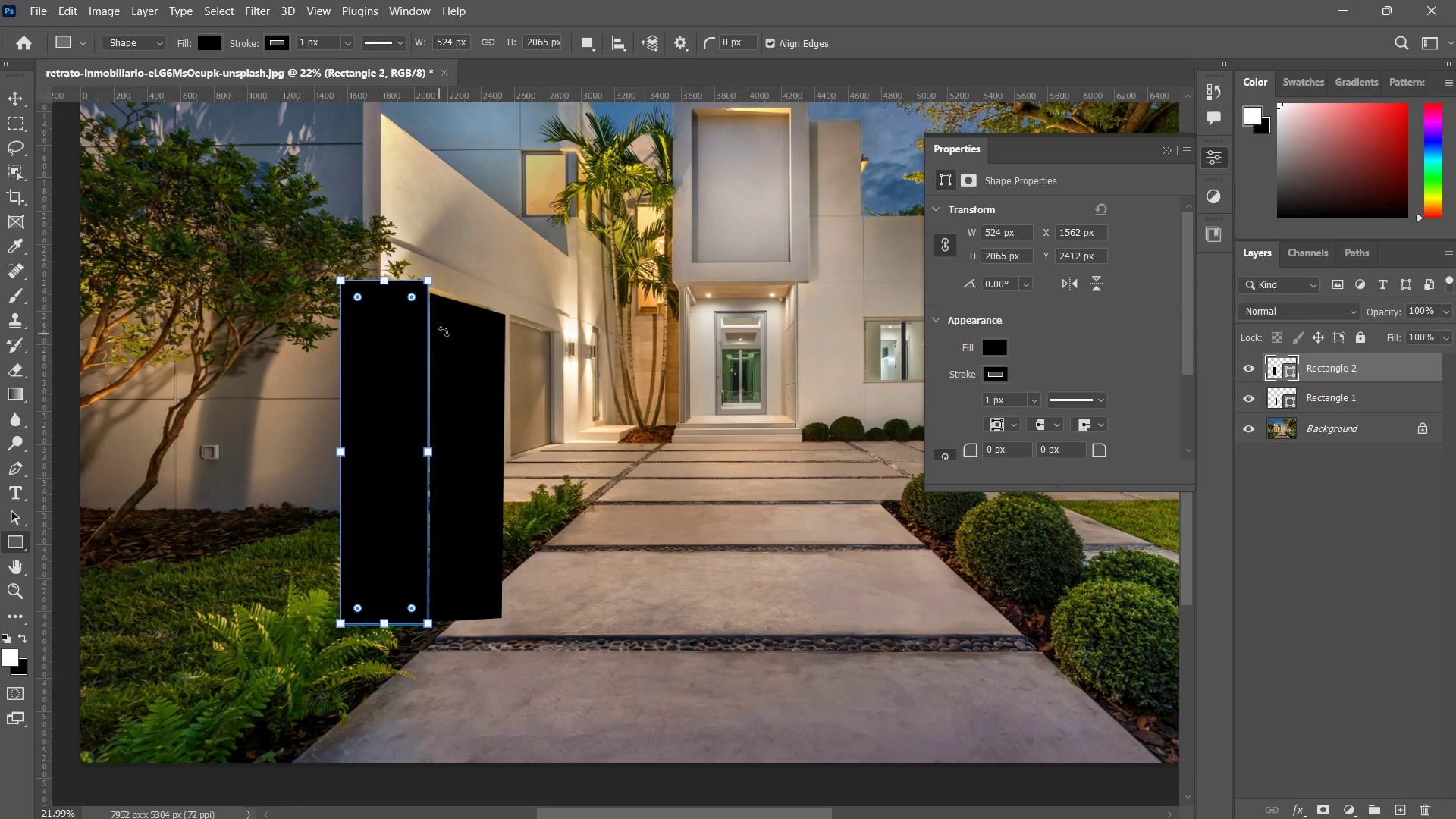 
left_click_drag(start_coordinate=[340, 283], to_coordinate=[336, 315])
 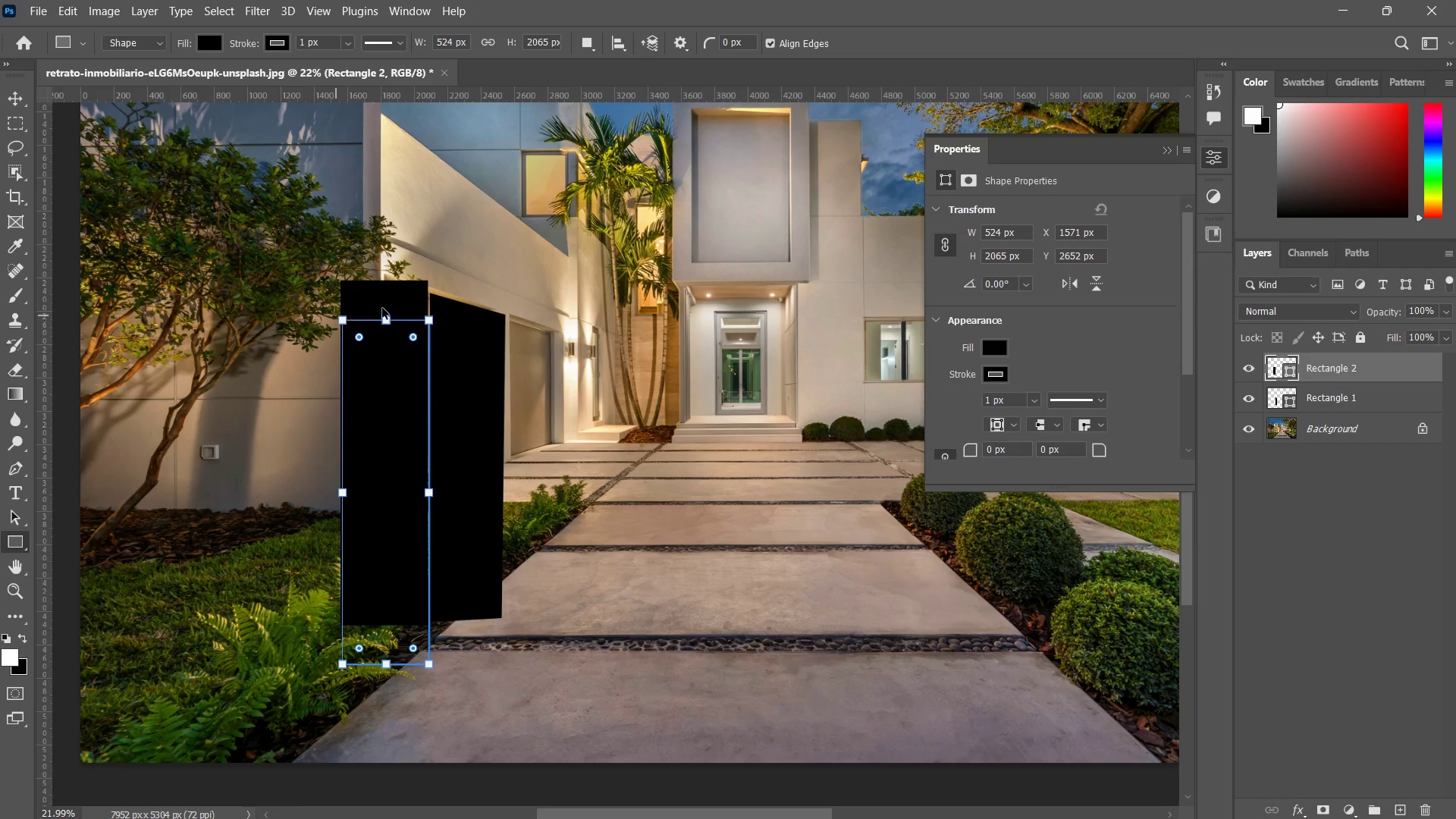 
key(Control+Z)
 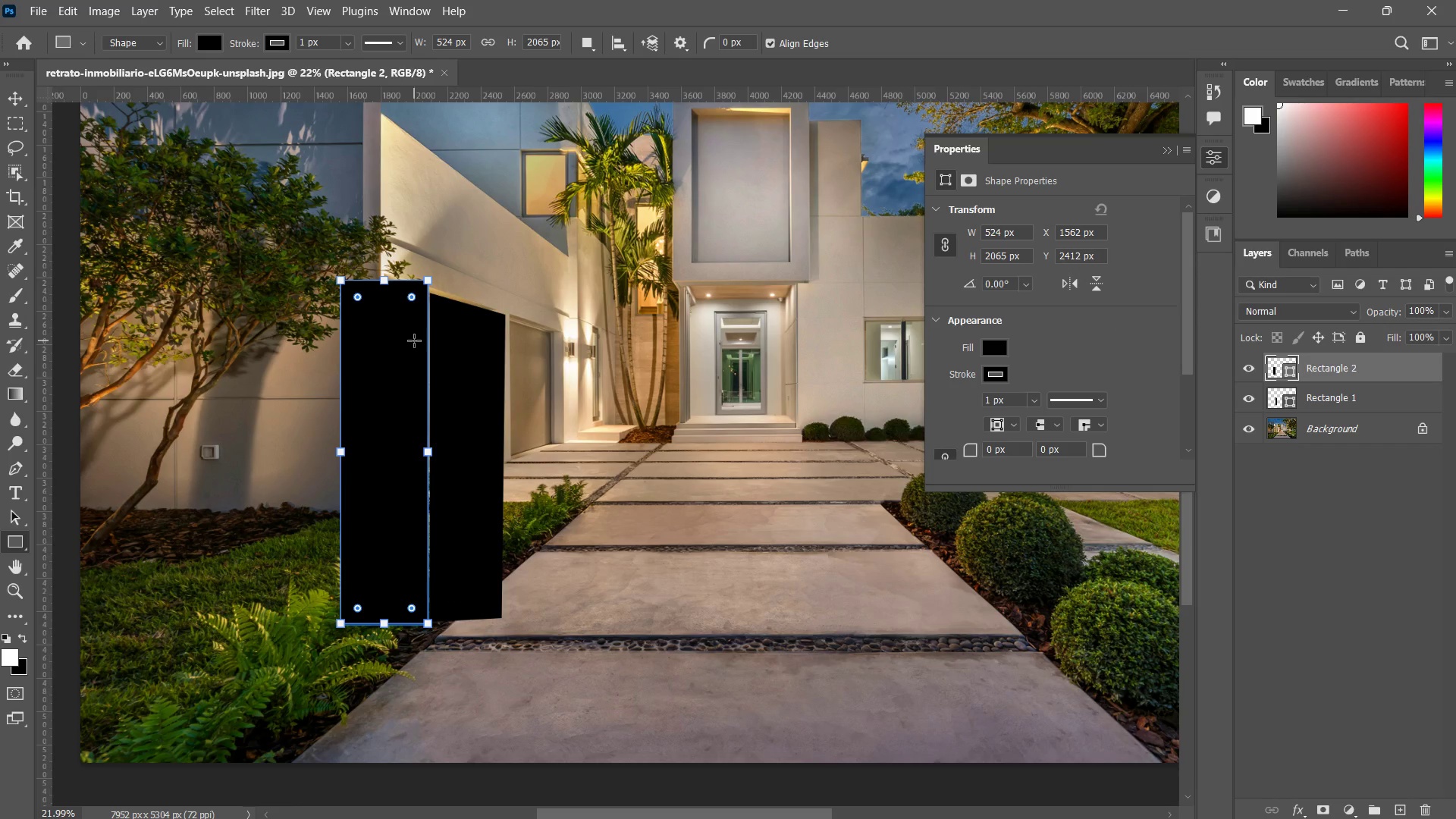 
key(Delete)
 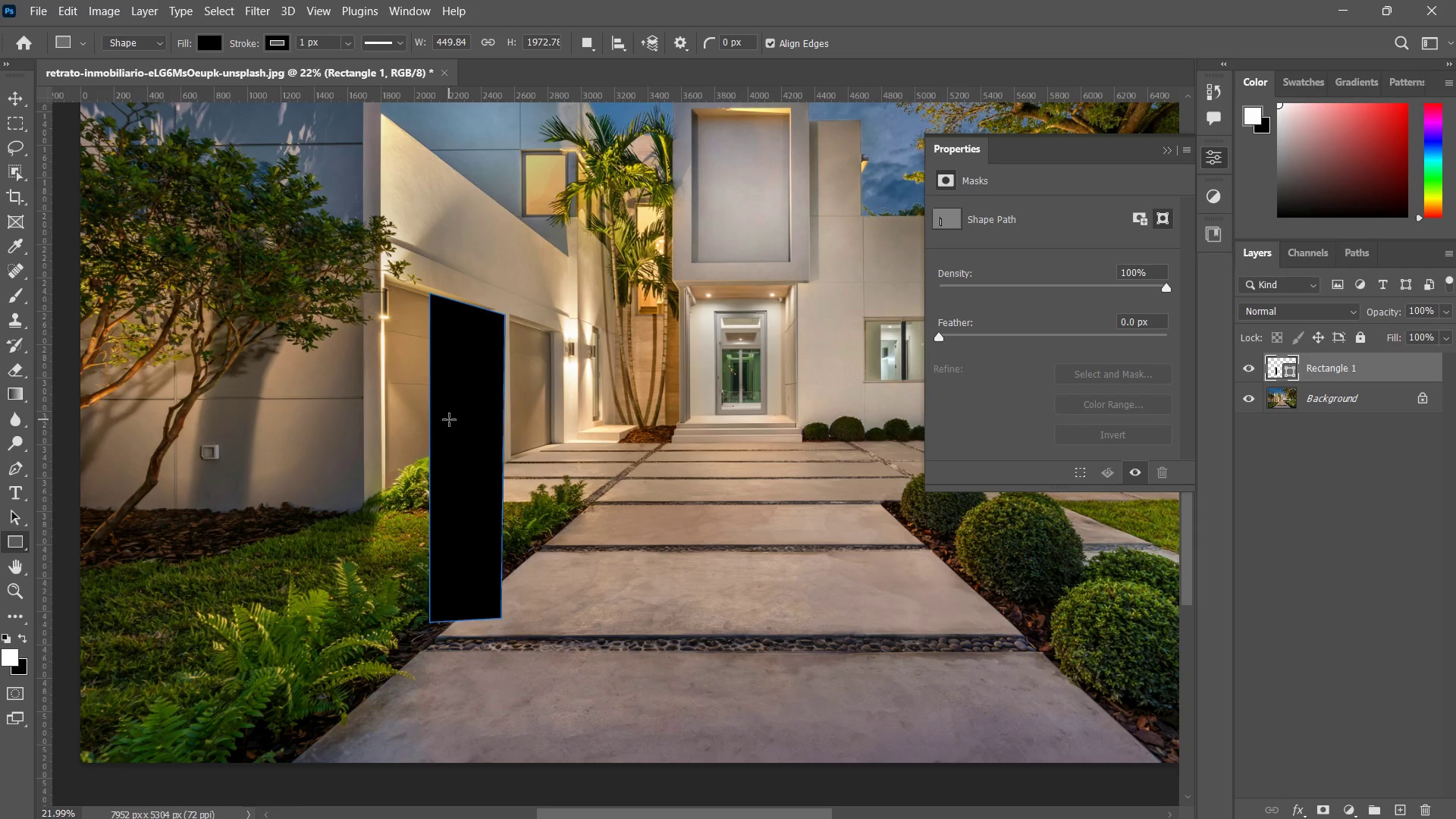 
key(Control+J)
 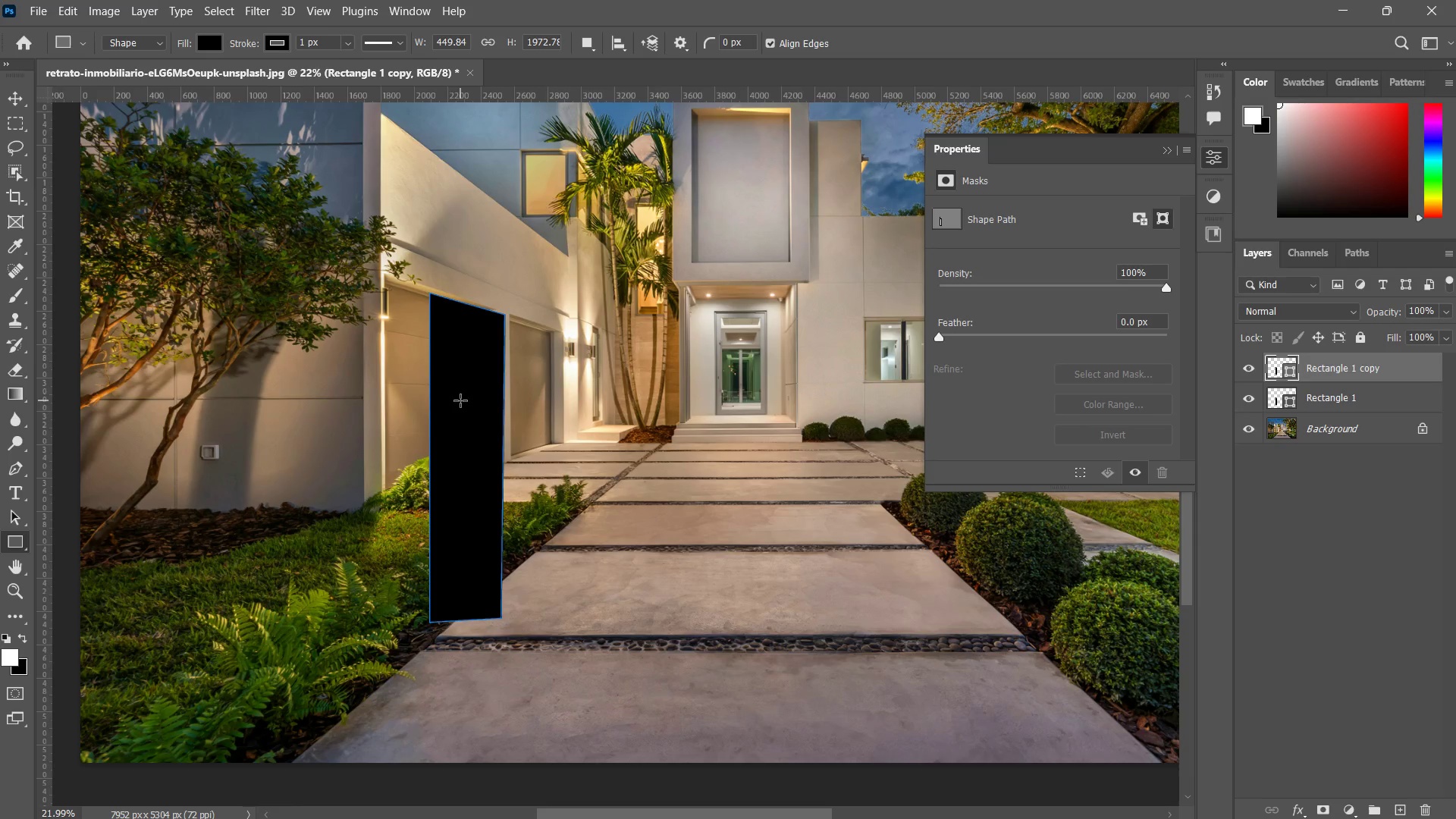 
key(V)
 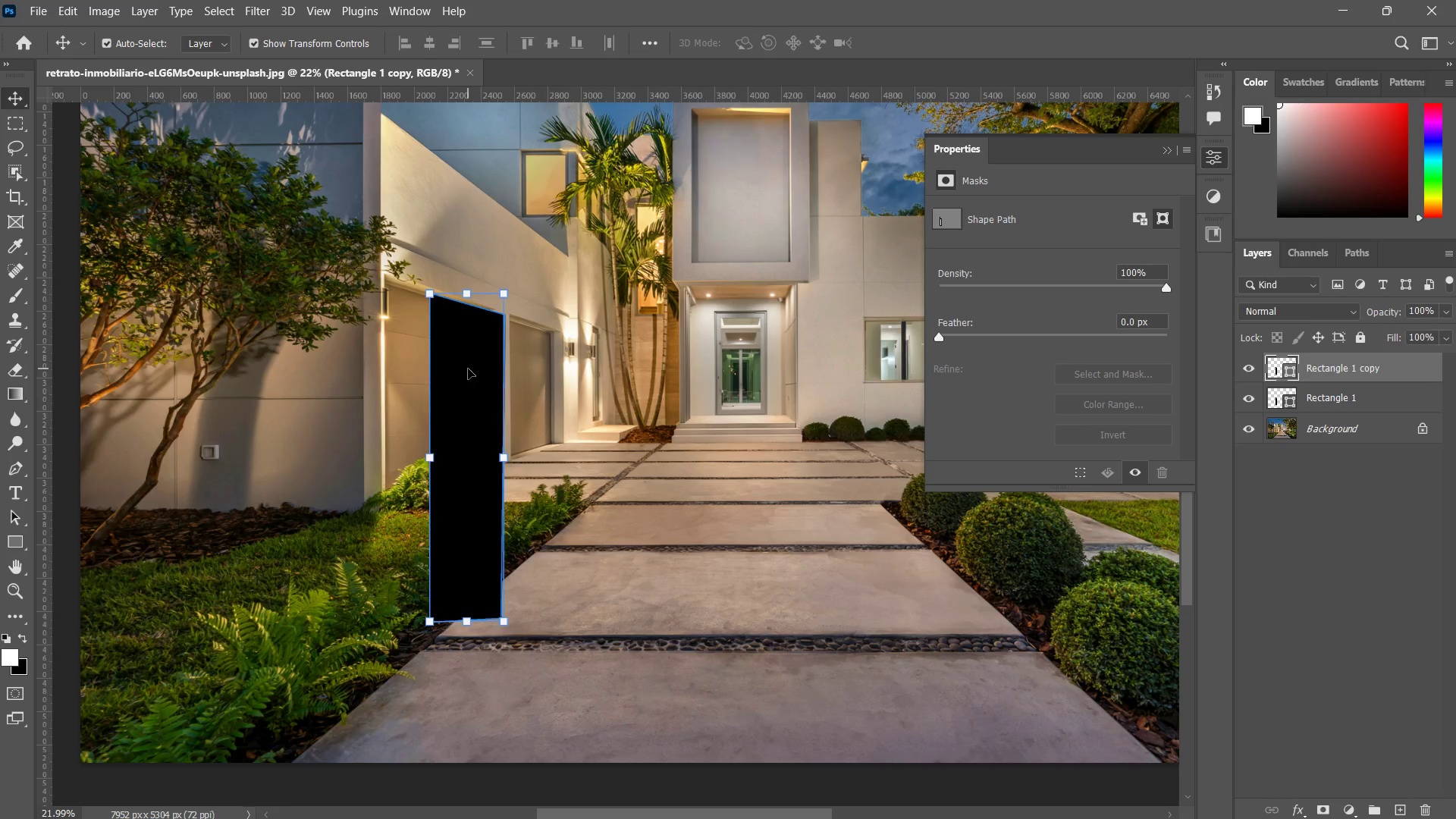 
left_click_drag(start_coordinate=[468, 369], to_coordinate=[390, 348])
 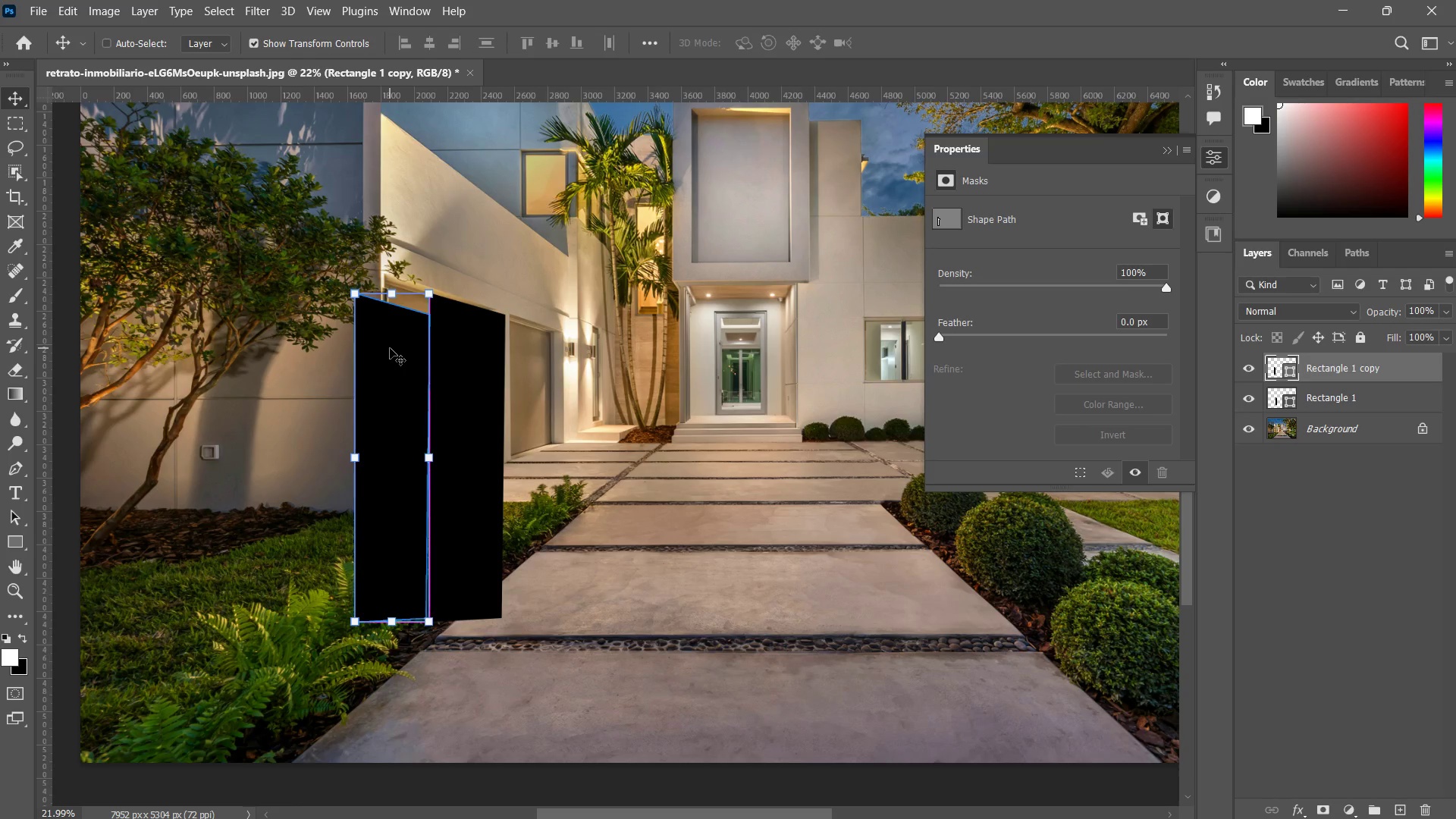 
hold_key(key=ShiftLeft, duration=0.78)
 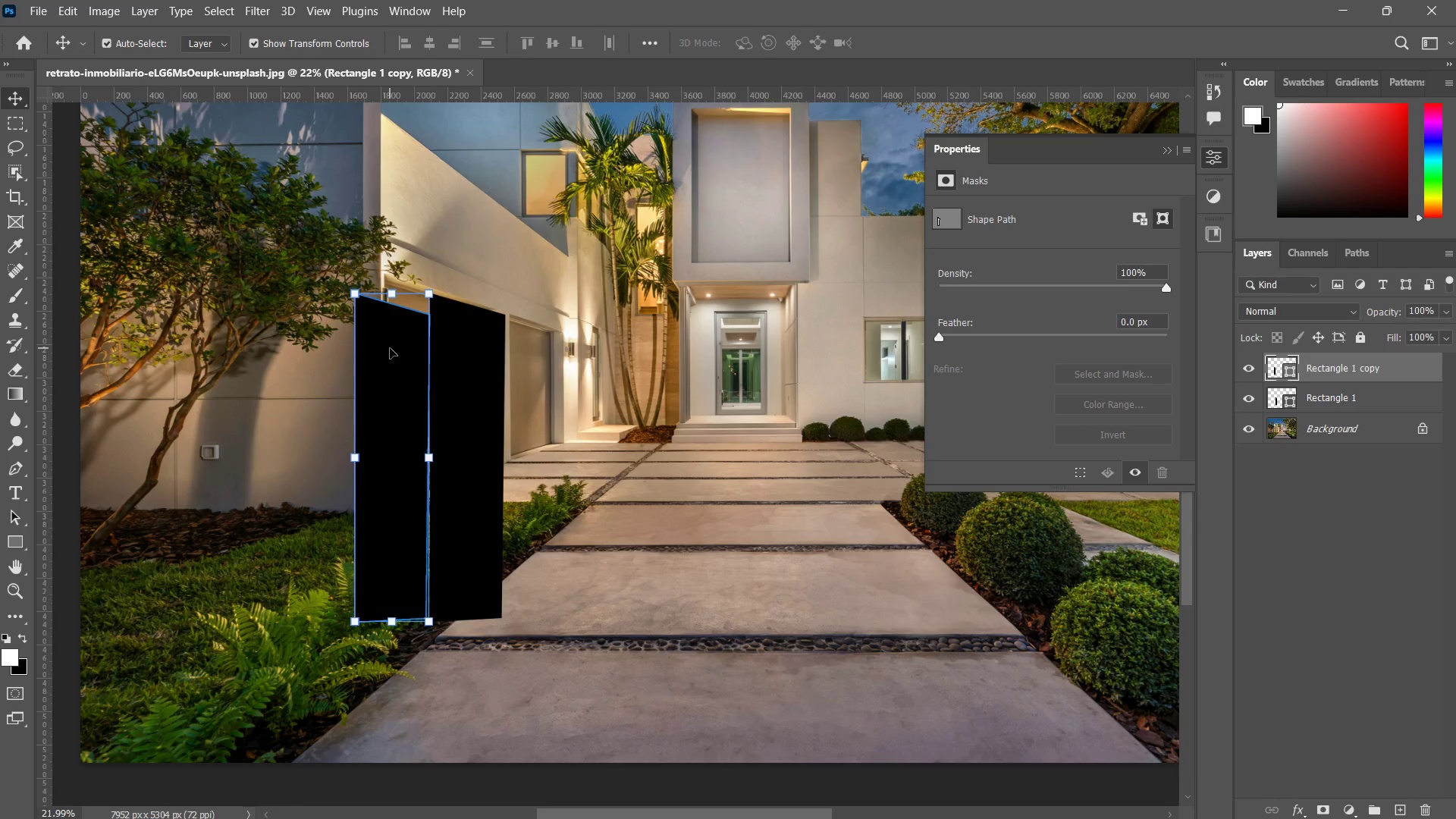 
key(Control+T)
 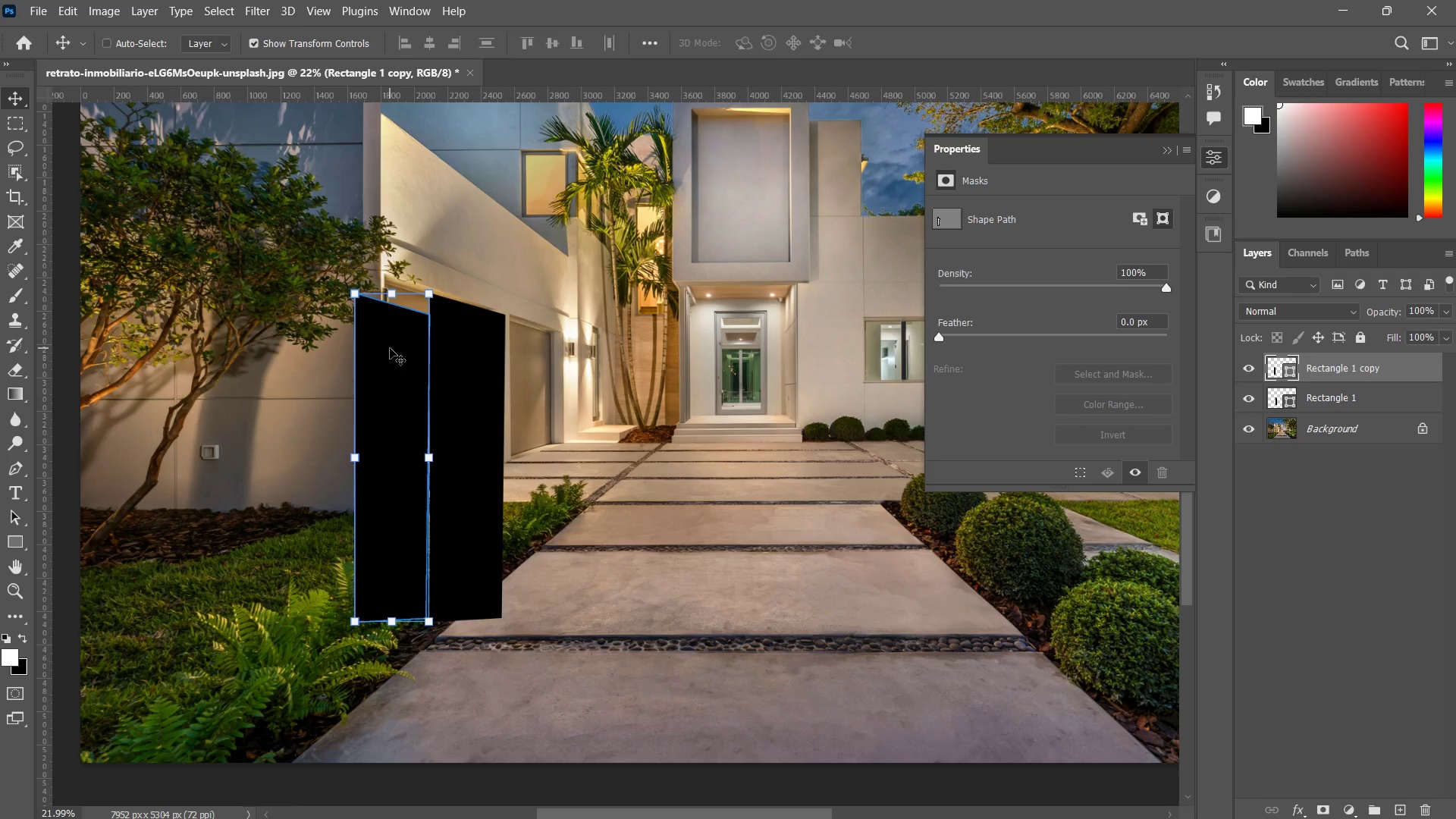 
right_click([390, 348])
 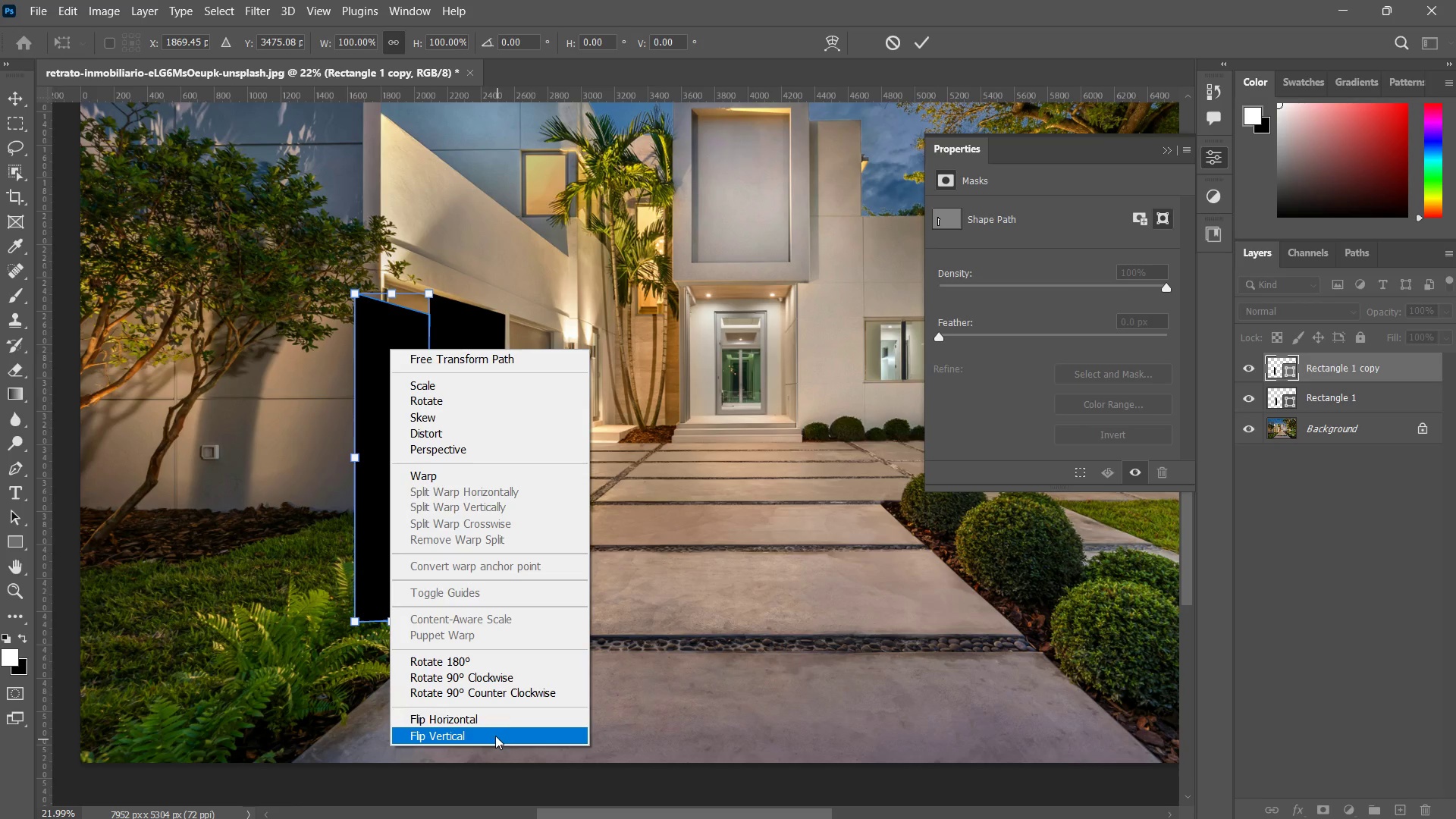 
left_click([490, 718])
 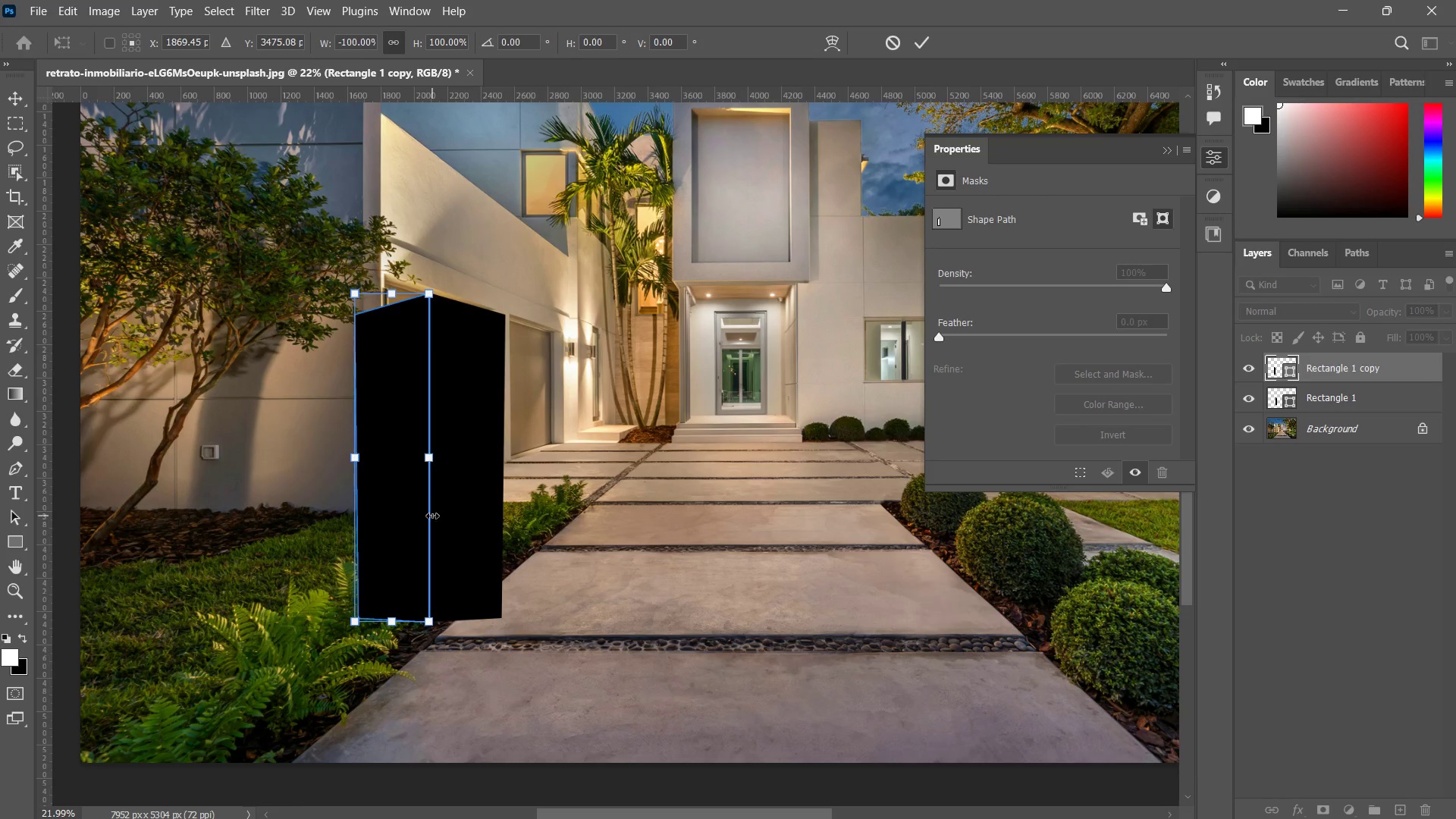 
hold_key(key=ControlLeft, duration=0.39)
 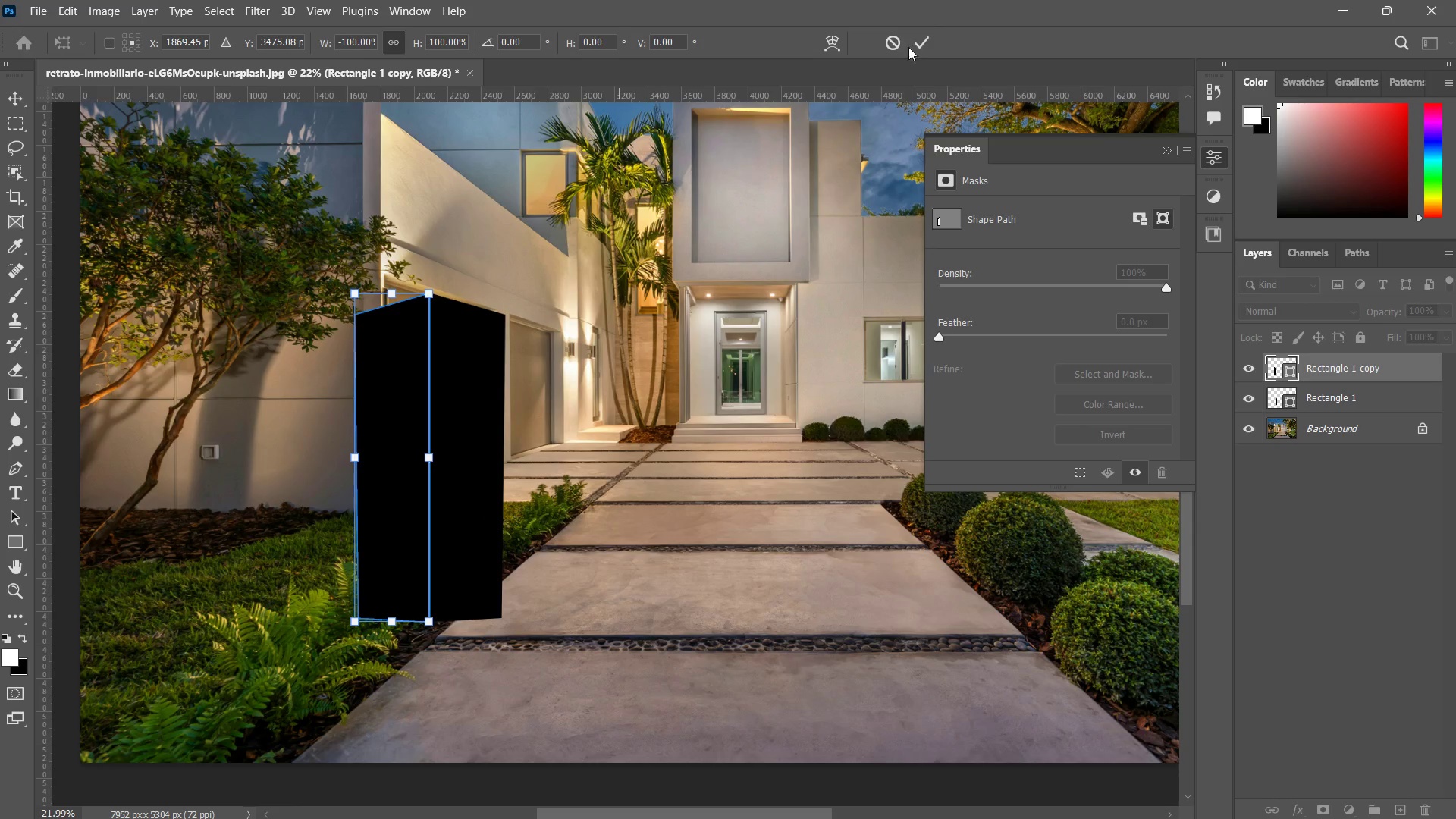 
left_click([917, 48])
 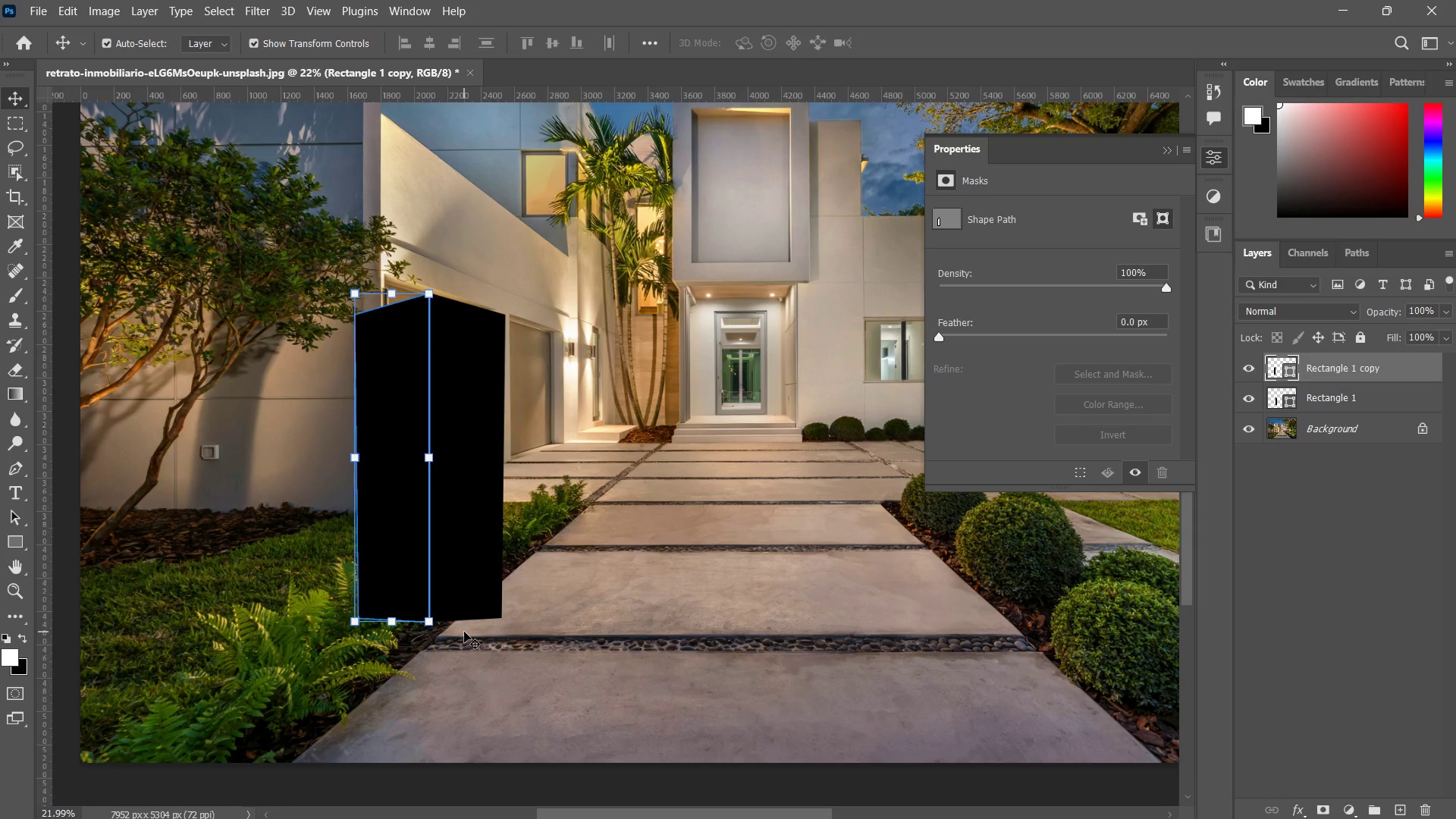 
type(ZZZZ)
 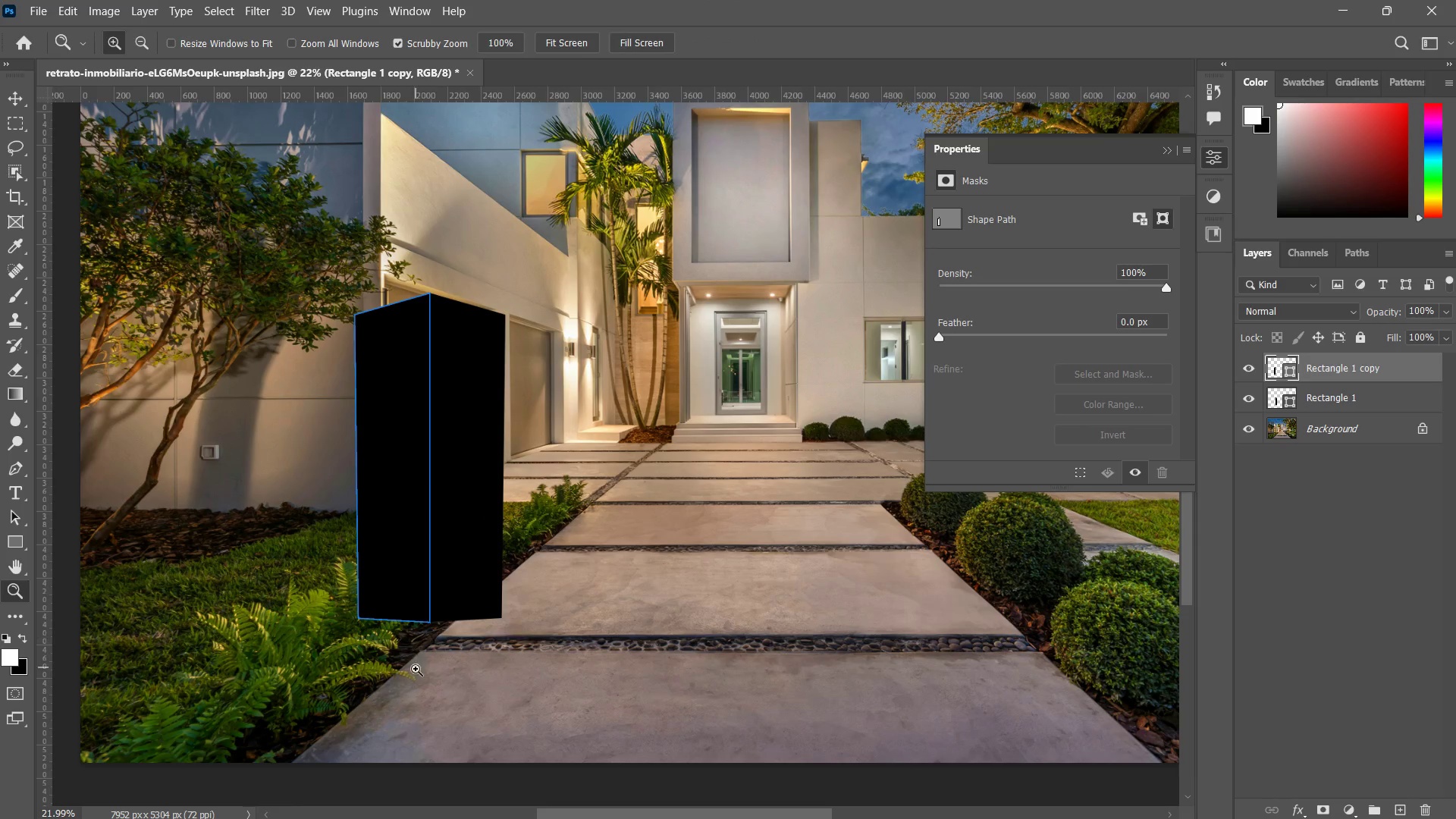 
key(Meta+MetaLeft)
 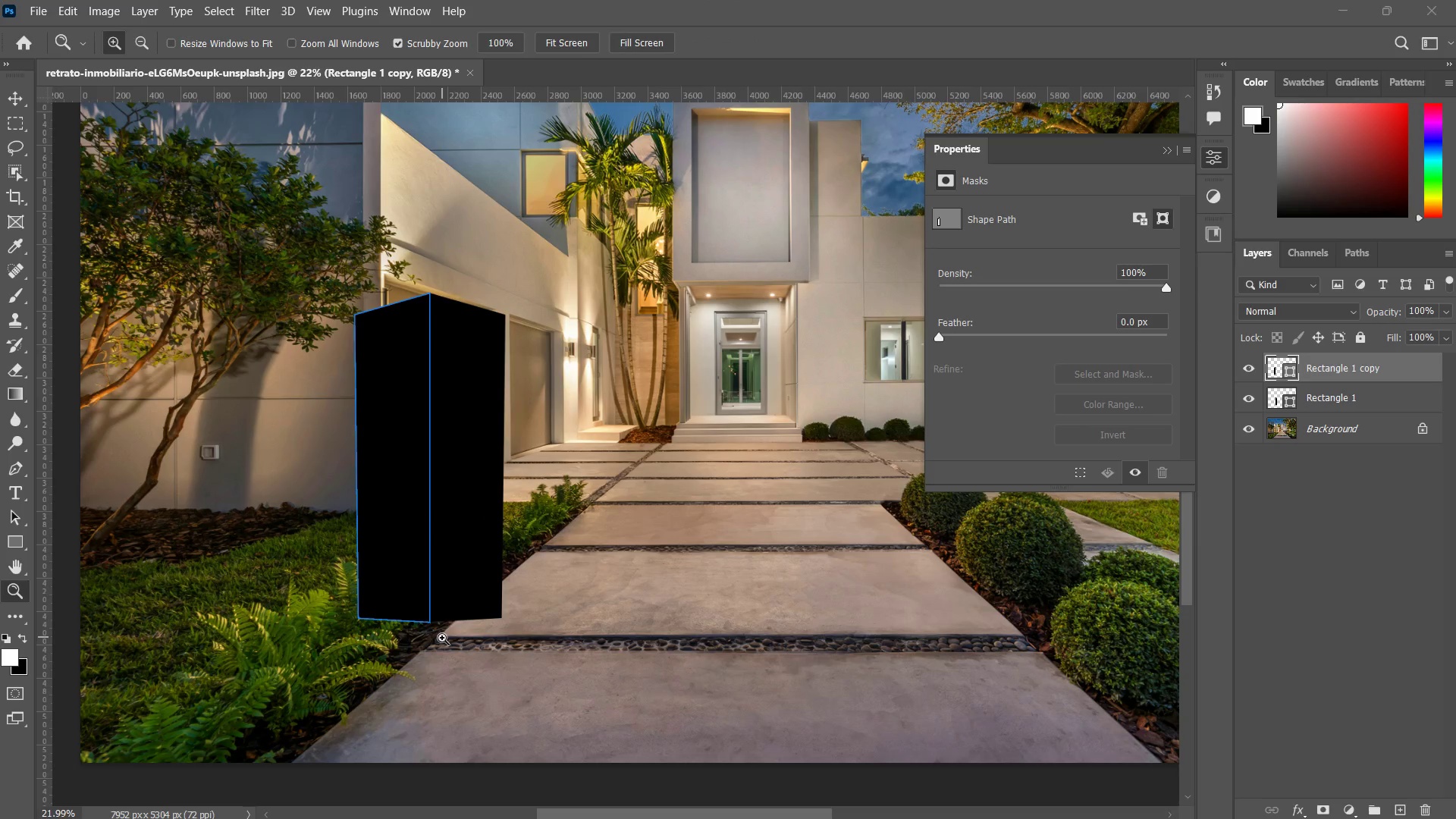 
key(Meta+MetaLeft)
 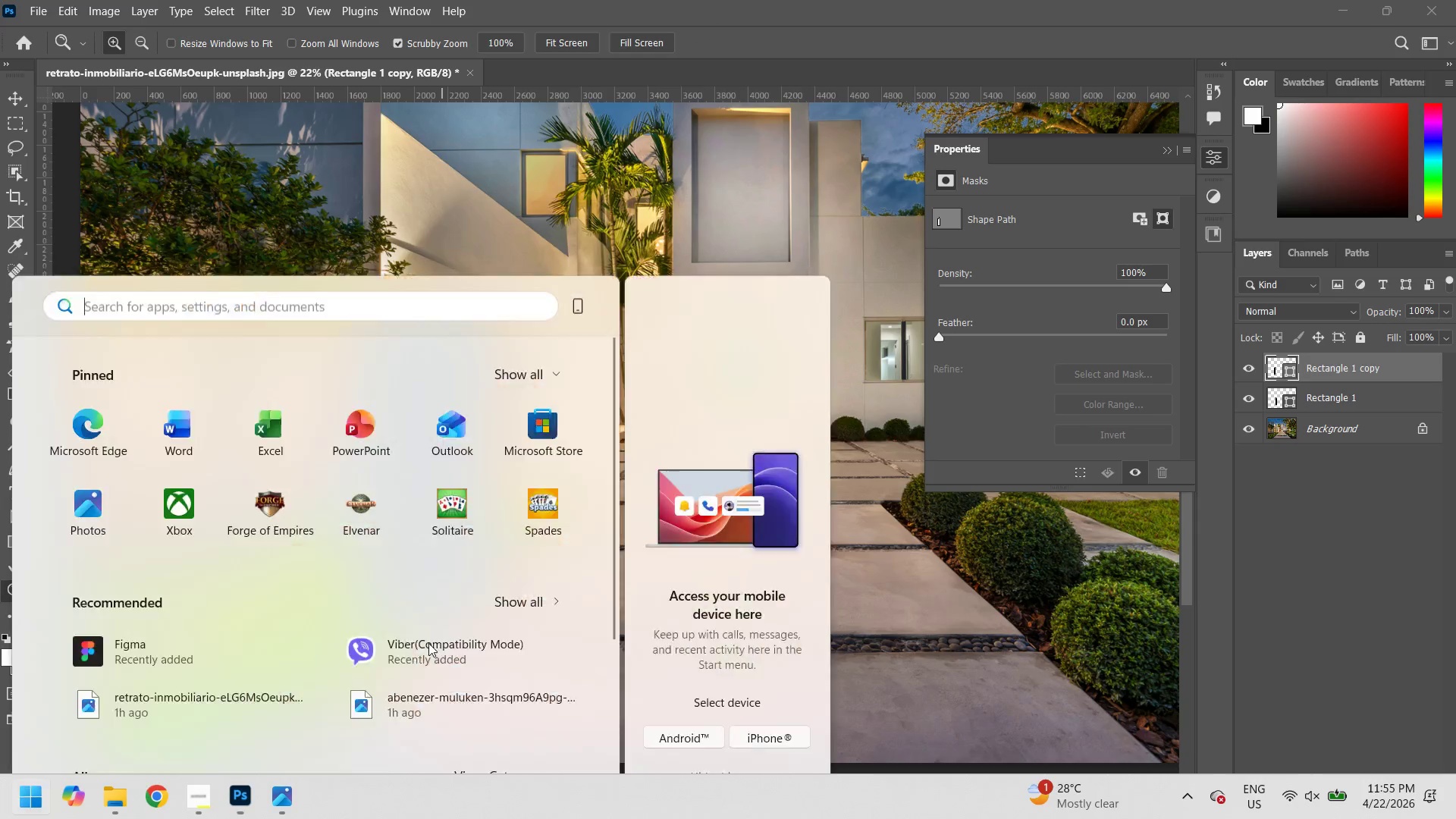 
key(Meta+MetaLeft)
 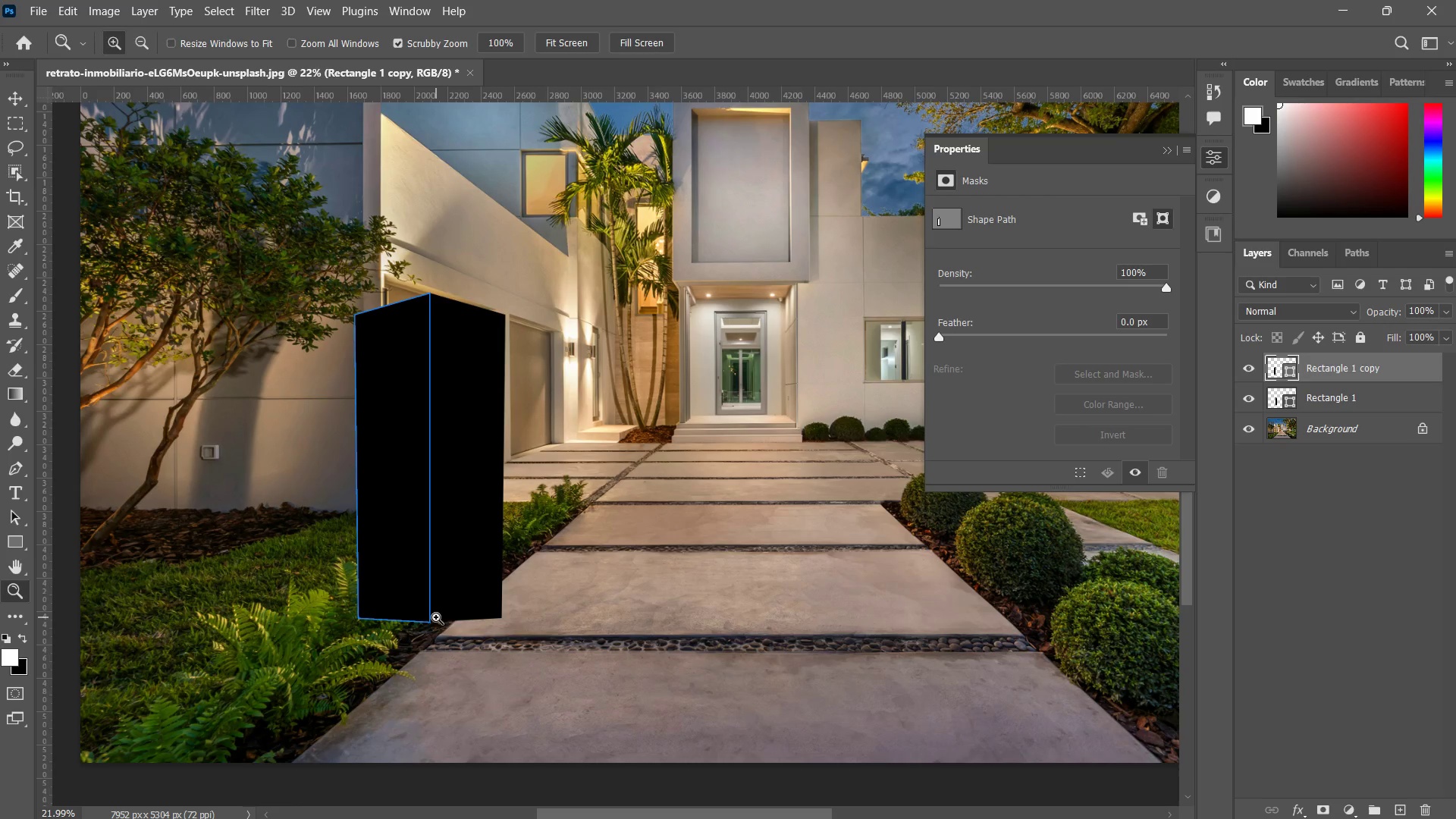 
type(ZZ)
 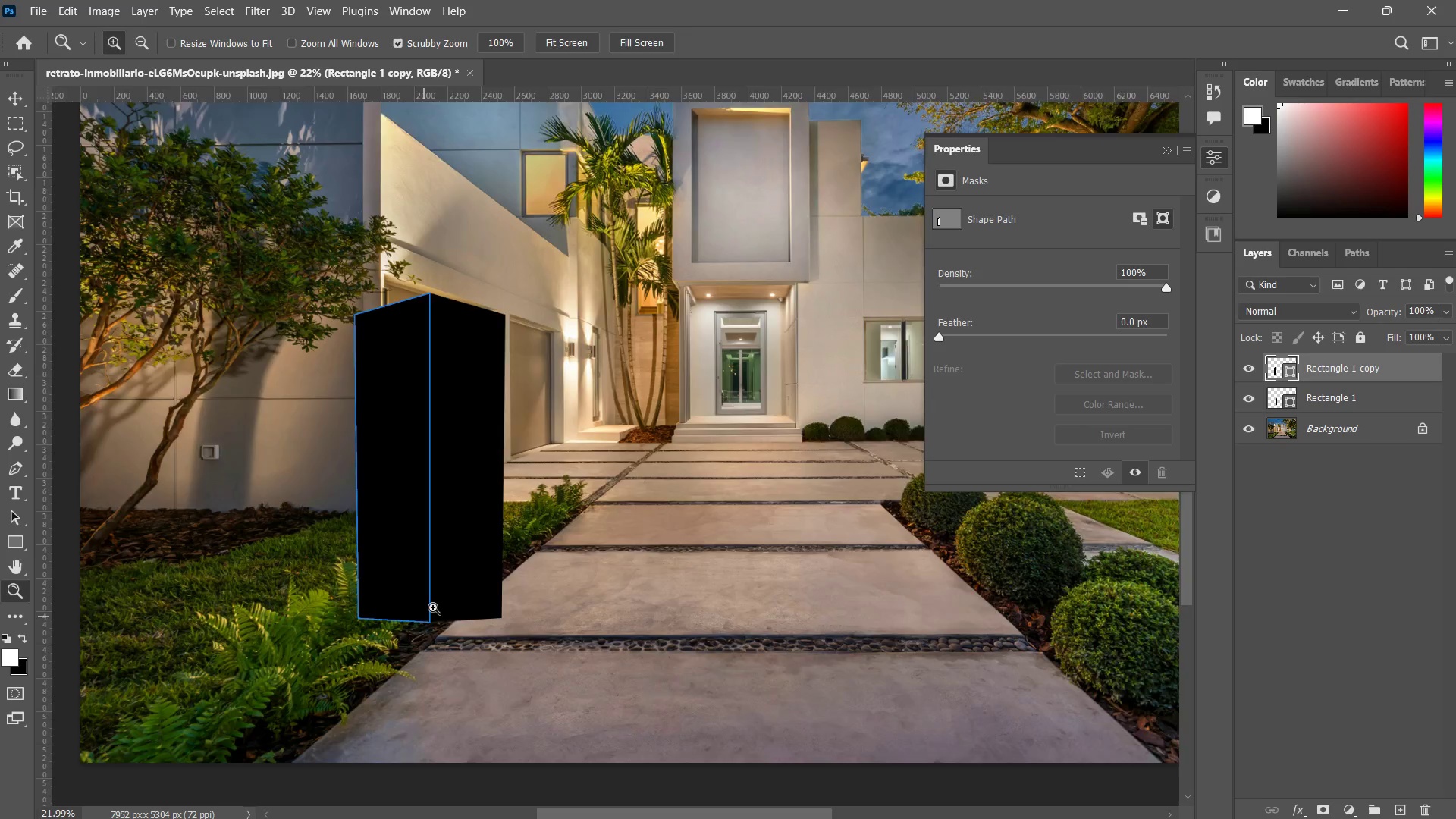 
left_click_drag(start_coordinate=[424, 617], to_coordinate=[491, 506])
 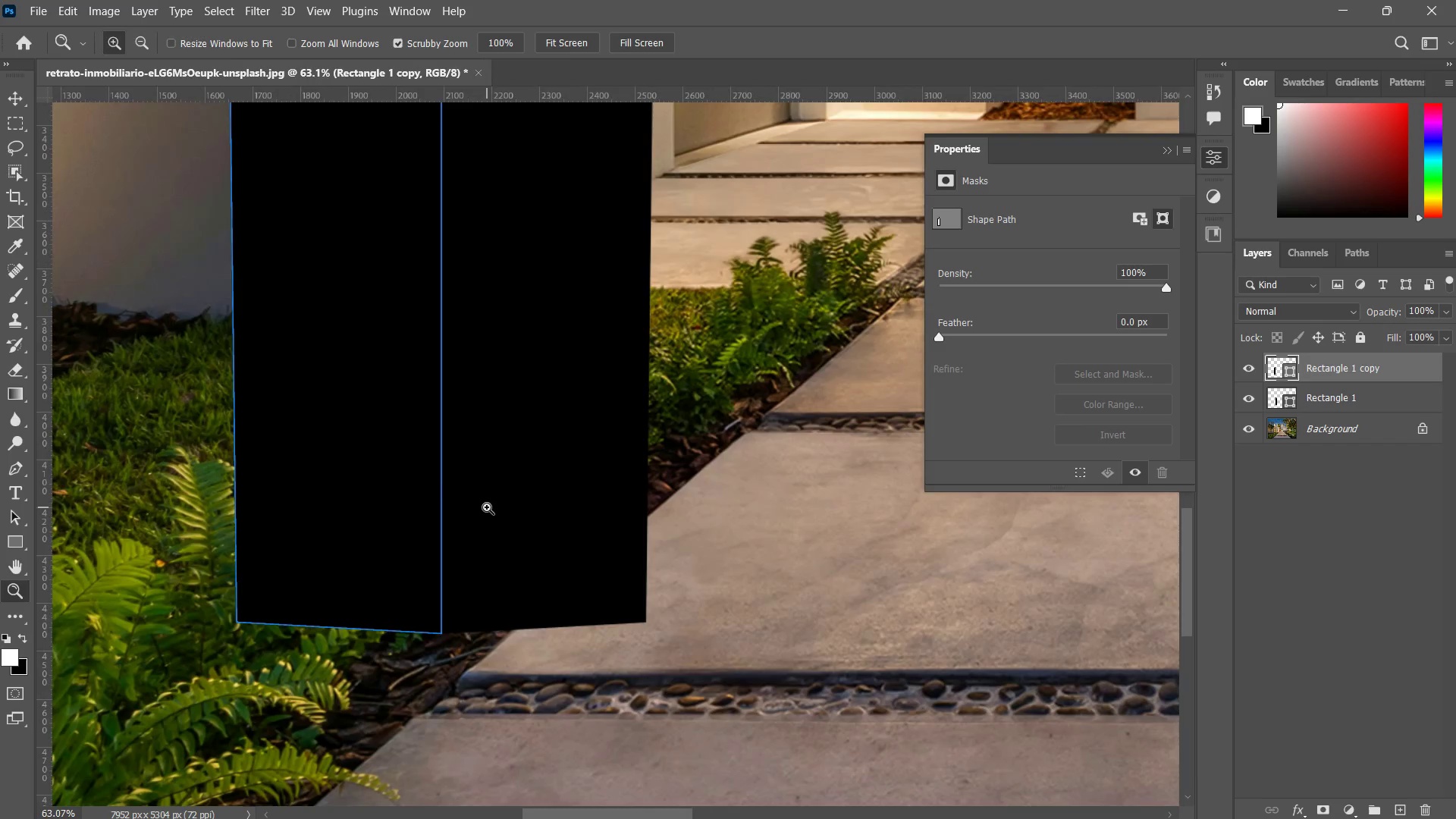 
key(V)
 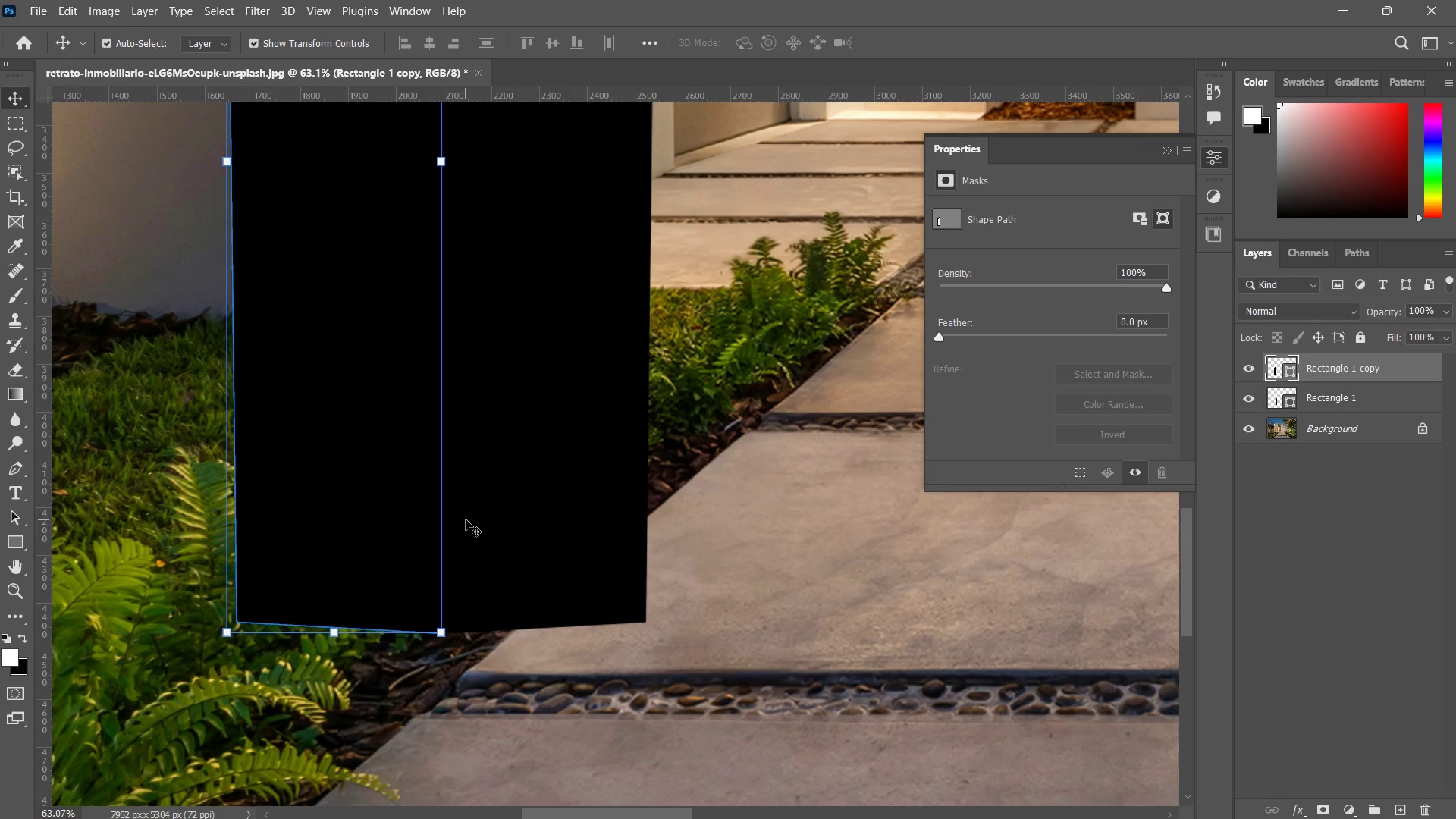 
key(ArrowUp)
 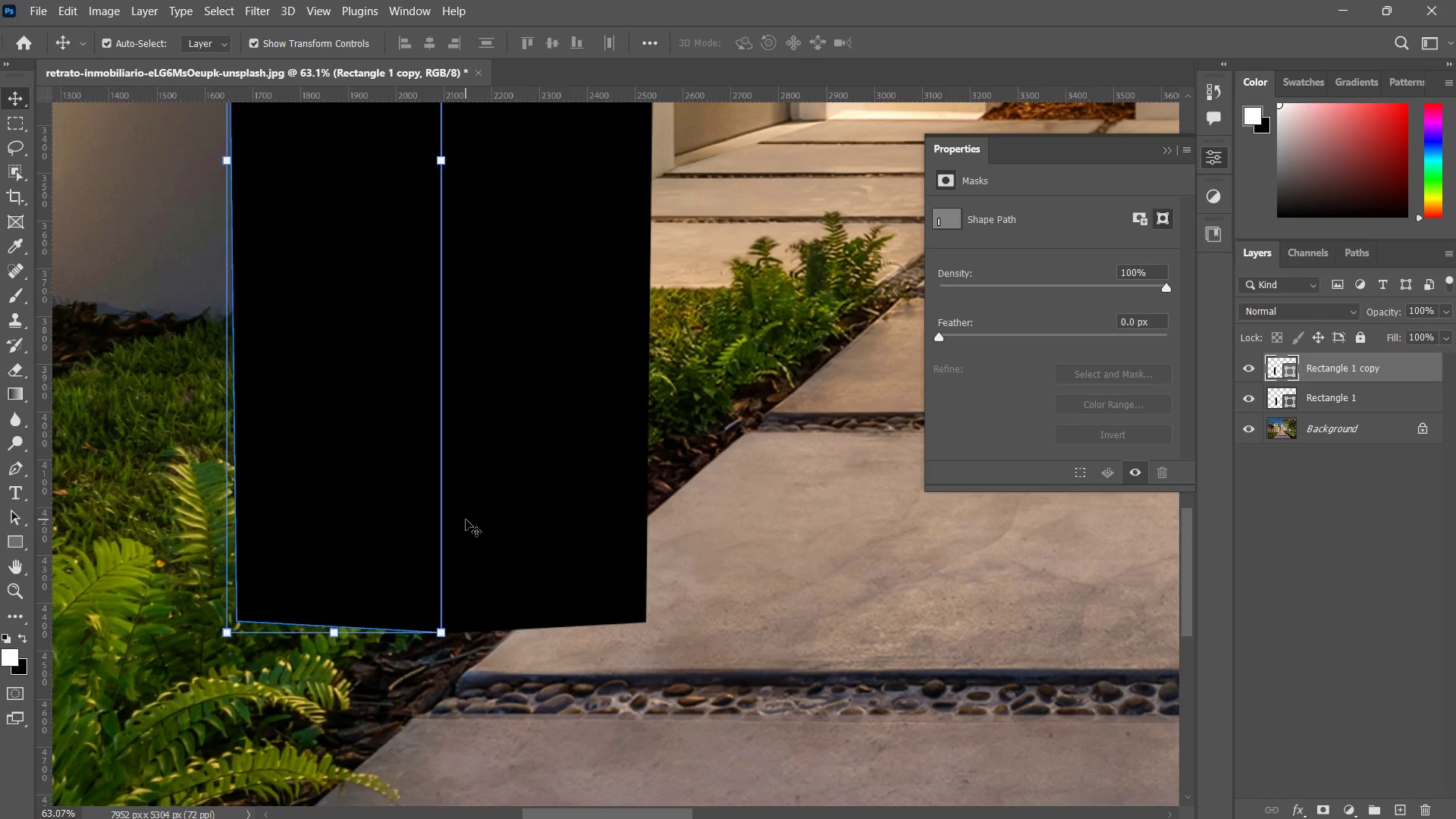 
key(ArrowUp)
 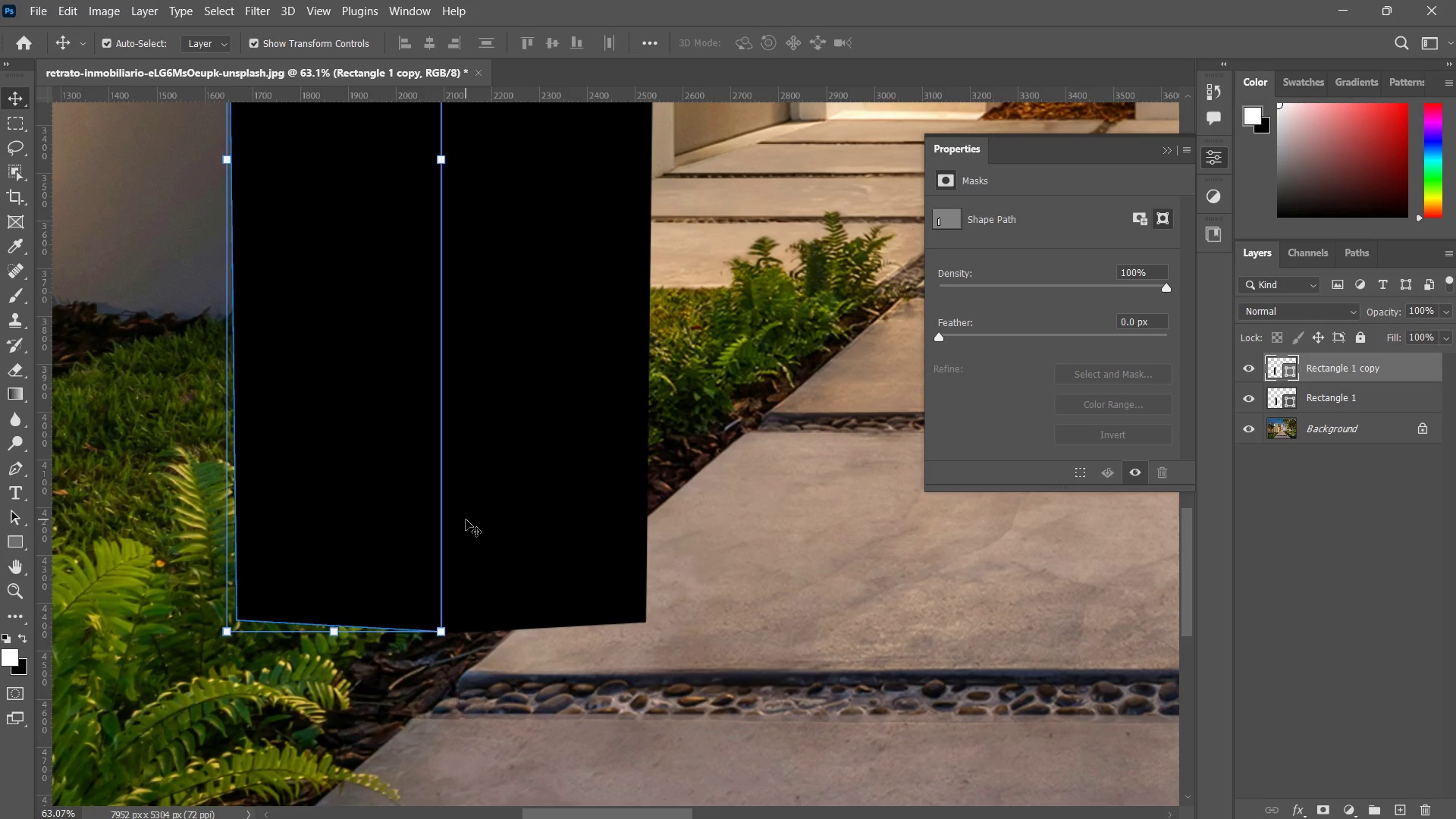 
key(Z)
 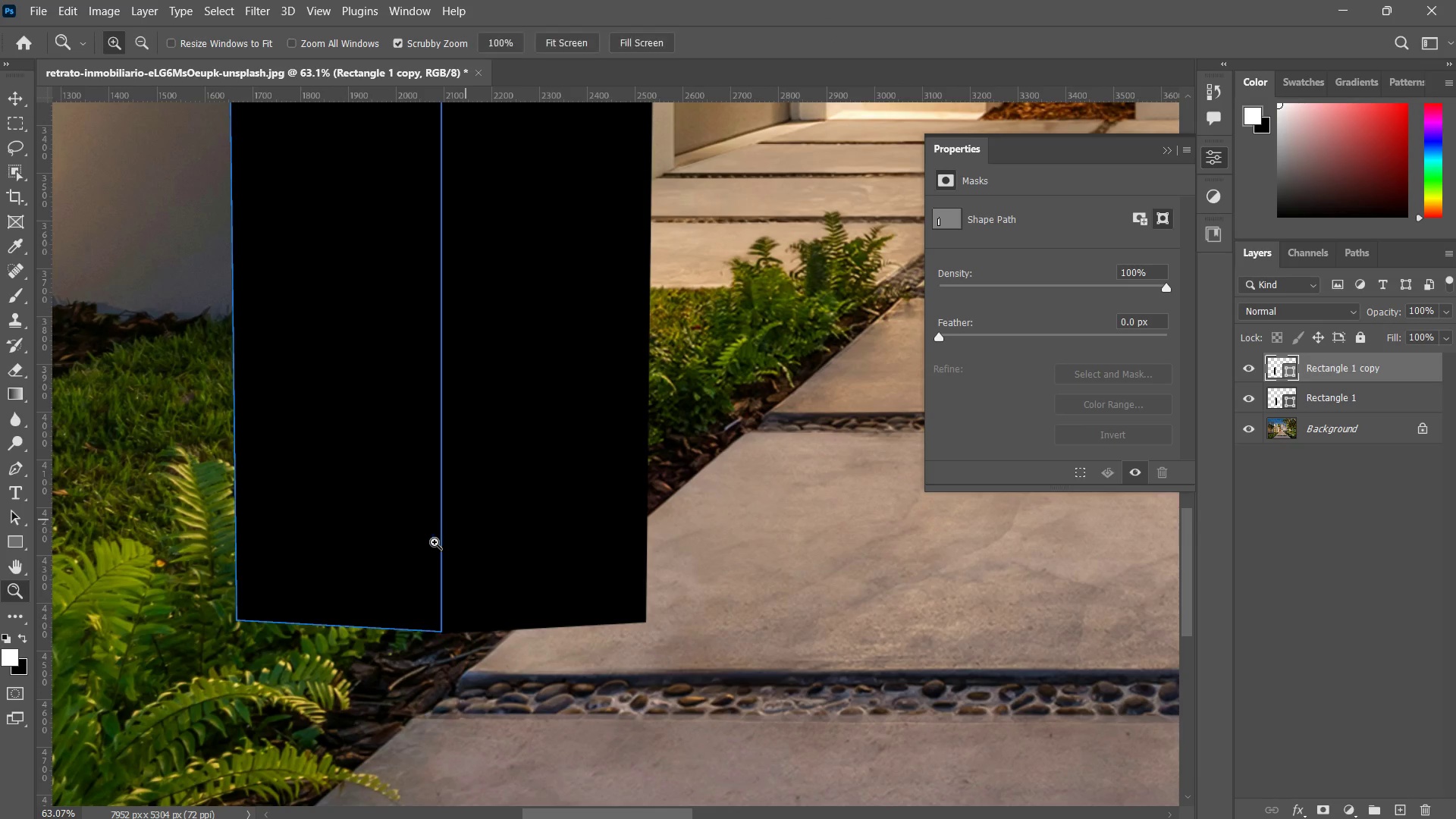 
type(ZZZZV)
 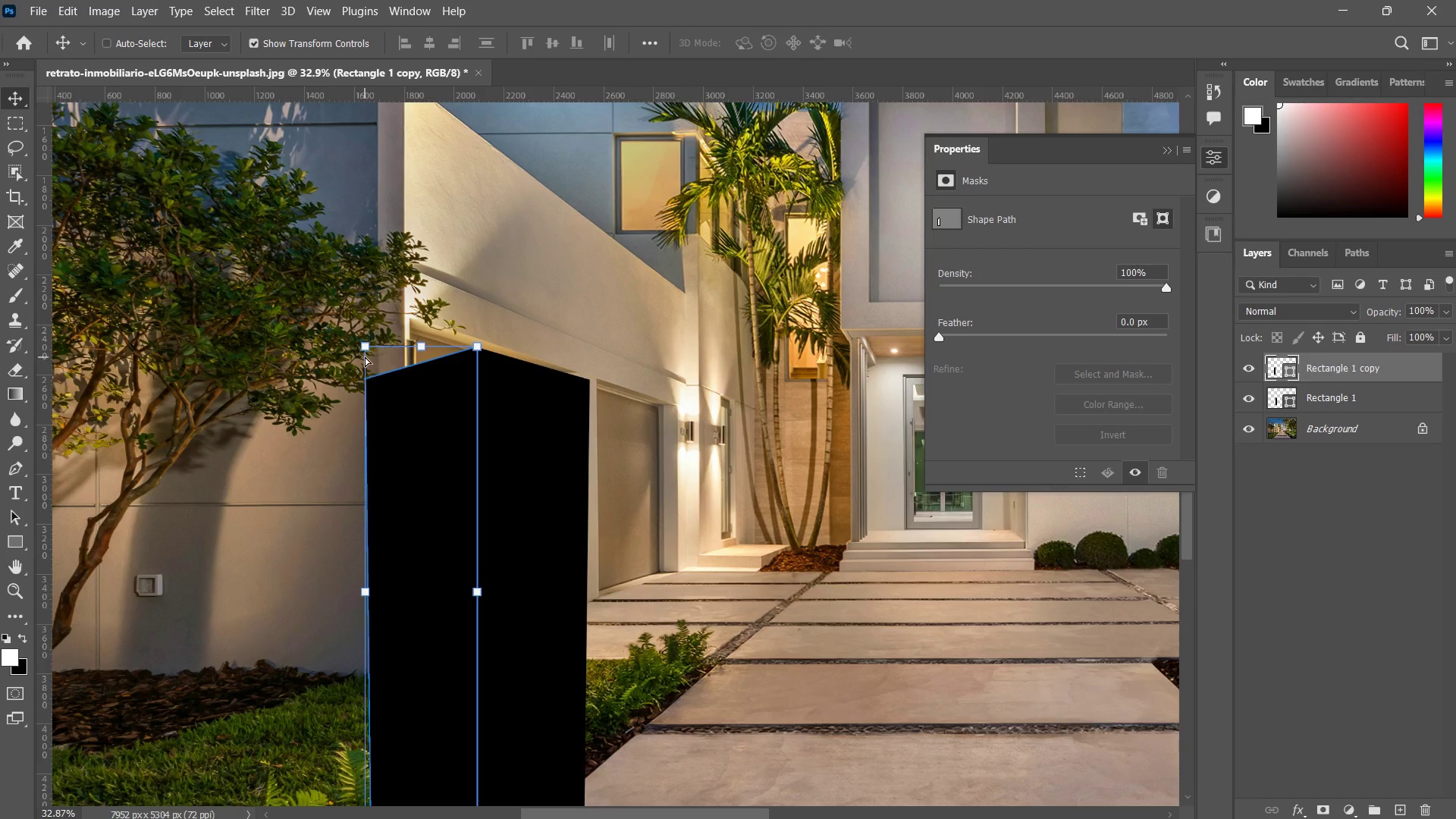 
left_click_drag(start_coordinate=[387, 541], to_coordinate=[333, 623])
 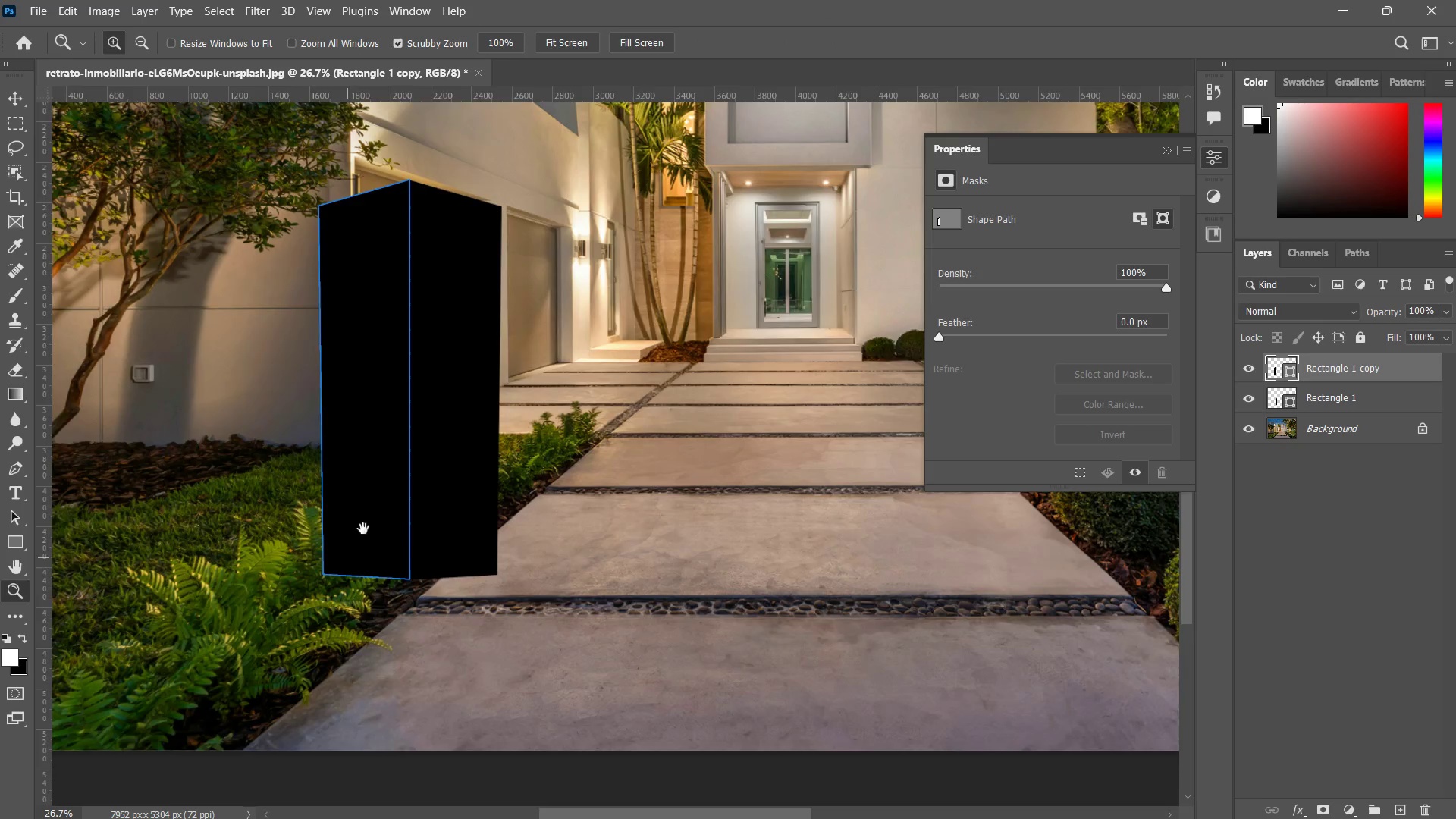 
hold_key(key=Space, duration=0.36)
 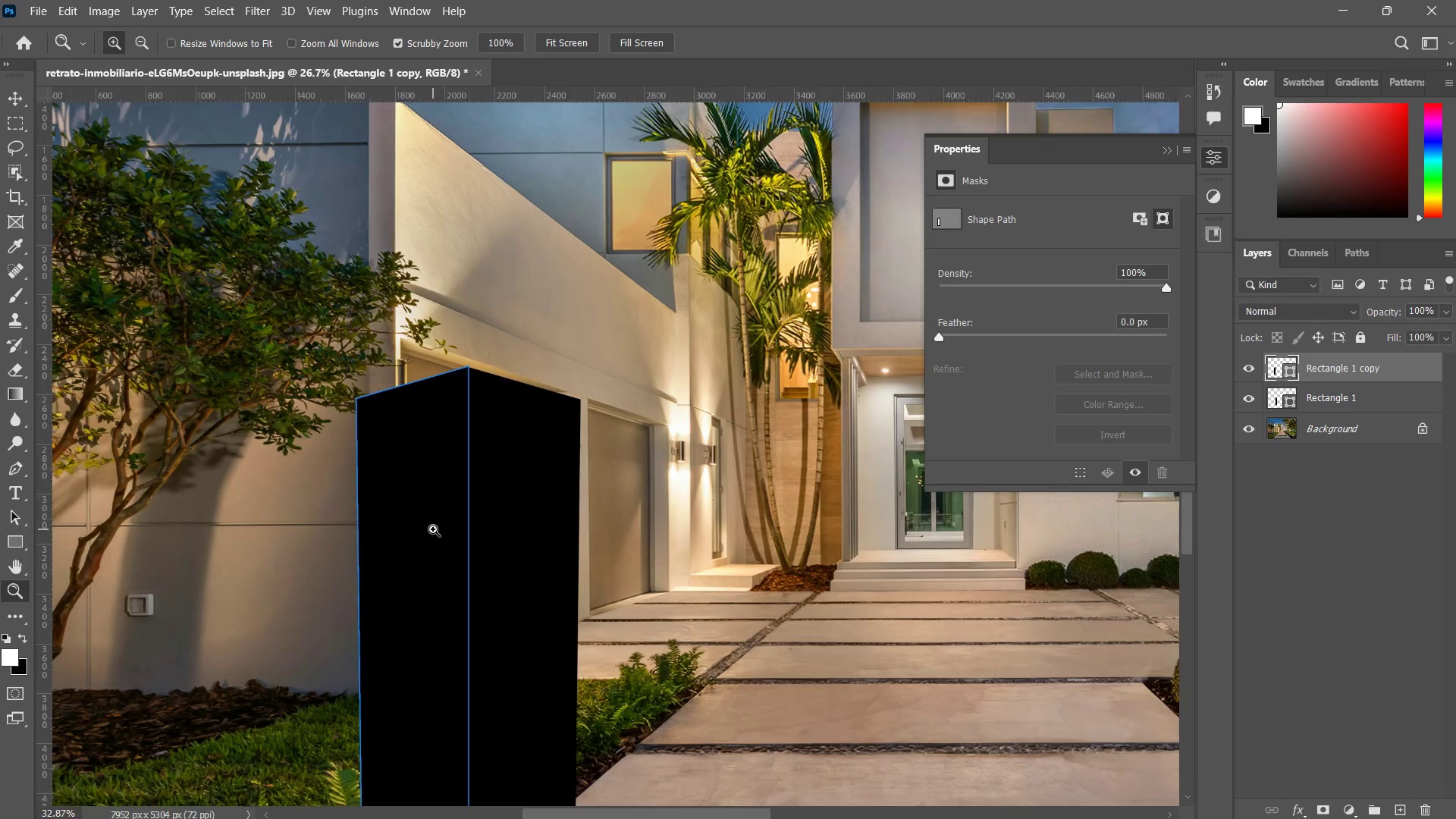 
left_click_drag(start_coordinate=[370, 528], to_coordinate=[402, 671])
 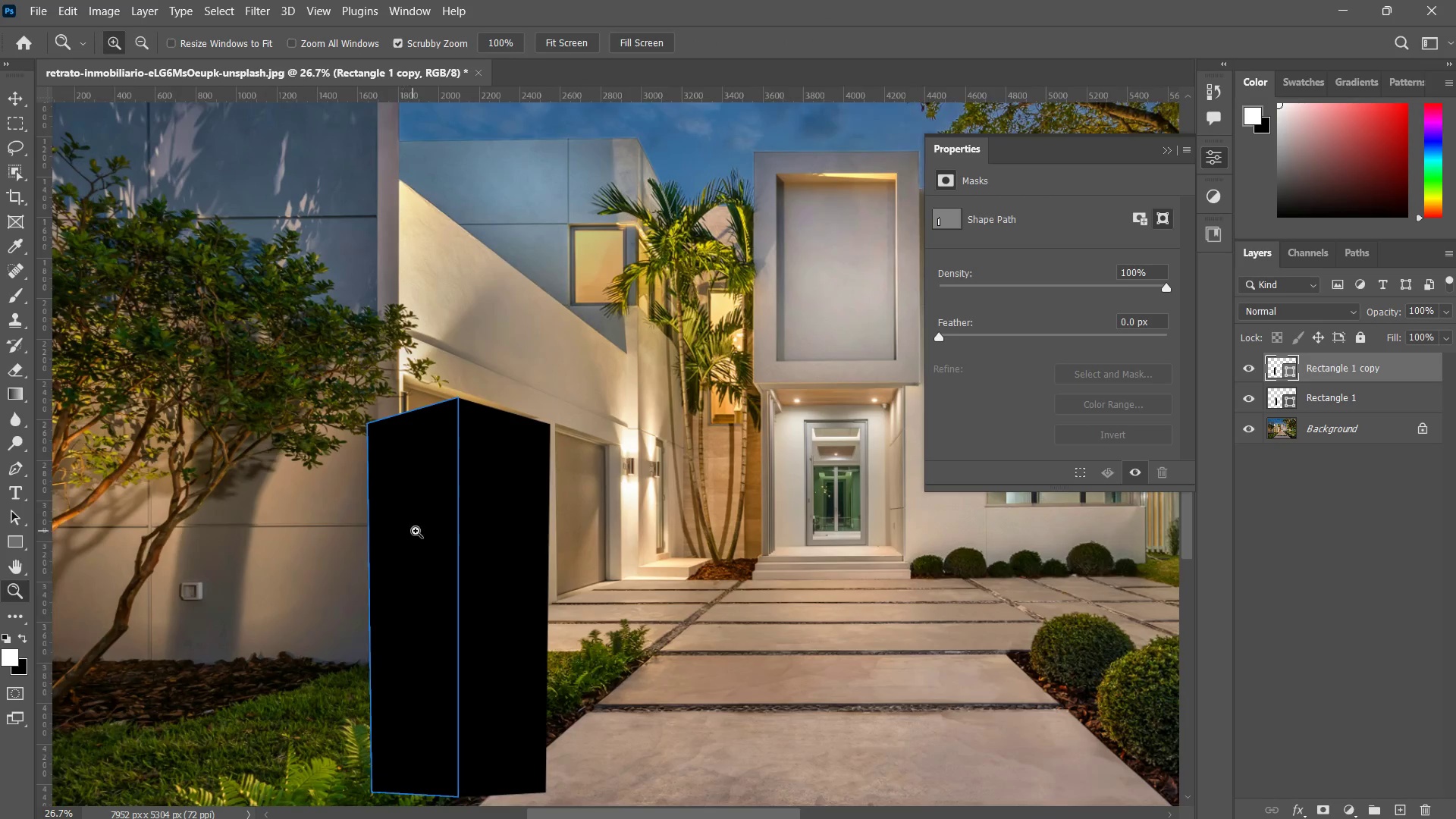 
left_click_drag(start_coordinate=[413, 531], to_coordinate=[433, 529])
 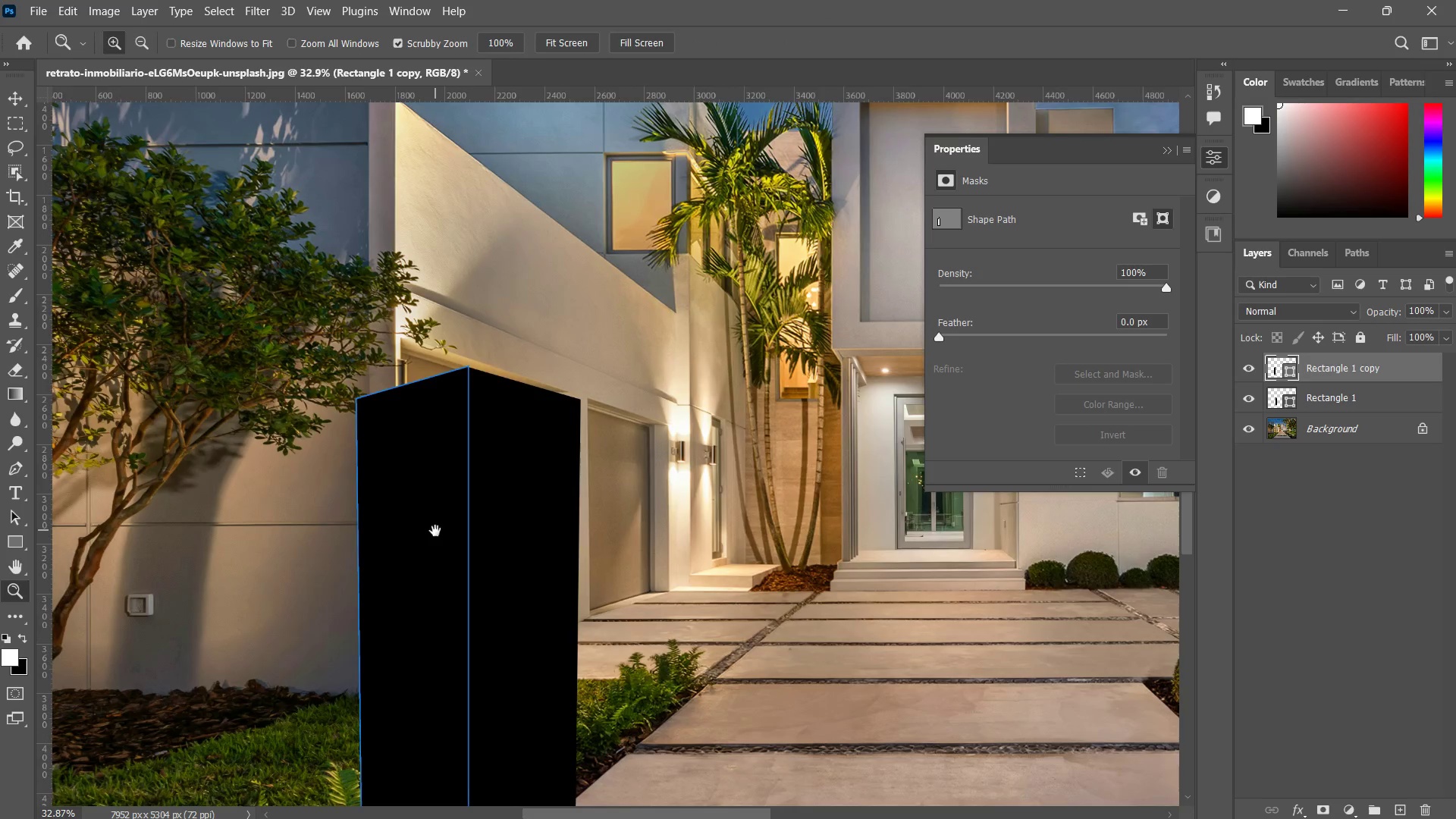 
hold_key(key=Space, duration=0.7)
 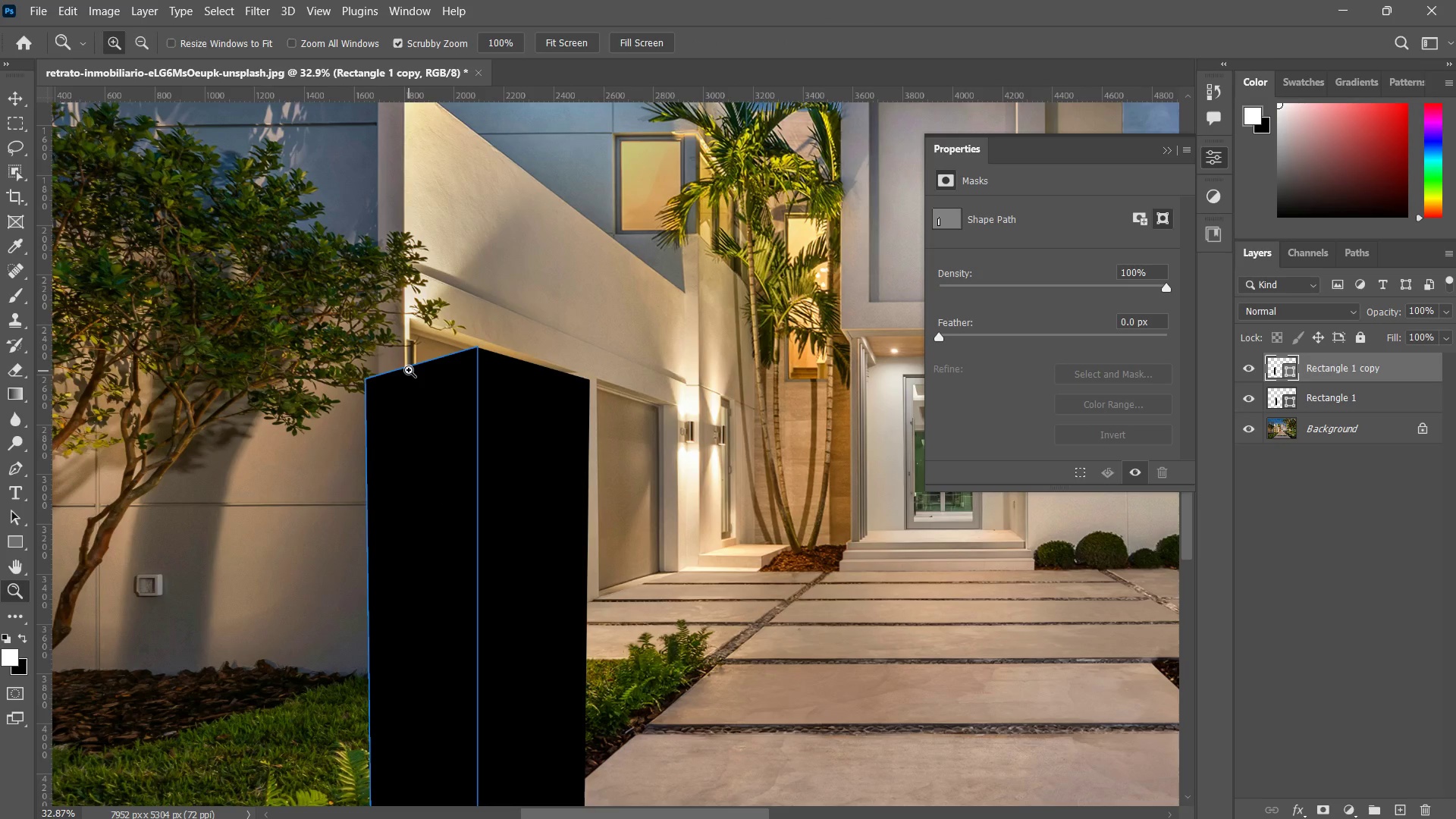 
left_click_drag(start_coordinate=[441, 531], to_coordinate=[450, 511])
 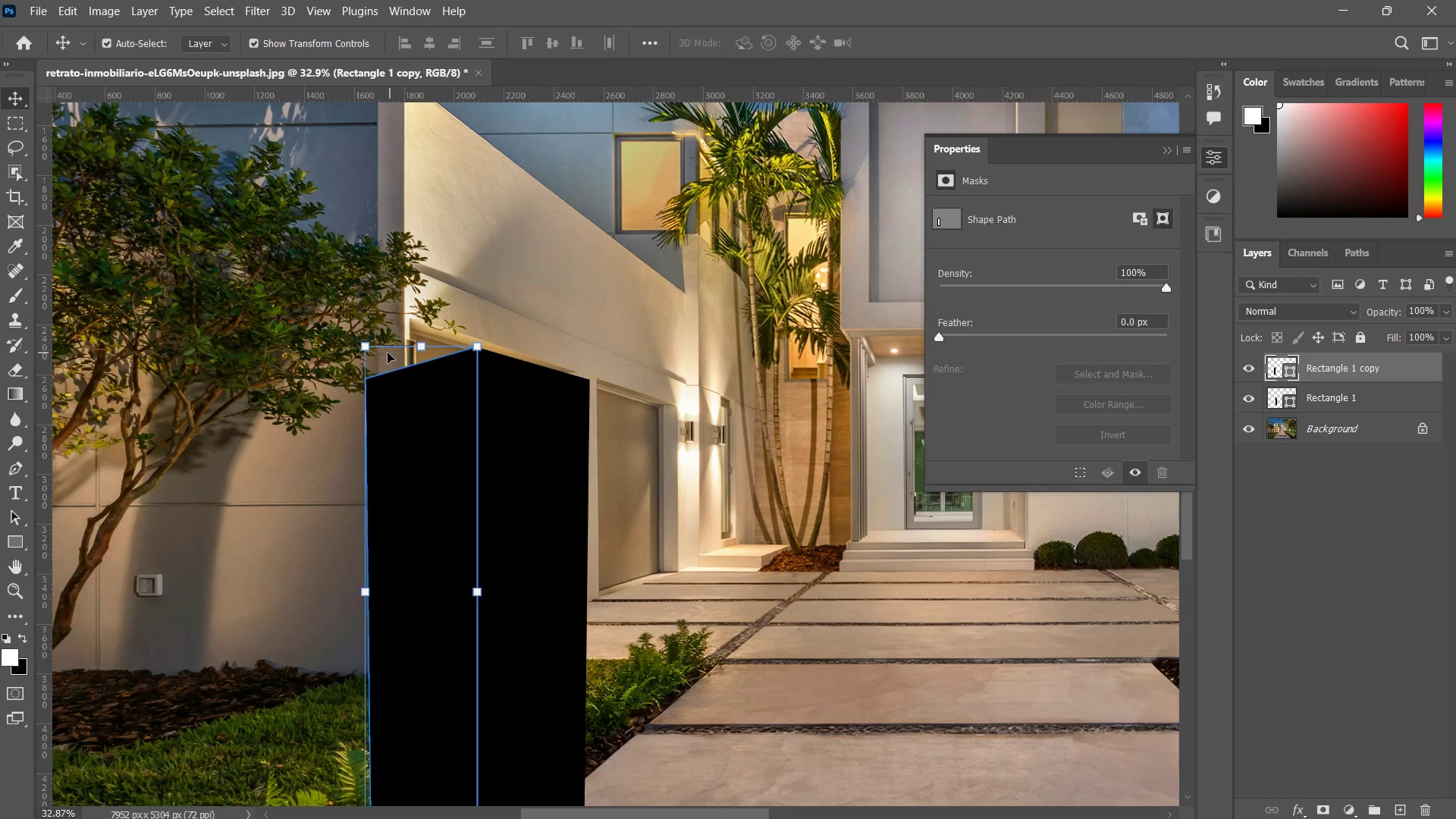 
hold_key(key=ControlLeft, duration=7.66)
left_click_drag(start_coordinate=[367, 350], to_coordinate=[377, 326])
 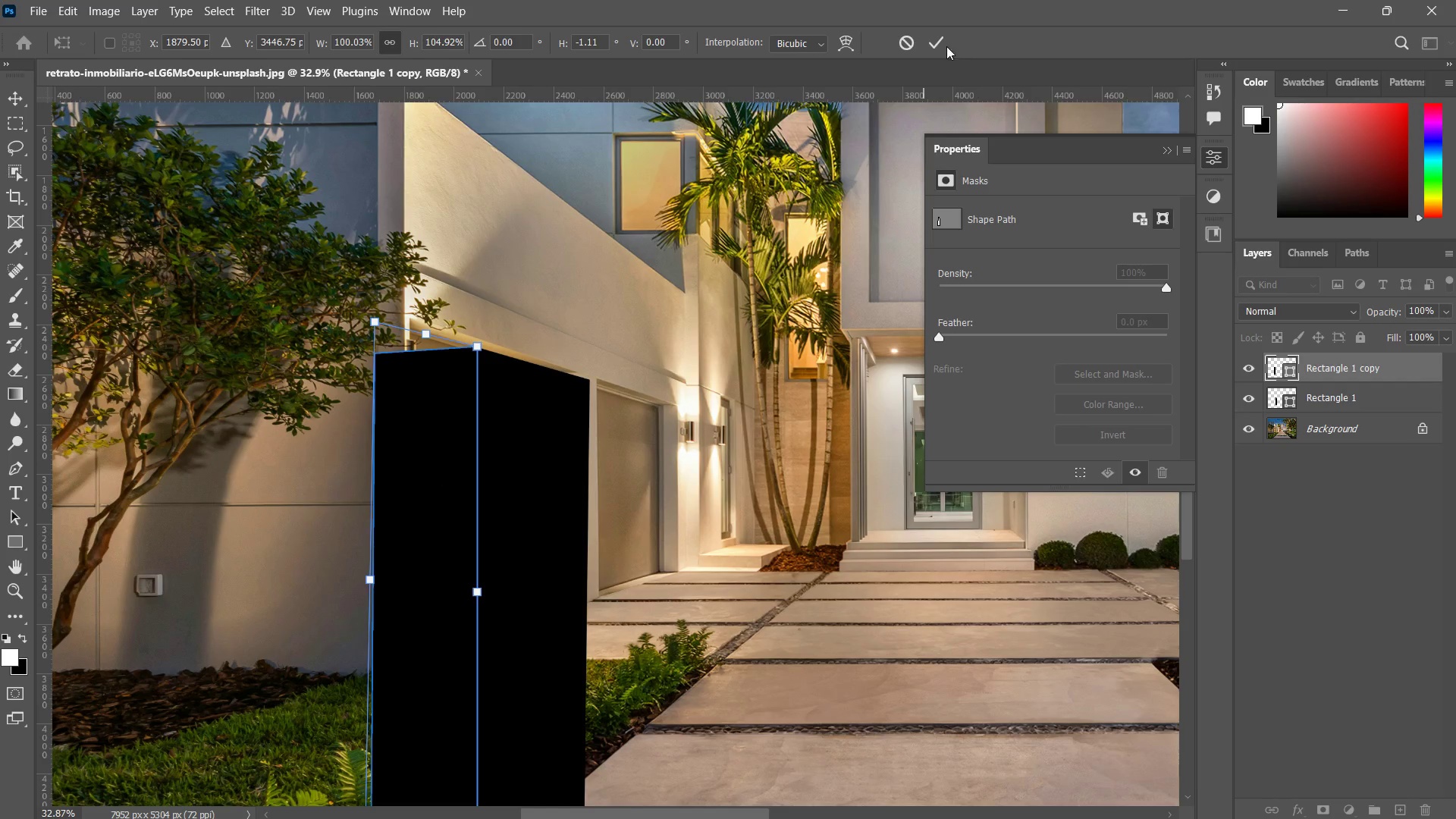 
left_click([938, 39])
 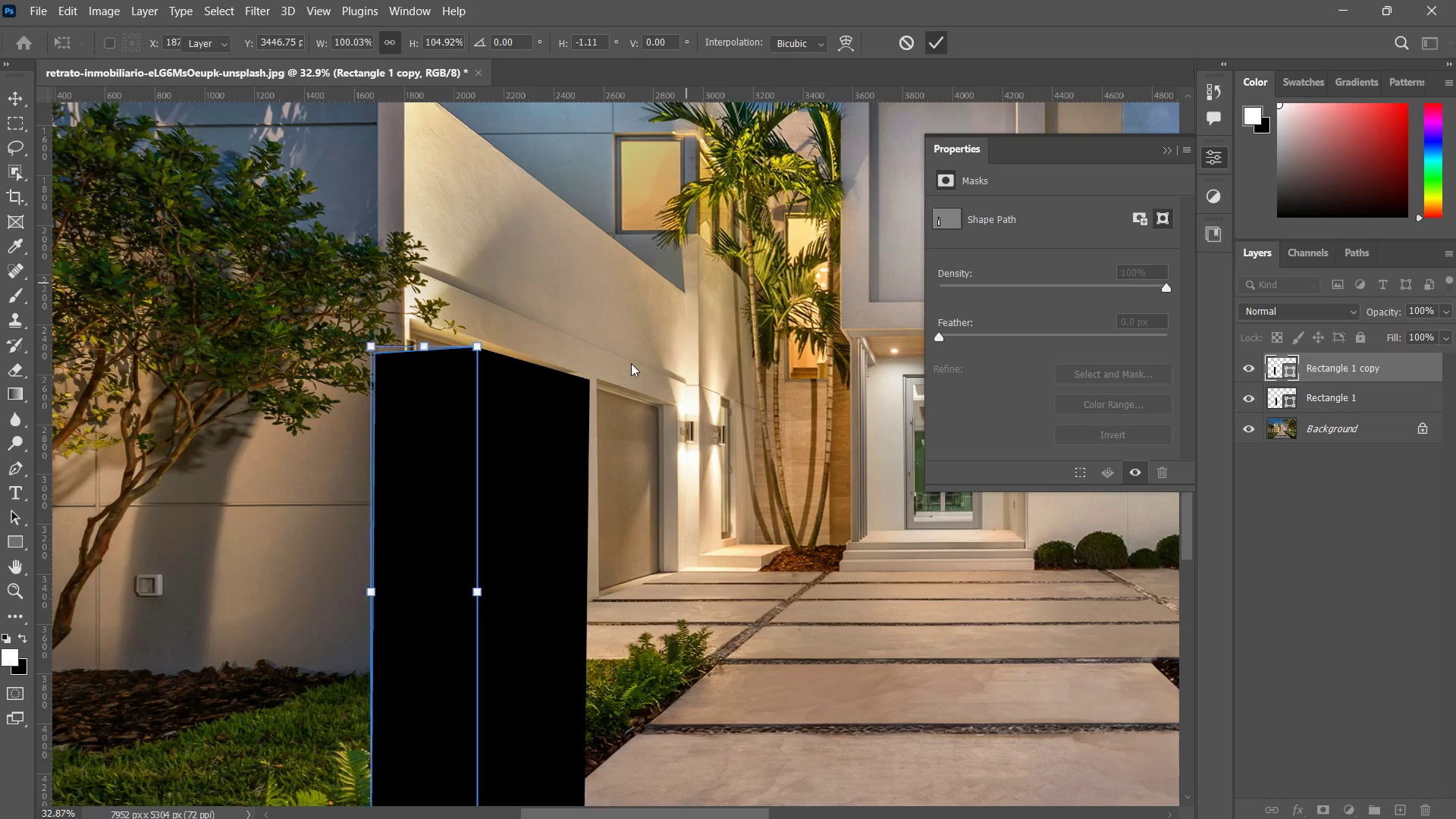 
type(ZZZ)
 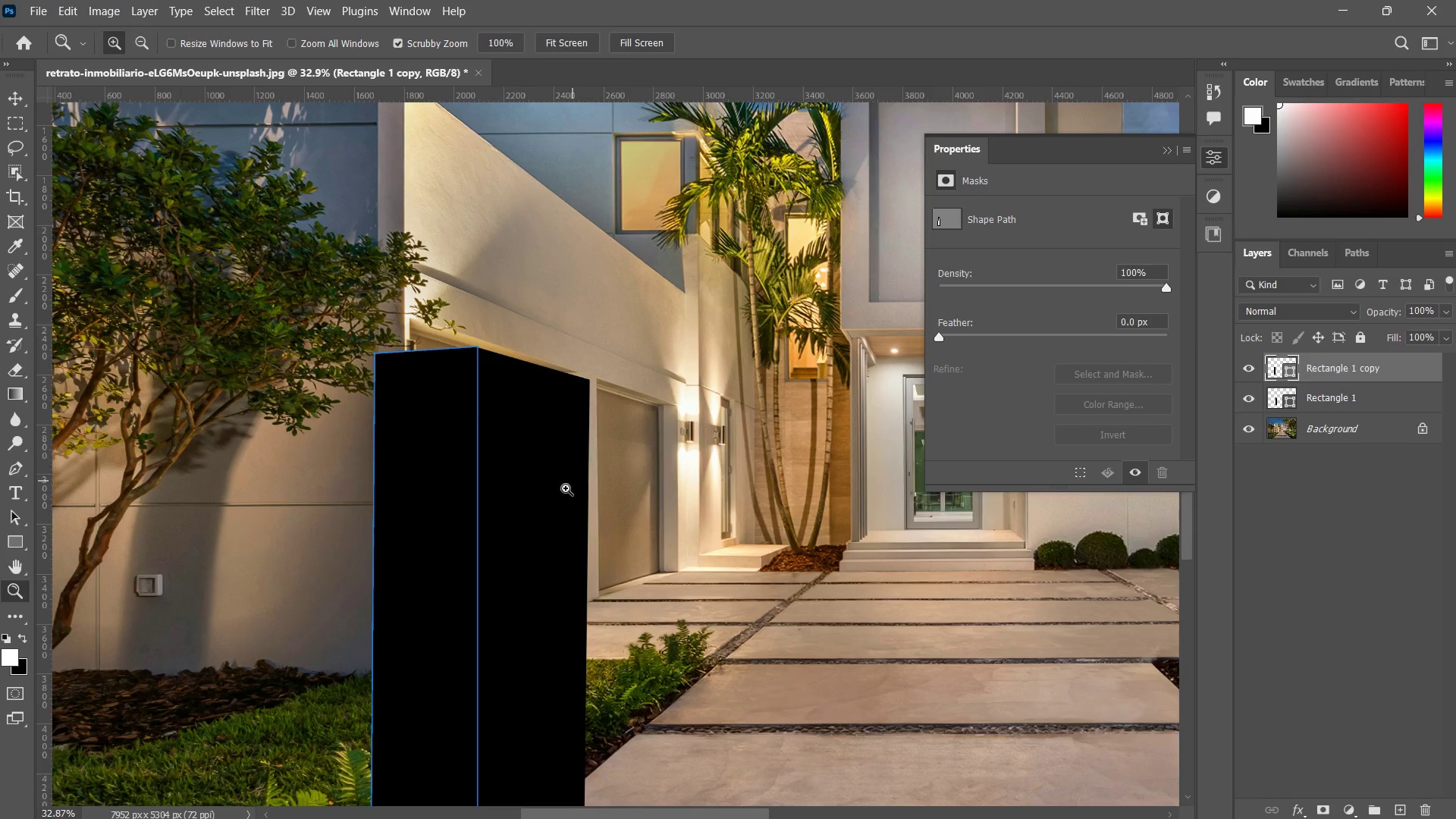 
left_click_drag(start_coordinate=[577, 477], to_coordinate=[564, 504])
 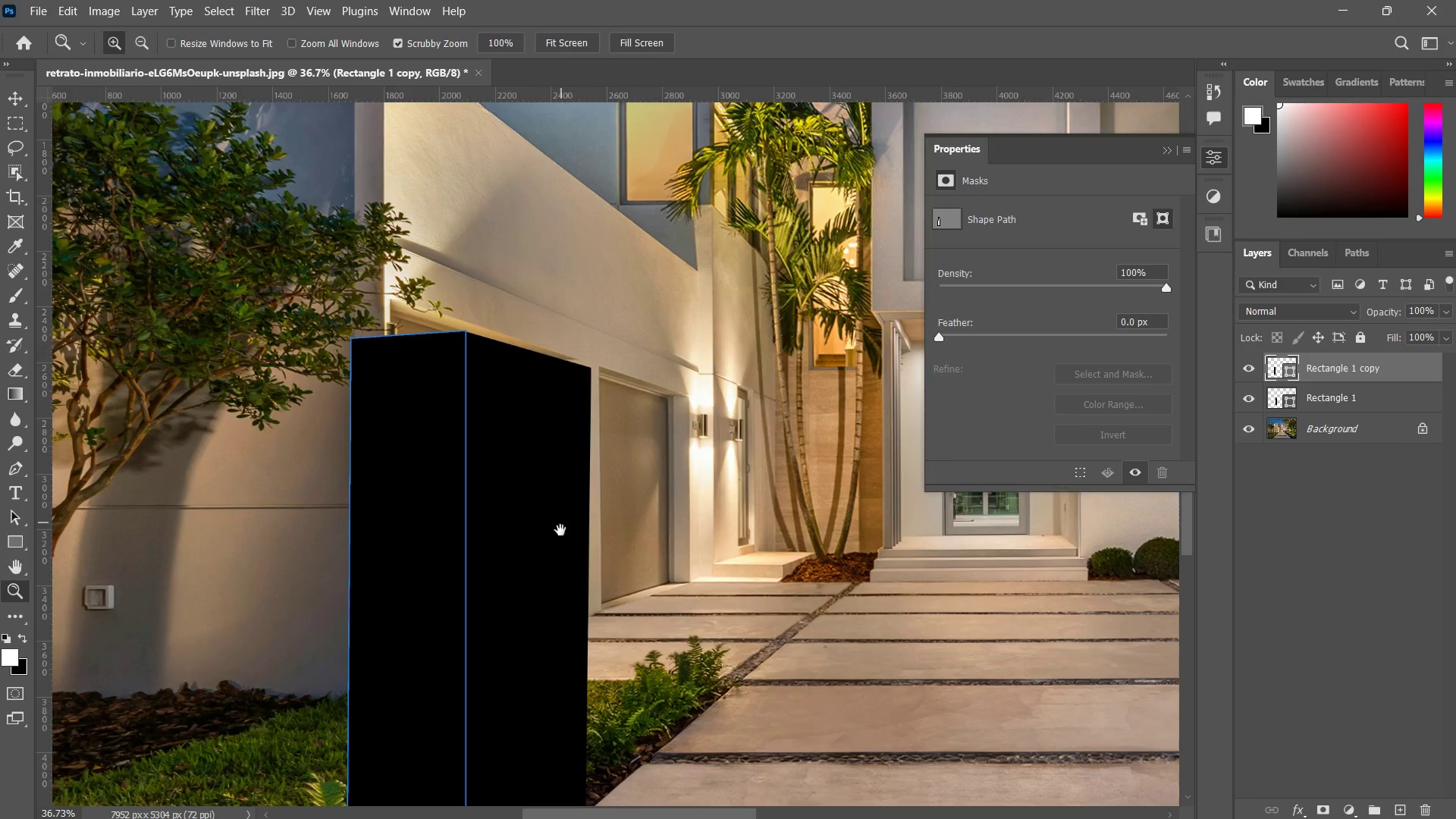 
hold_key(key=Space, duration=1.44)
 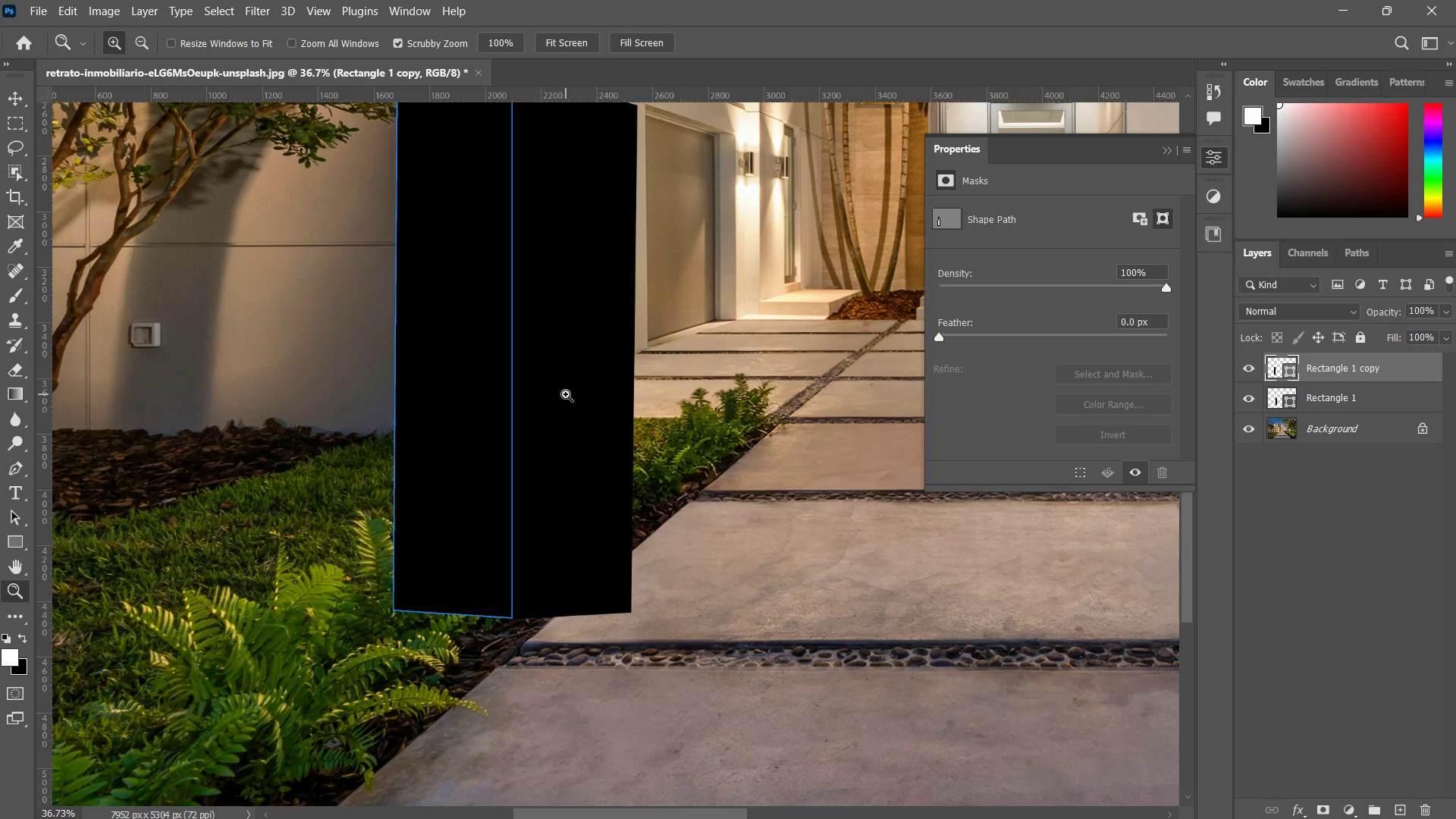 
left_click_drag(start_coordinate=[565, 530], to_coordinate=[575, 501])
 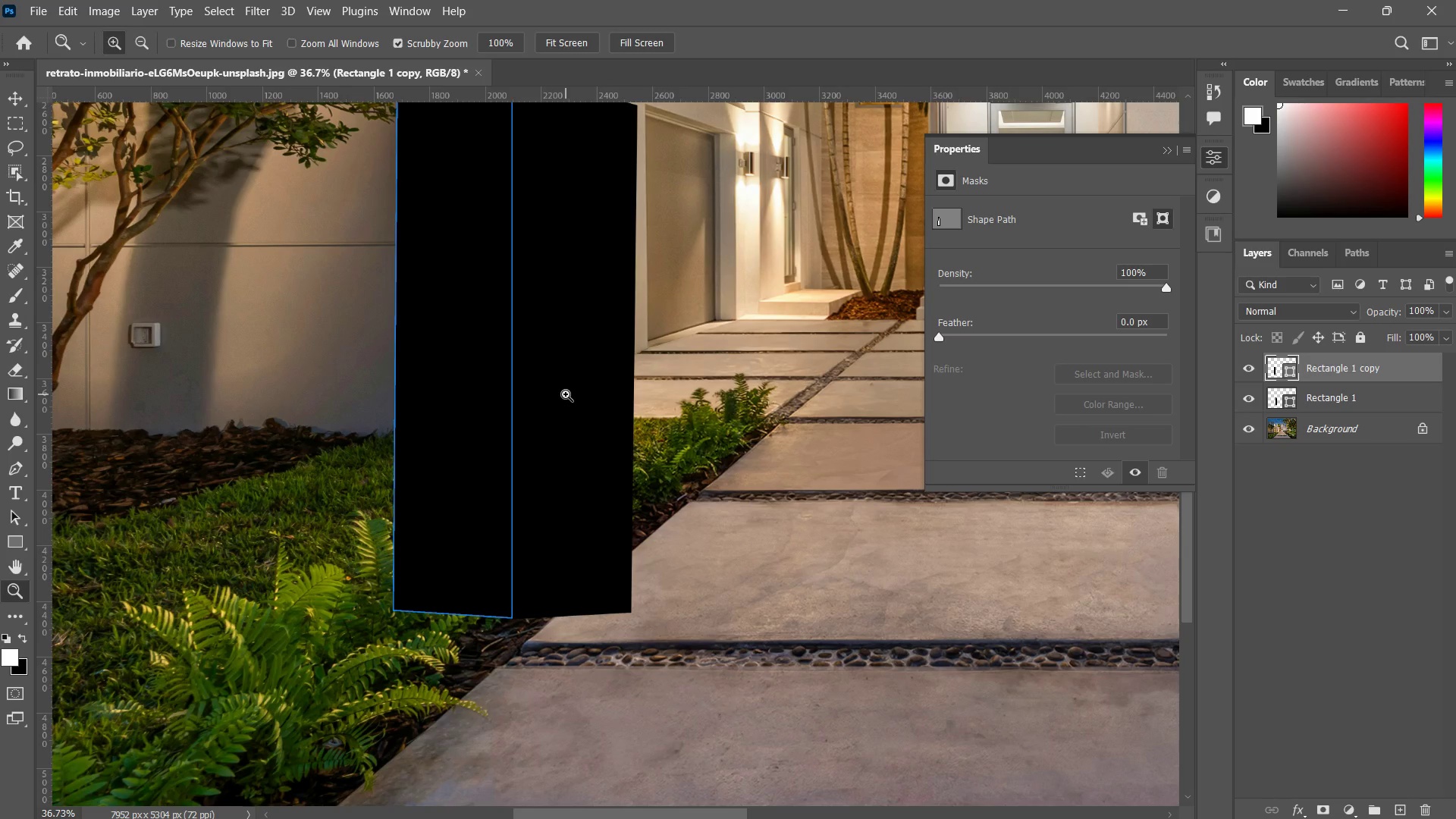 
key(V)
 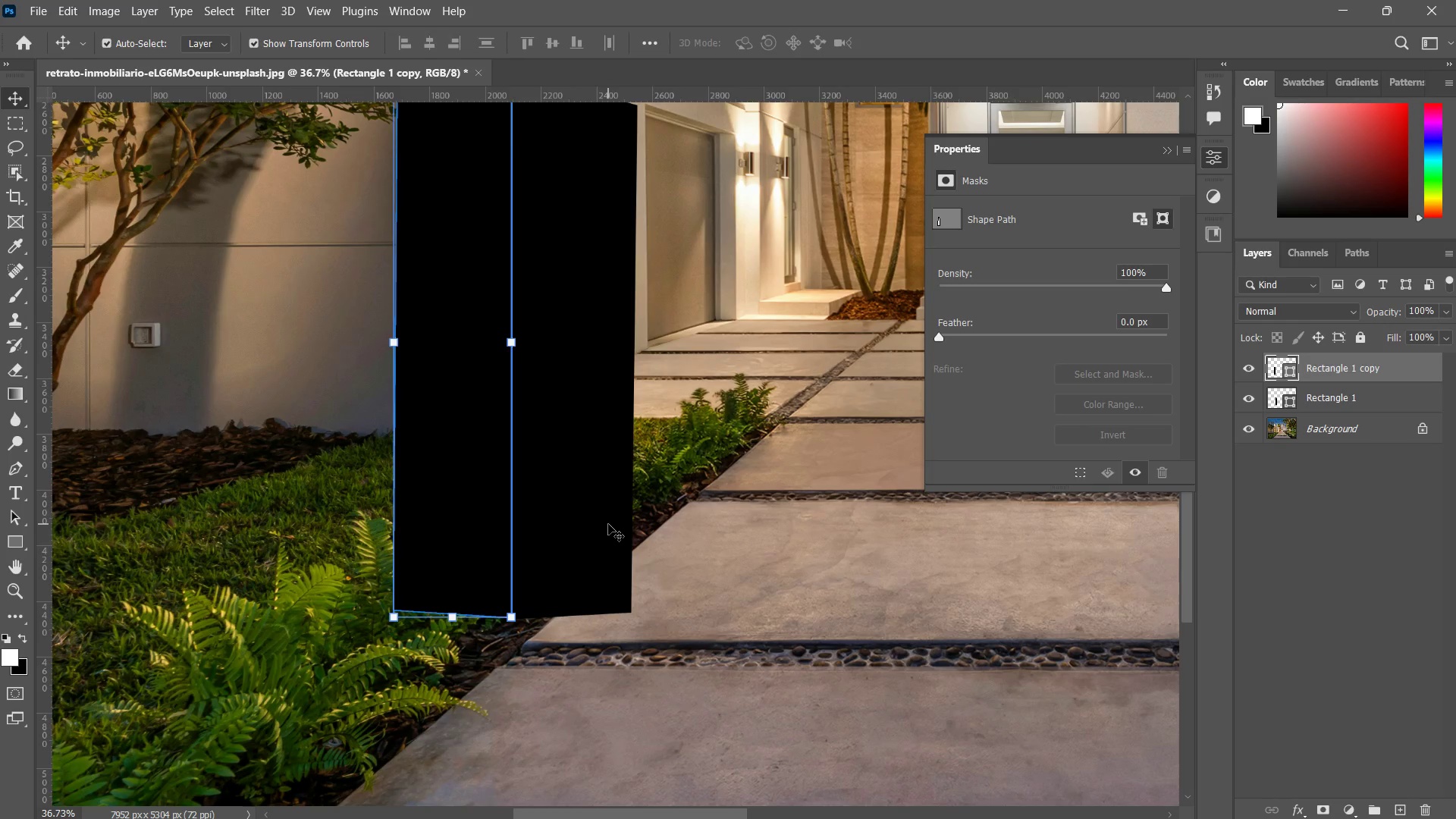 
left_click([608, 524])
 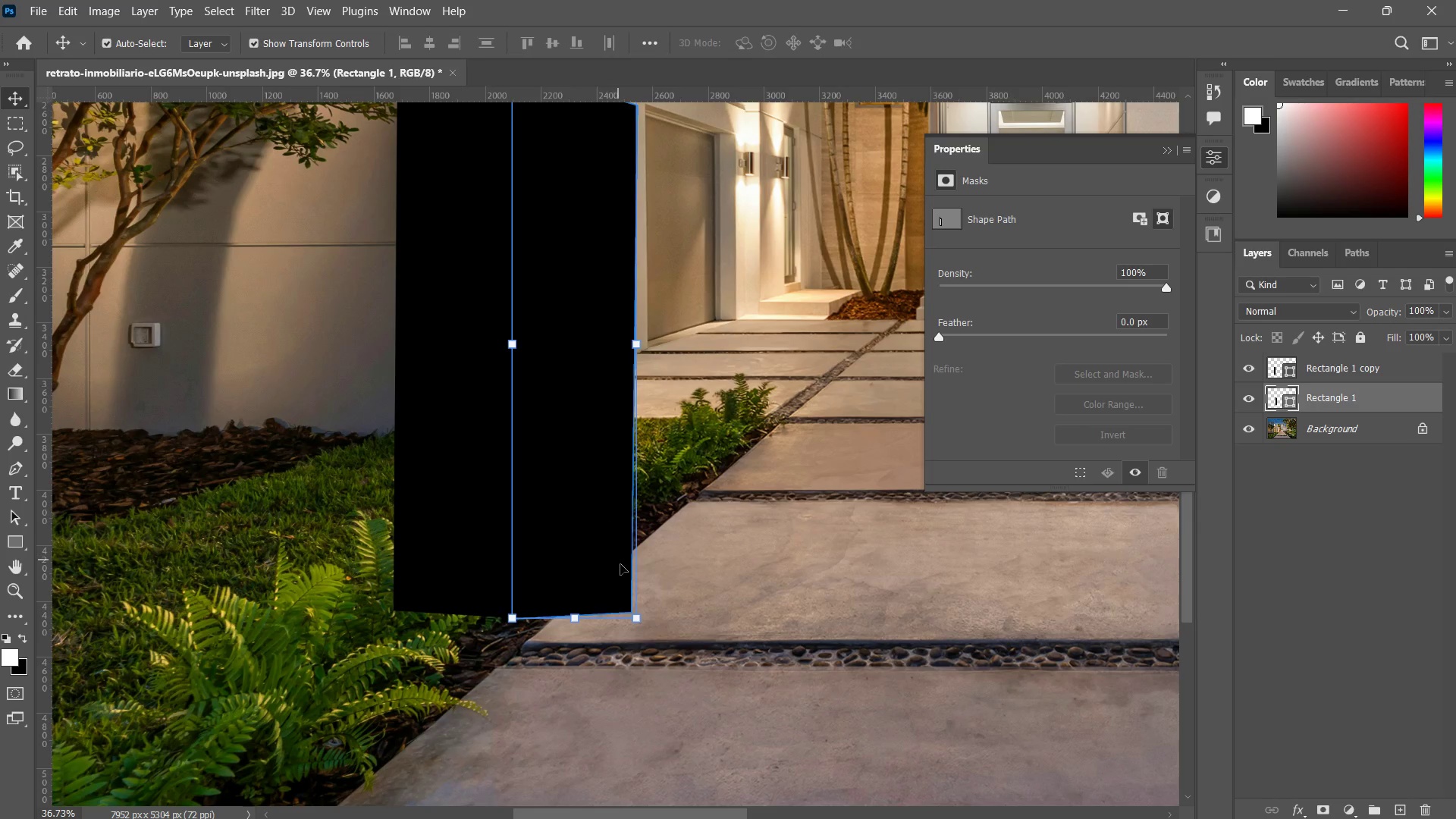 
hold_key(key=ControlLeft, duration=3.53)
left_click_drag(start_coordinate=[634, 619], to_coordinate=[604, 545])
 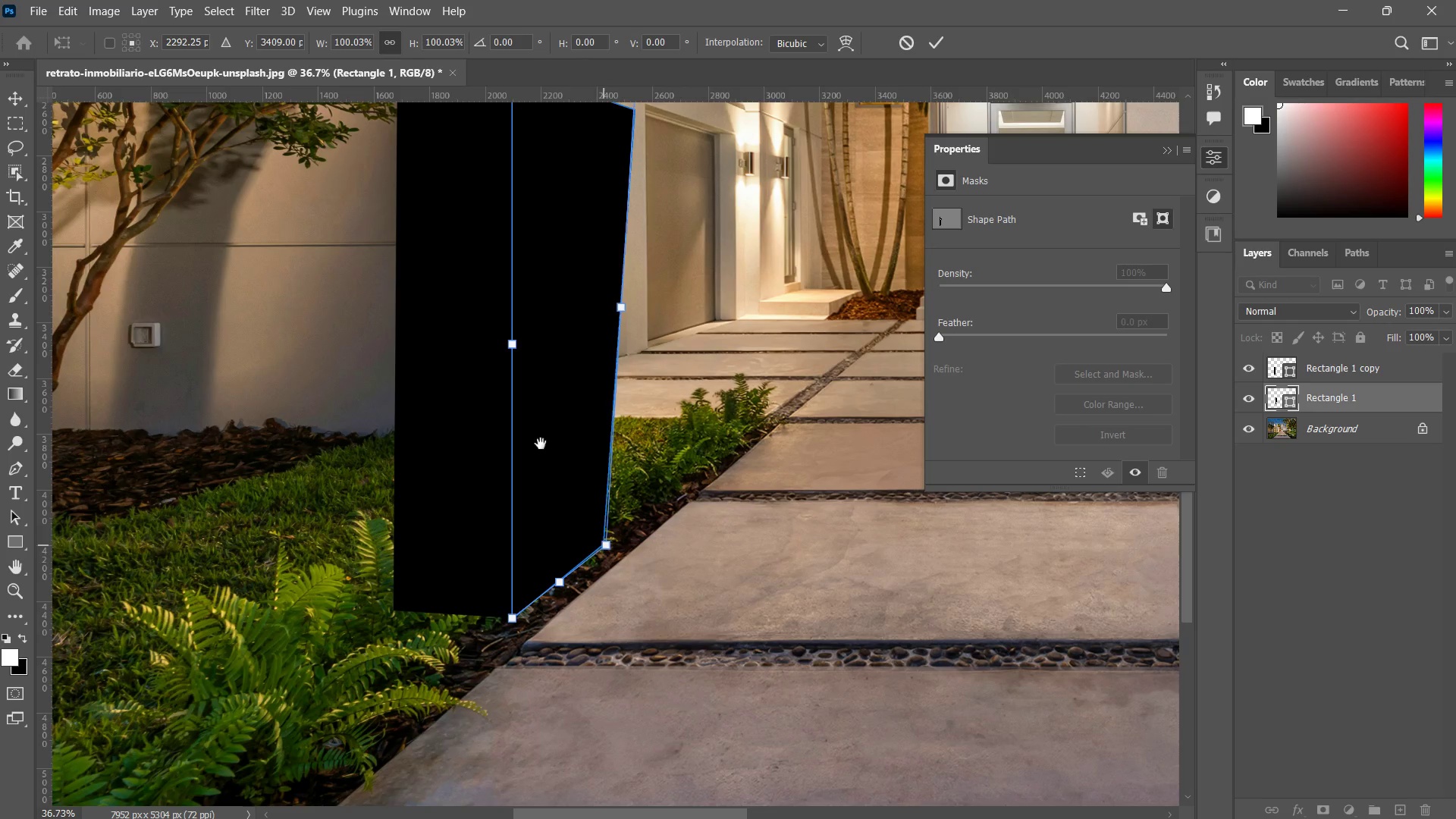 
hold_key(key=Space, duration=0.72)
 